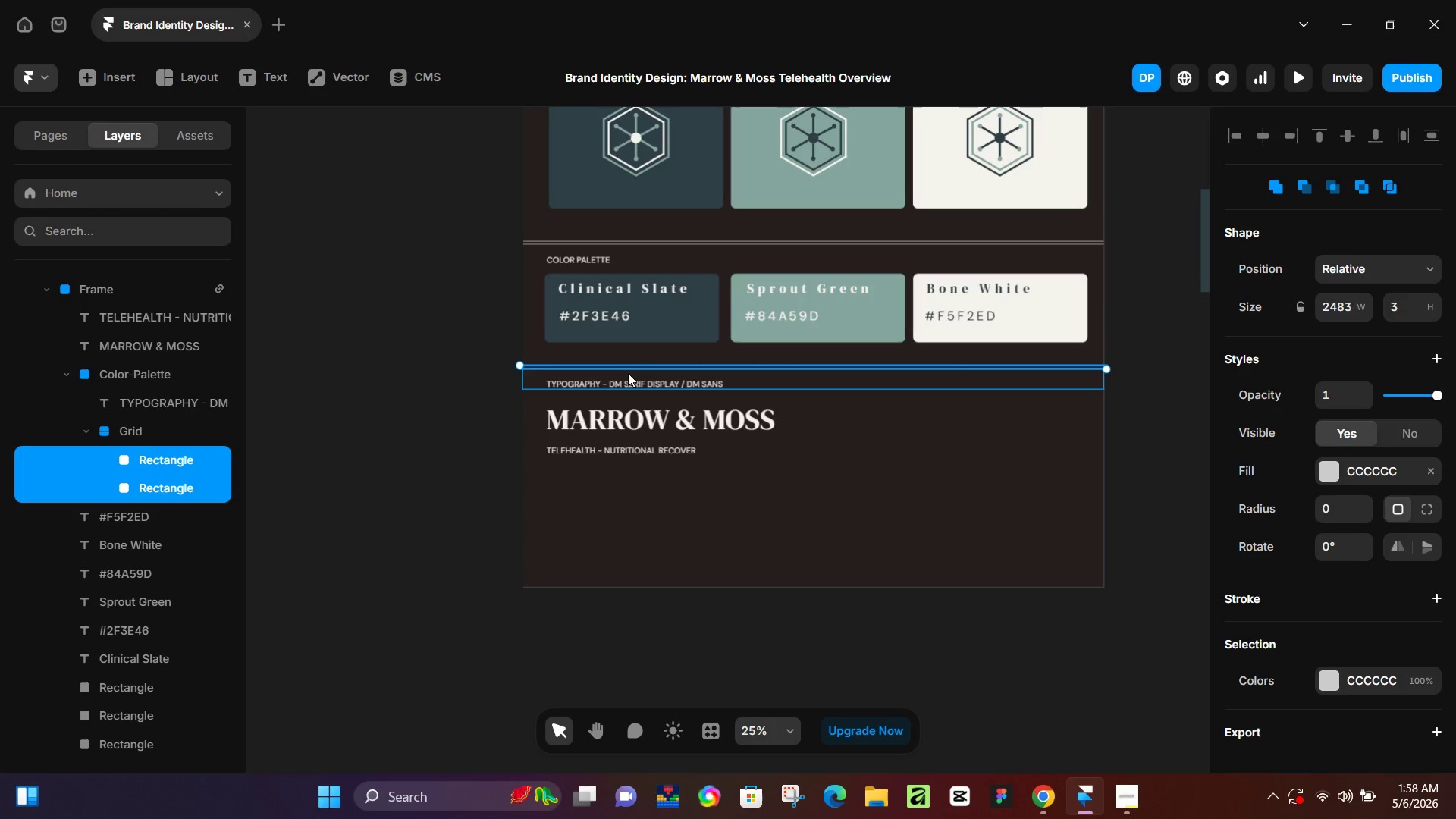 
hold_key(key=AltLeft, duration=1.53)
left_click_drag(start_coordinate=[630, 368], to_coordinate=[631, 485])
 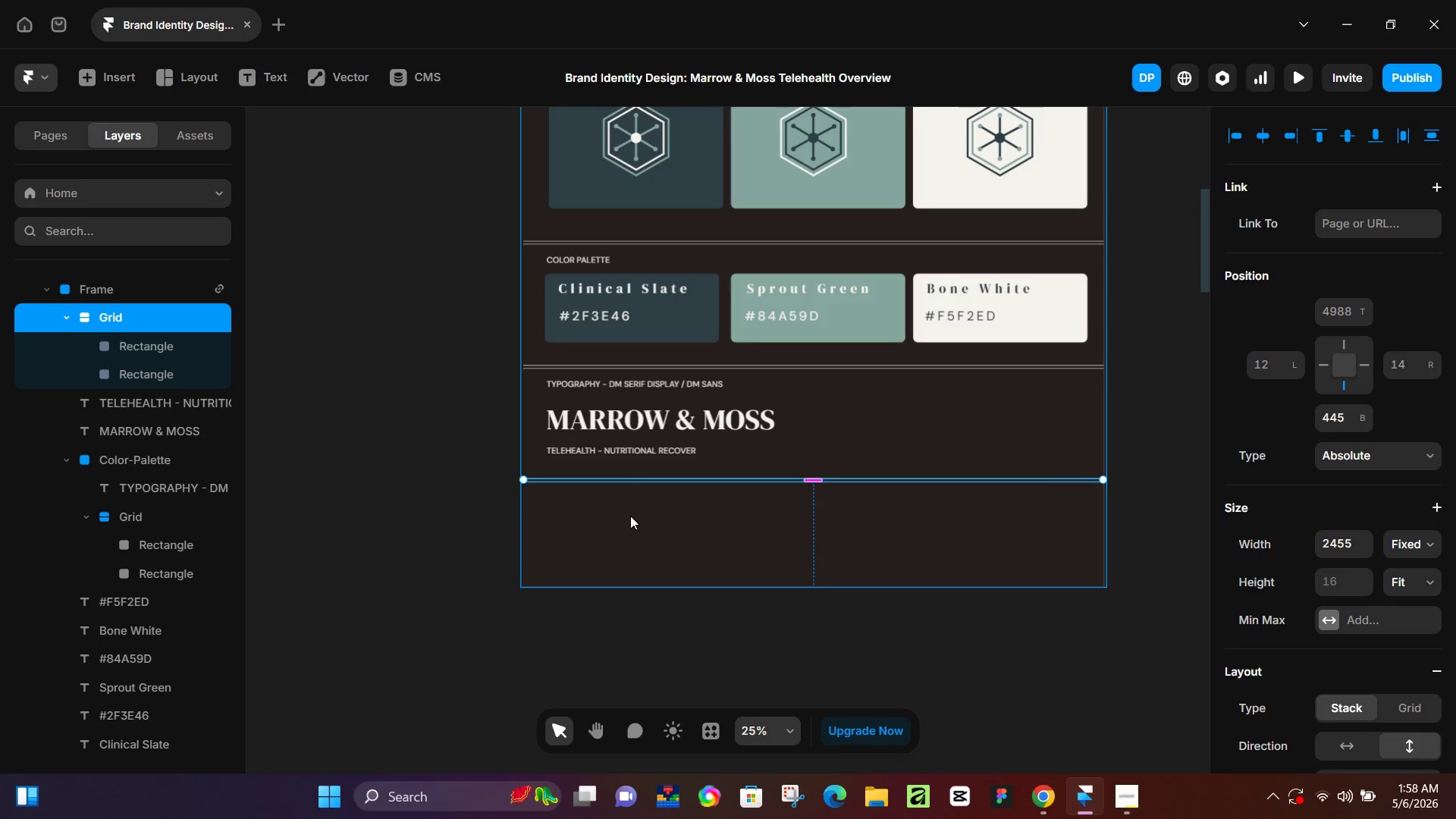 
hold_key(key=AltLeft, duration=1.5)
 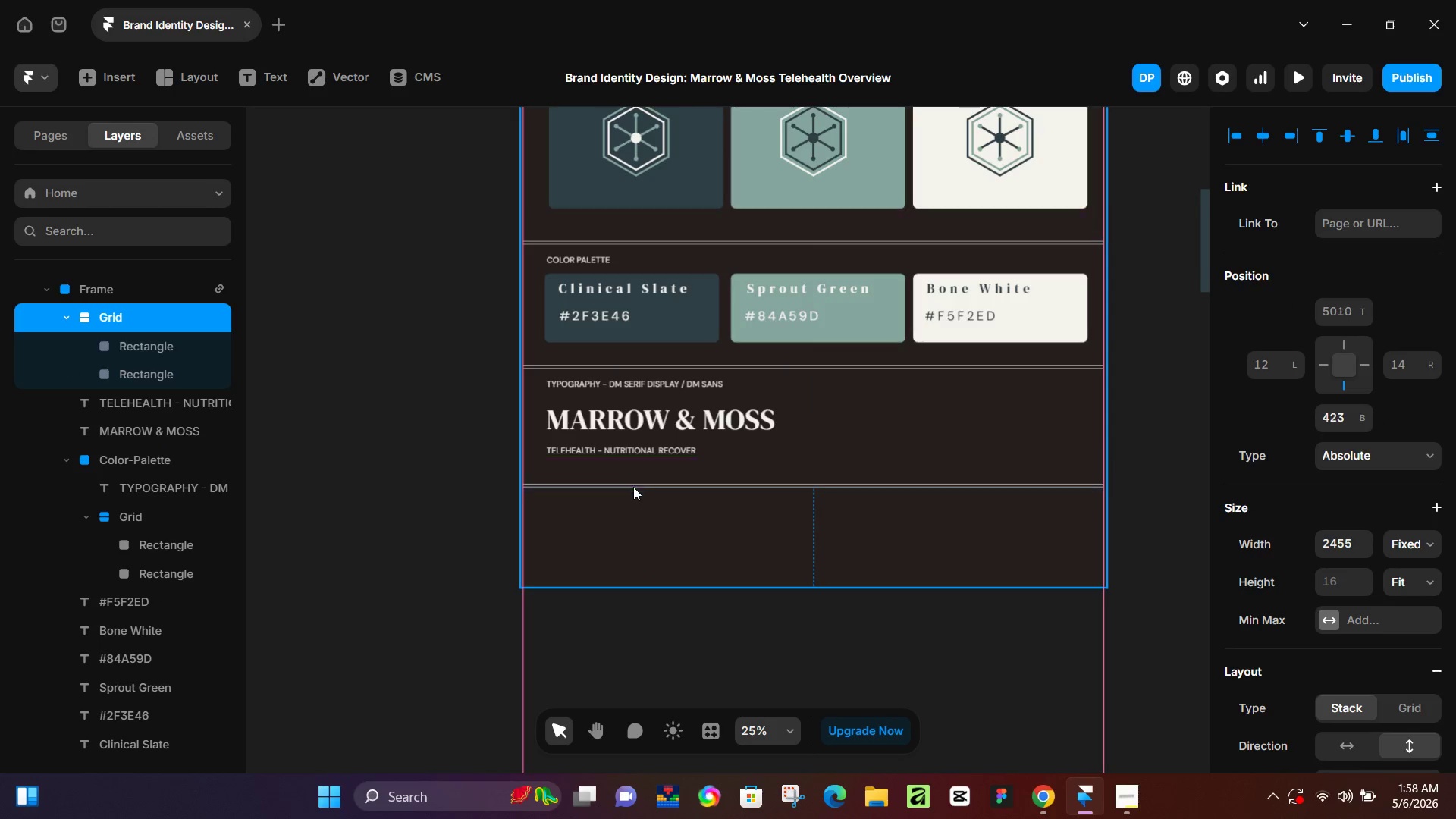 
hold_key(key=AltLeft, duration=1.5)
 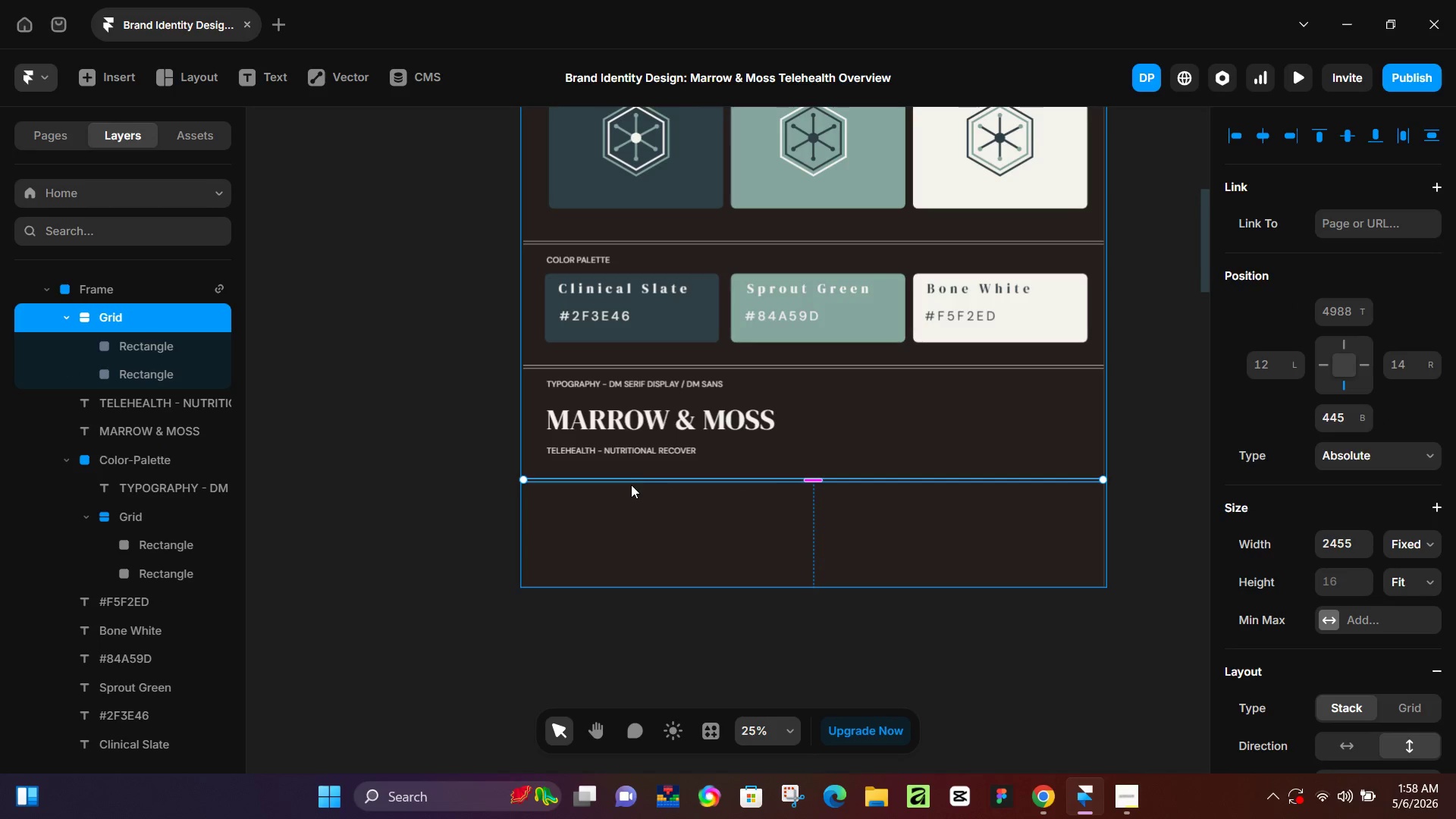 
hold_key(key=AltLeft, duration=0.44)
 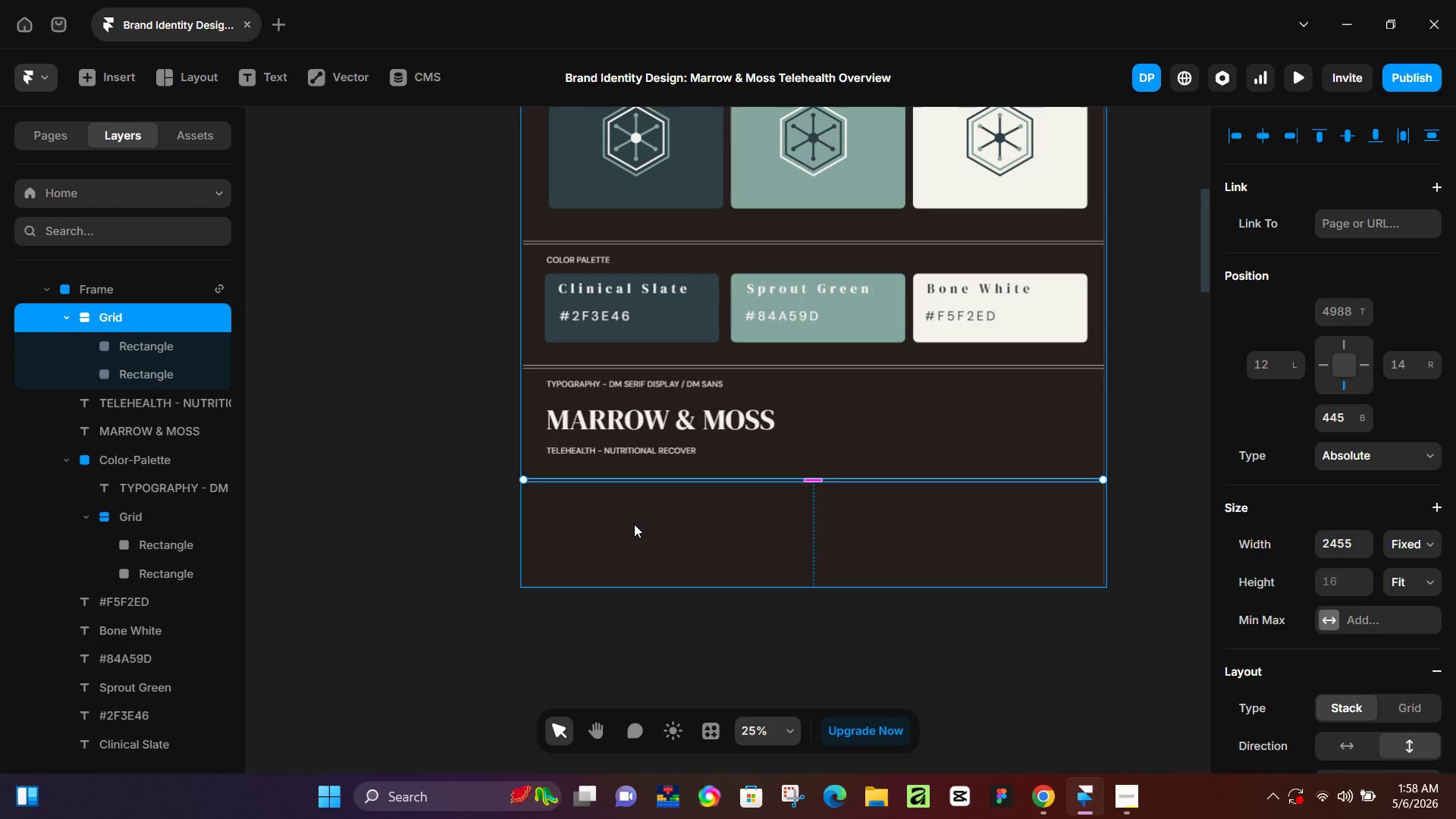 
wait(5.91)
 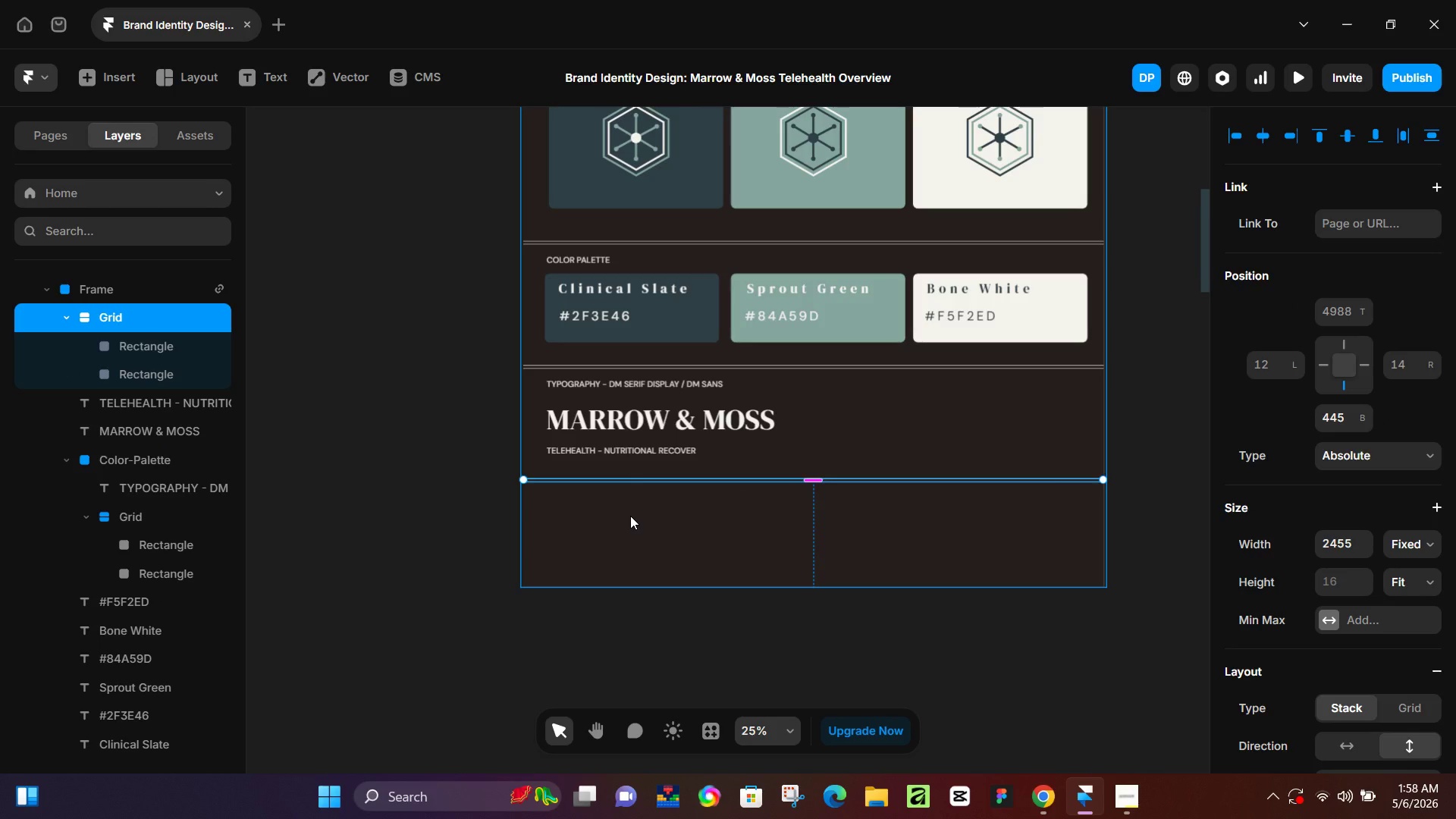 
left_click([654, 522])
 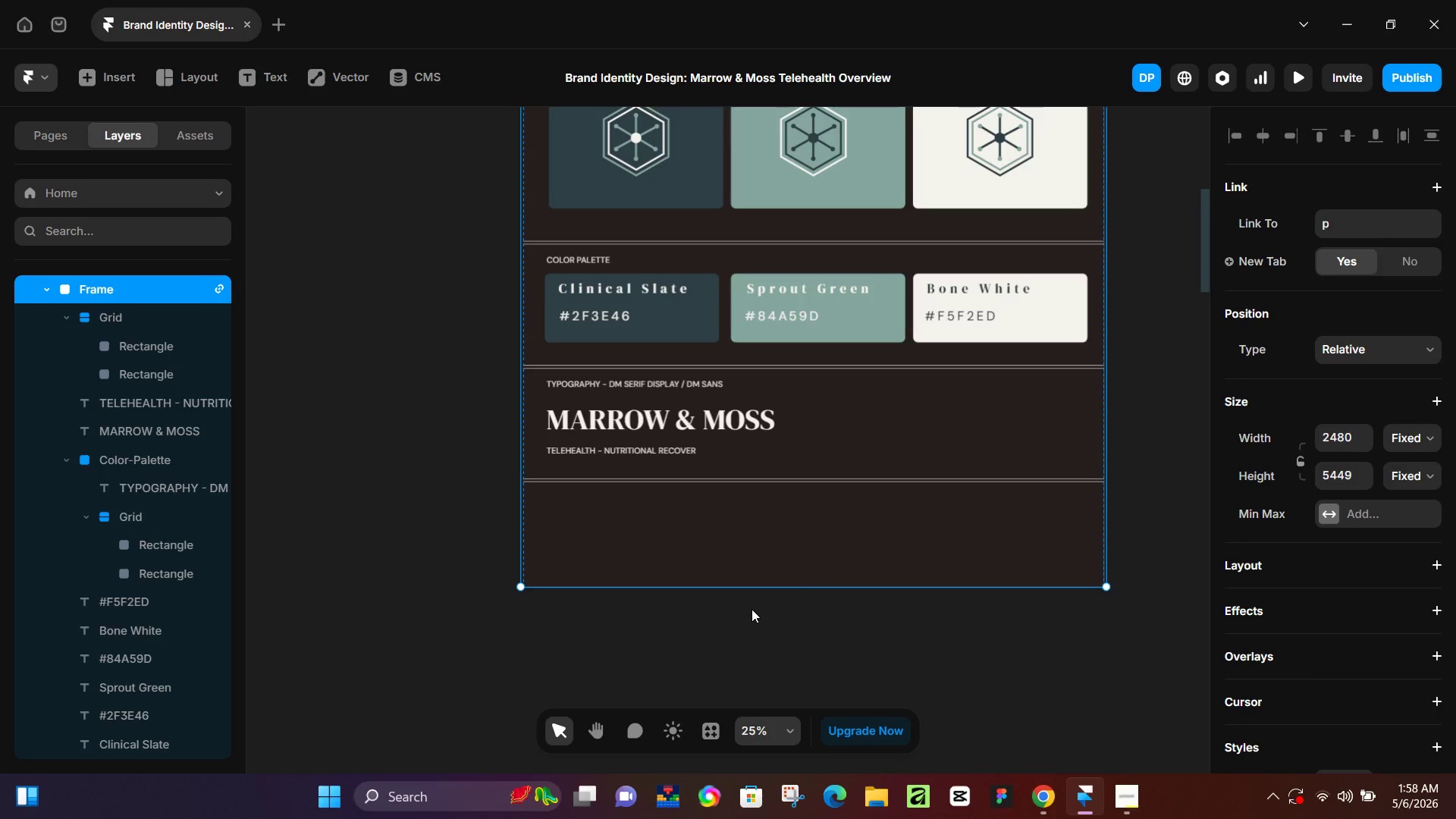 
left_click_drag(start_coordinate=[758, 588], to_coordinate=[762, 591])
 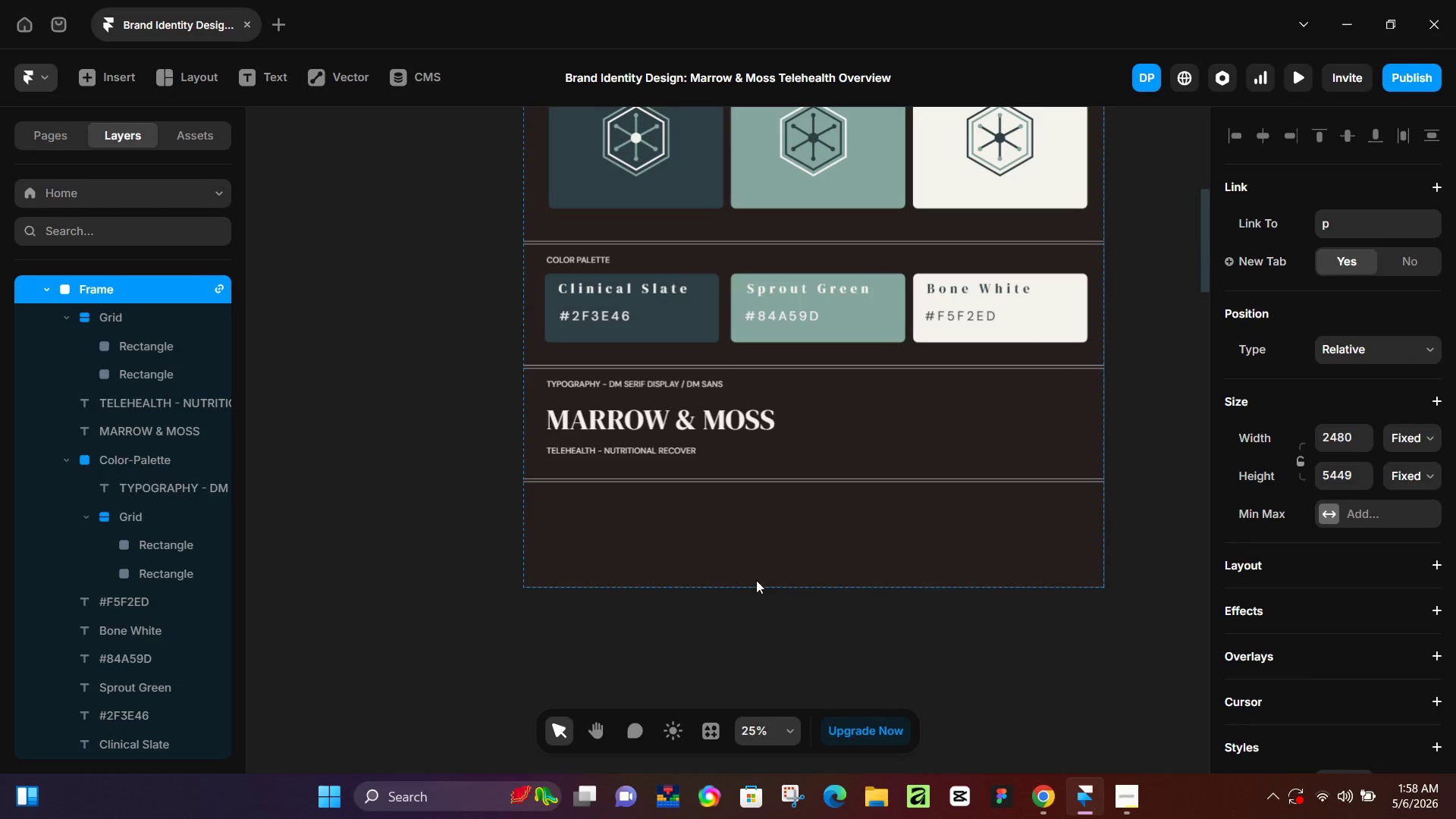 
key(Control+Z)
 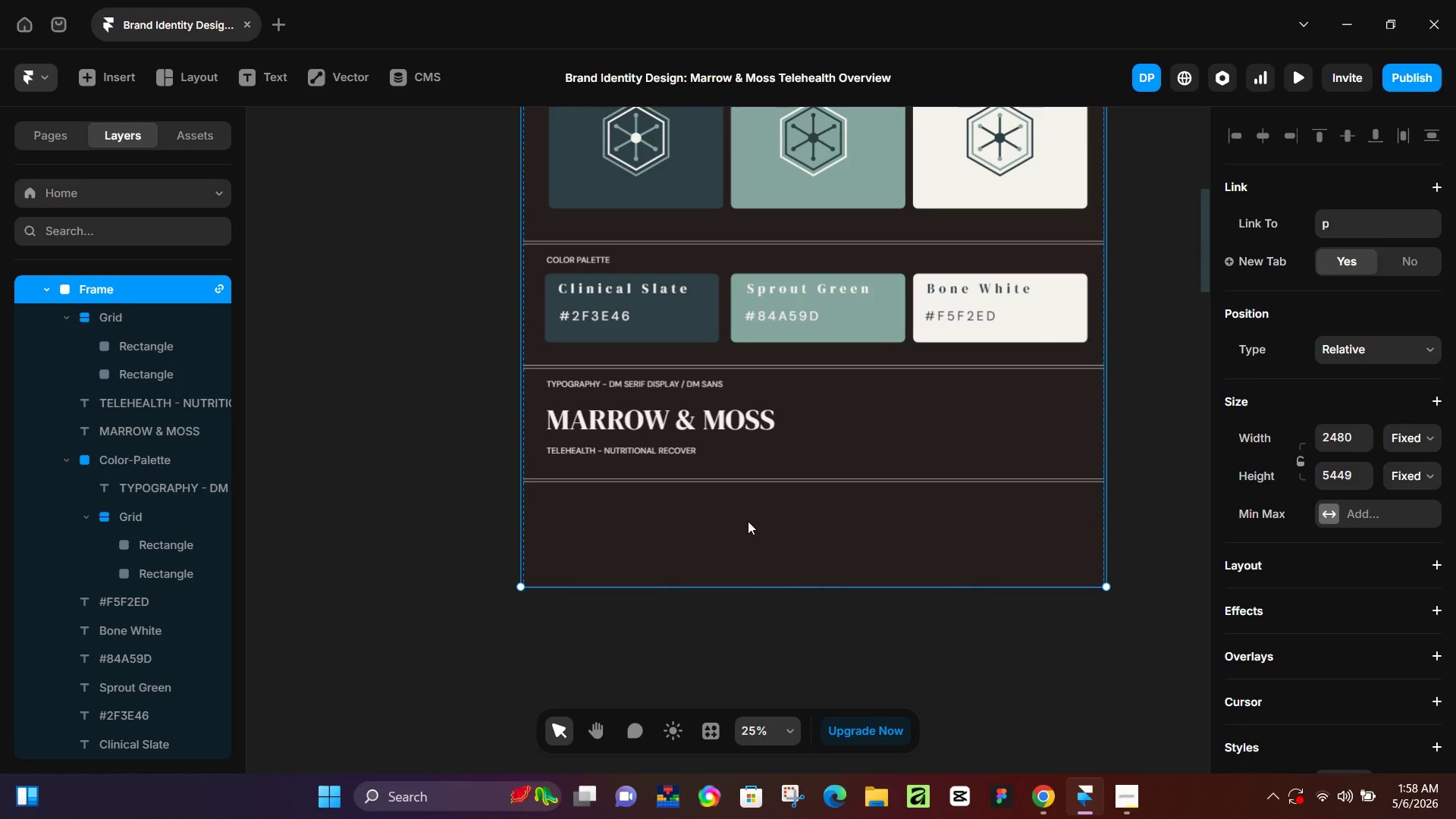 
left_click([745, 516])
 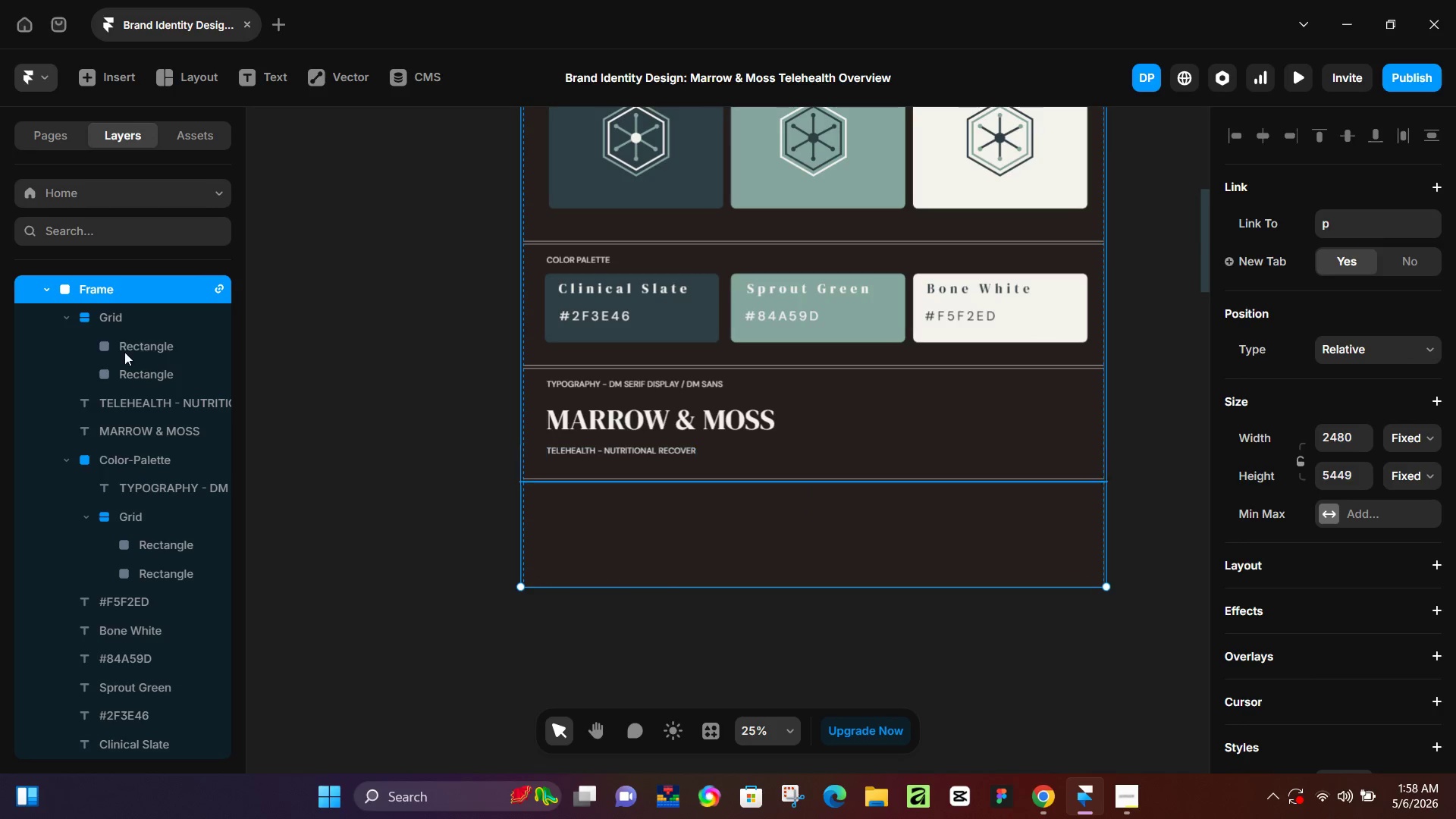 
left_click([119, 298])
 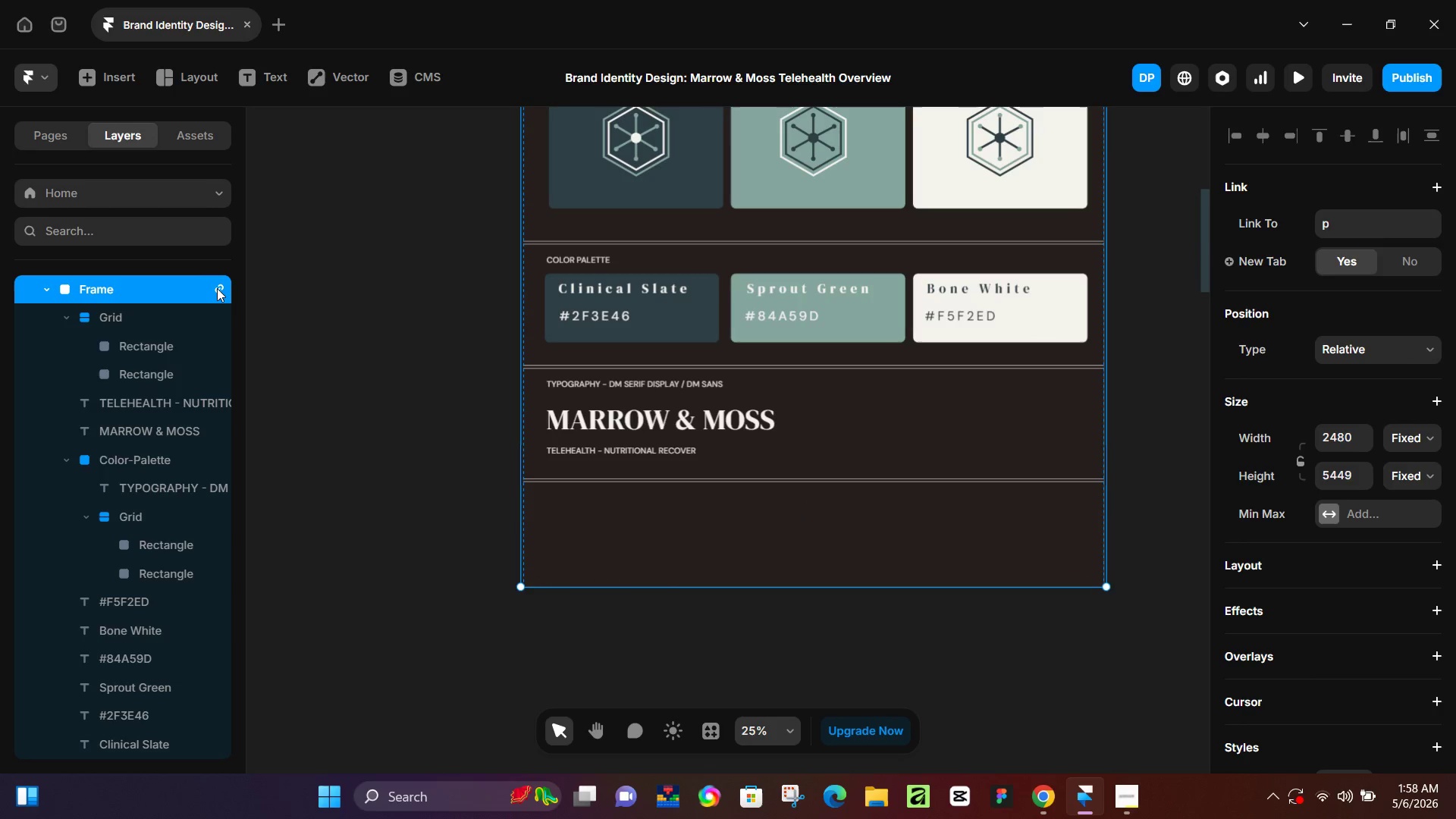 
left_click([217, 288])
 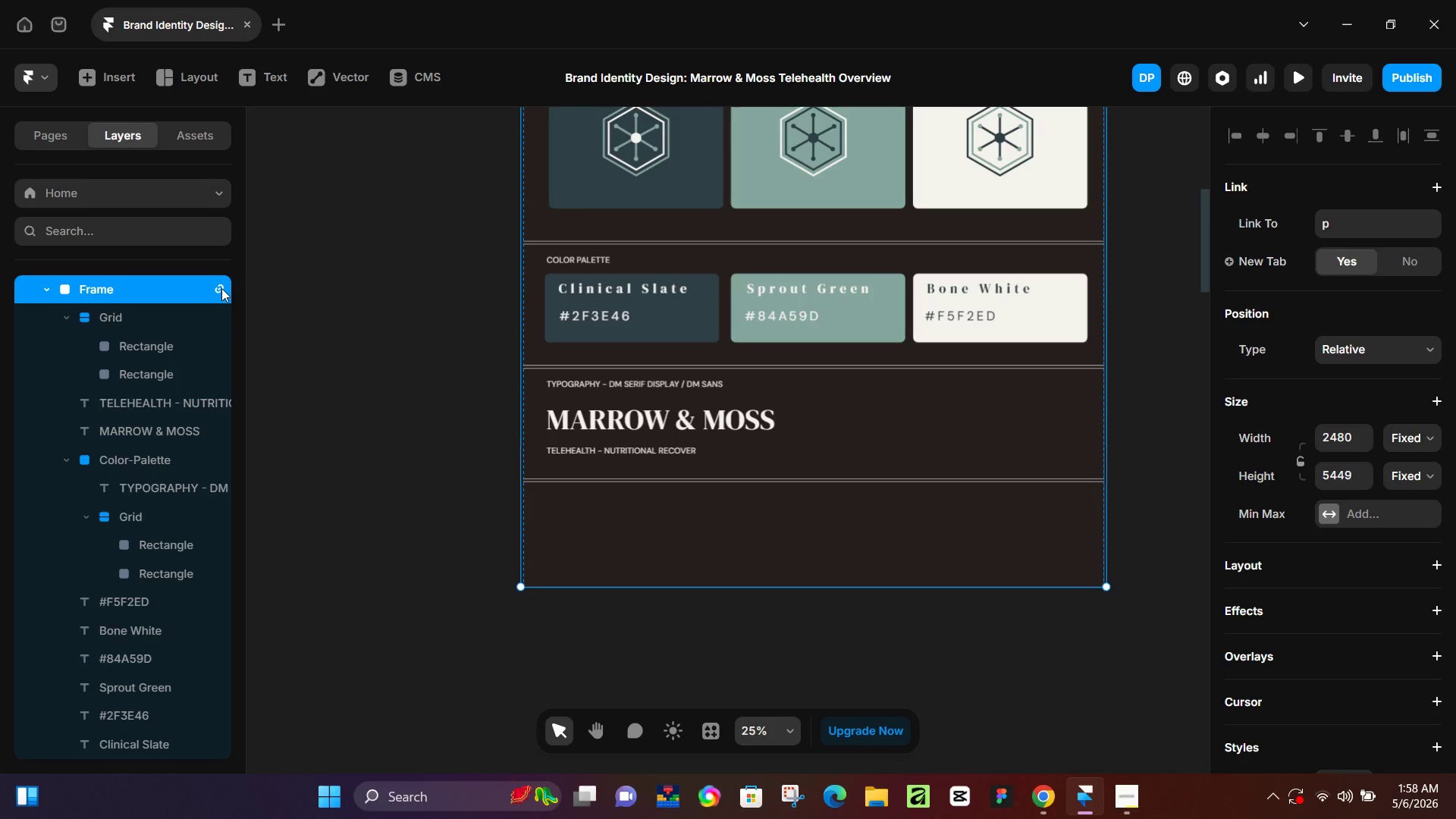 
left_click([221, 288])
 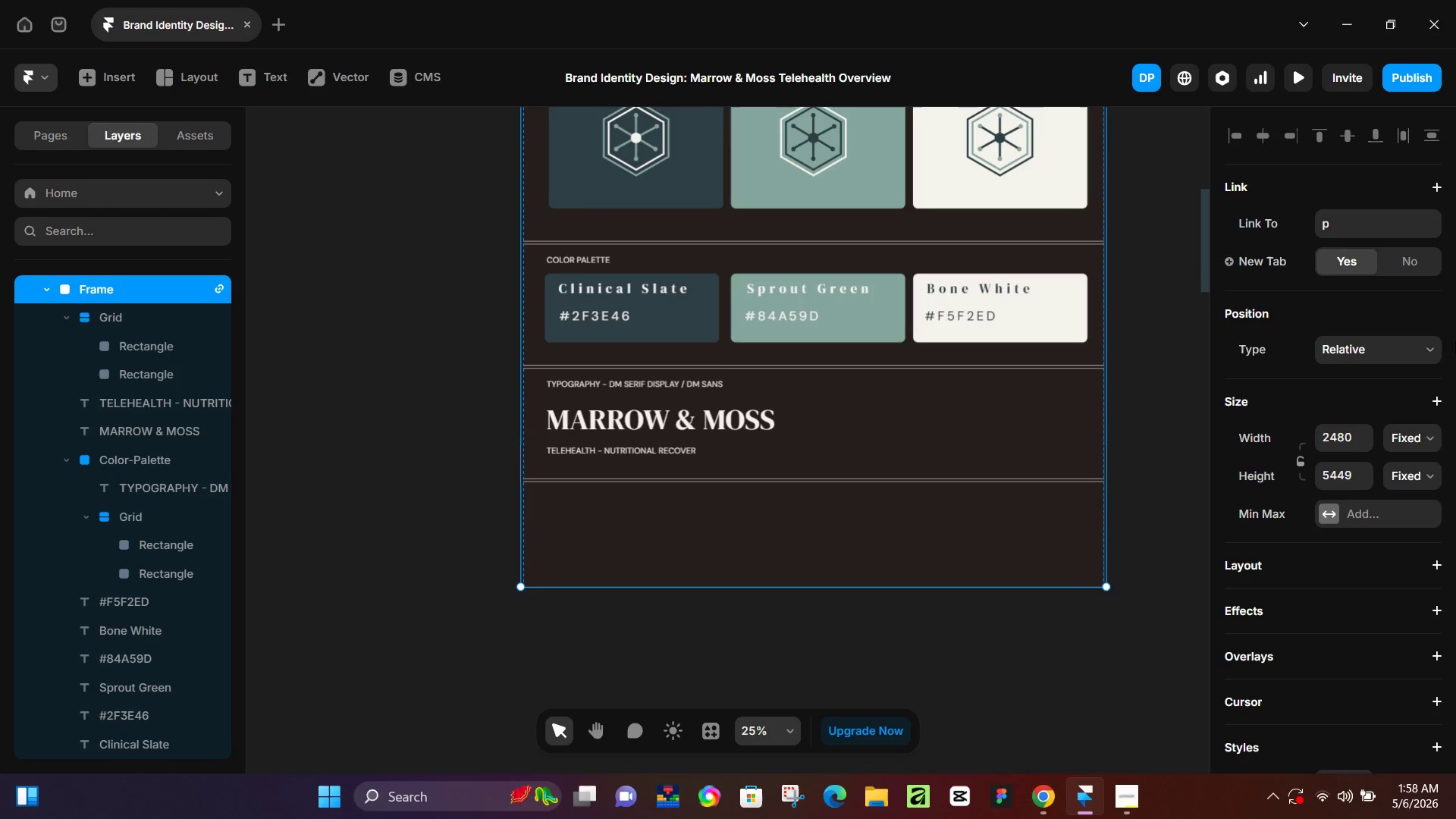 
left_click([1327, 228])
 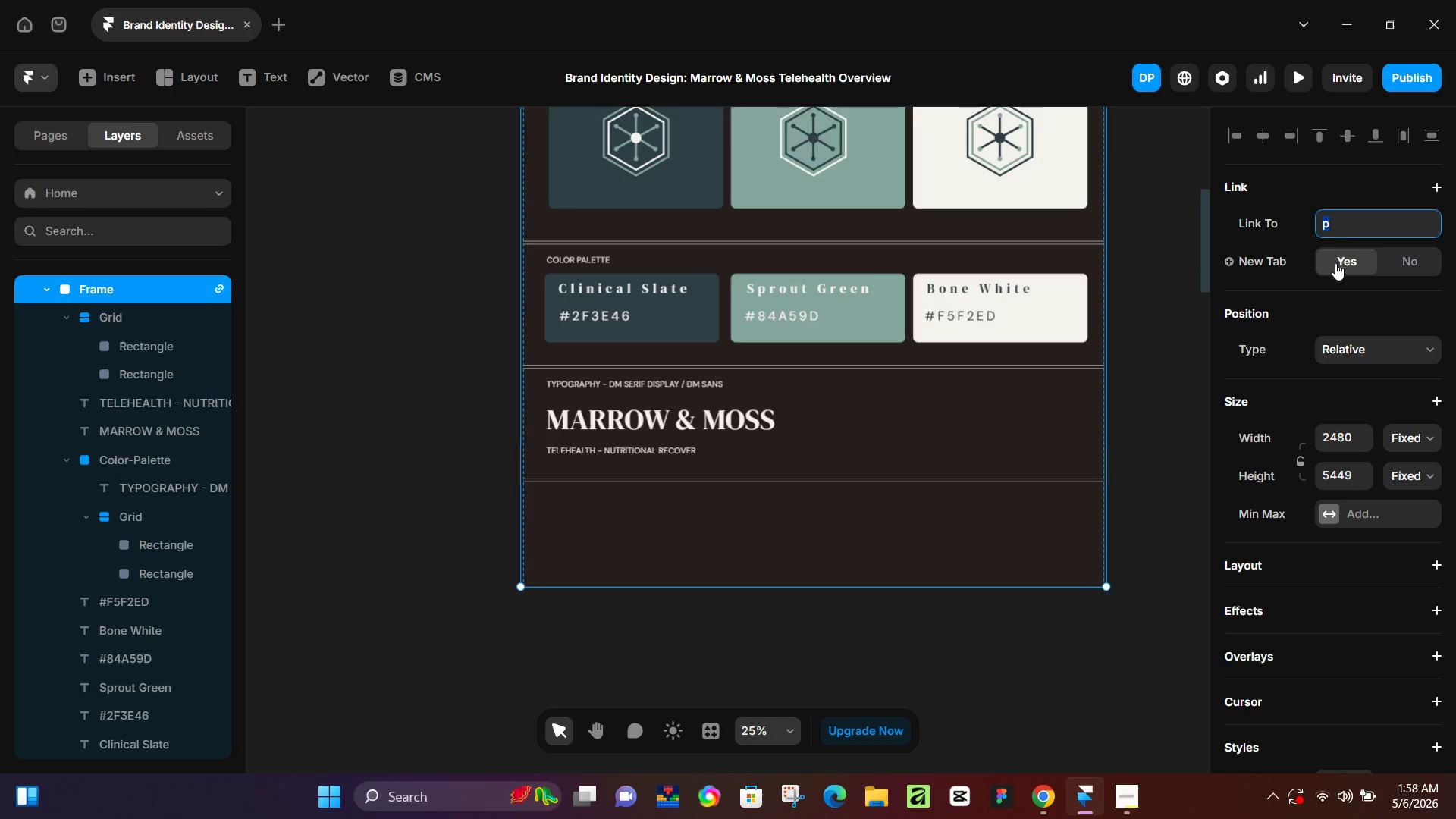 
scroll: coordinate [1304, 303], scroll_direction: up, amount: 6.0
 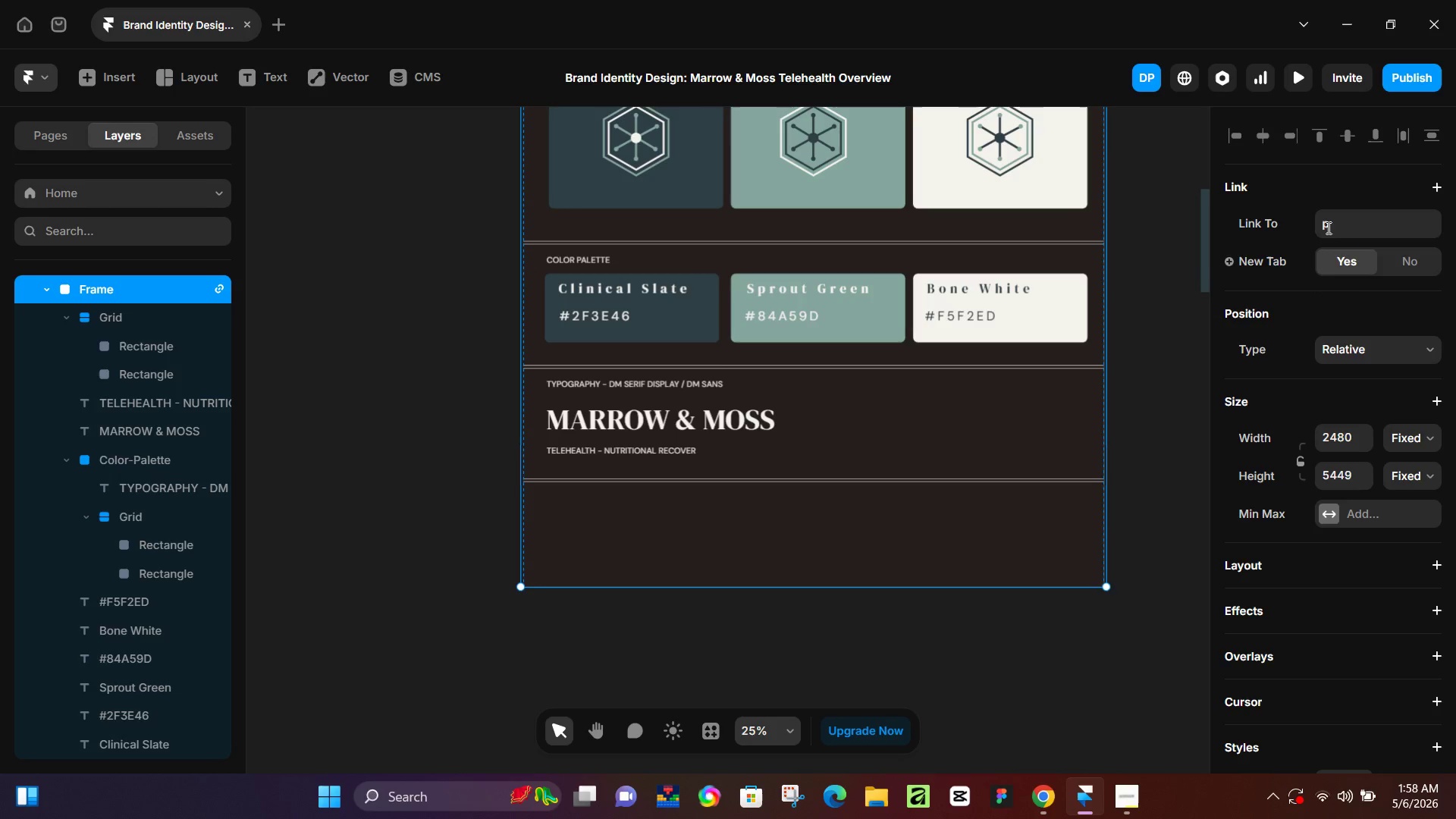 
key(Backspace)
 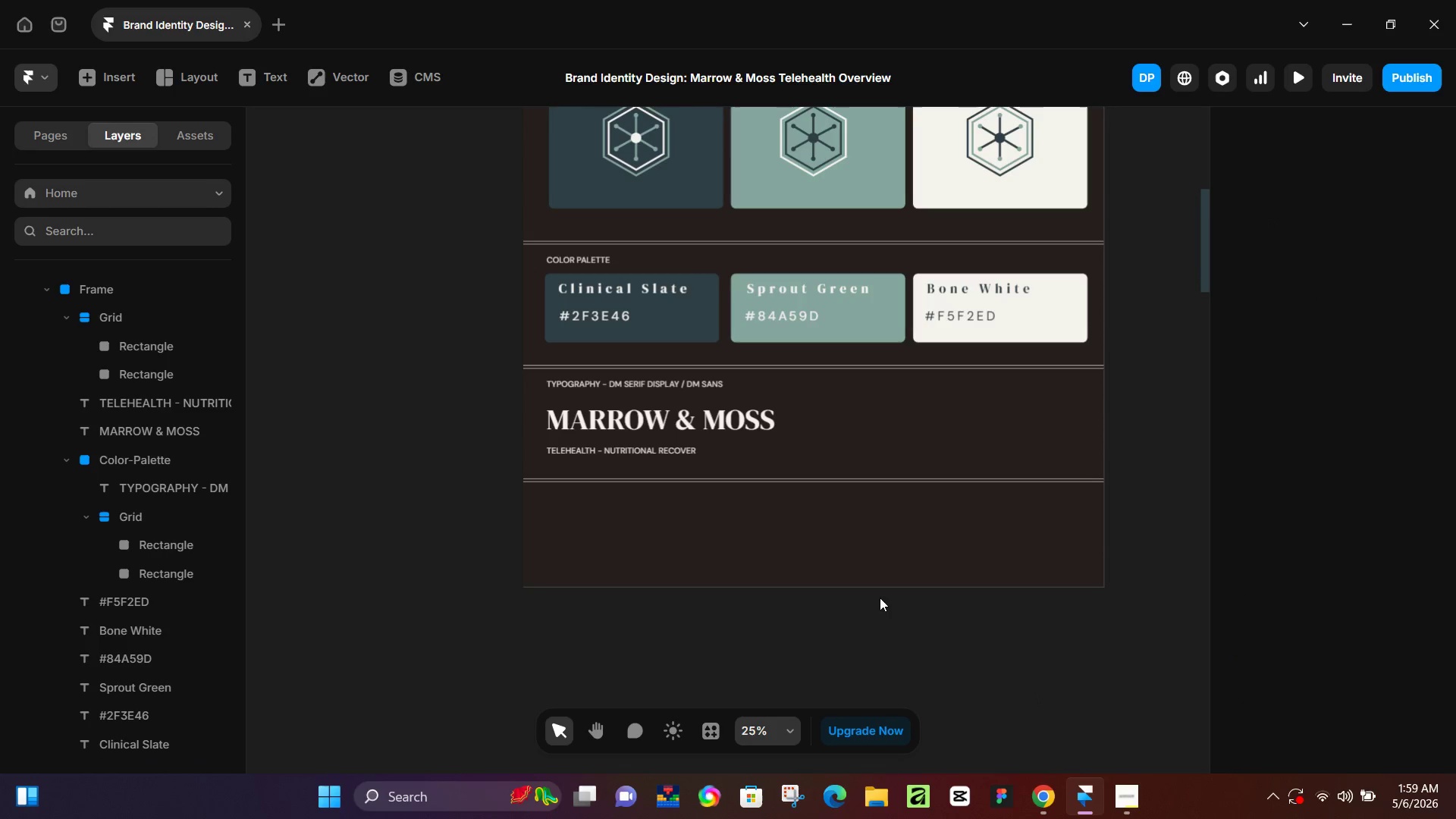 
double_click([808, 542])
 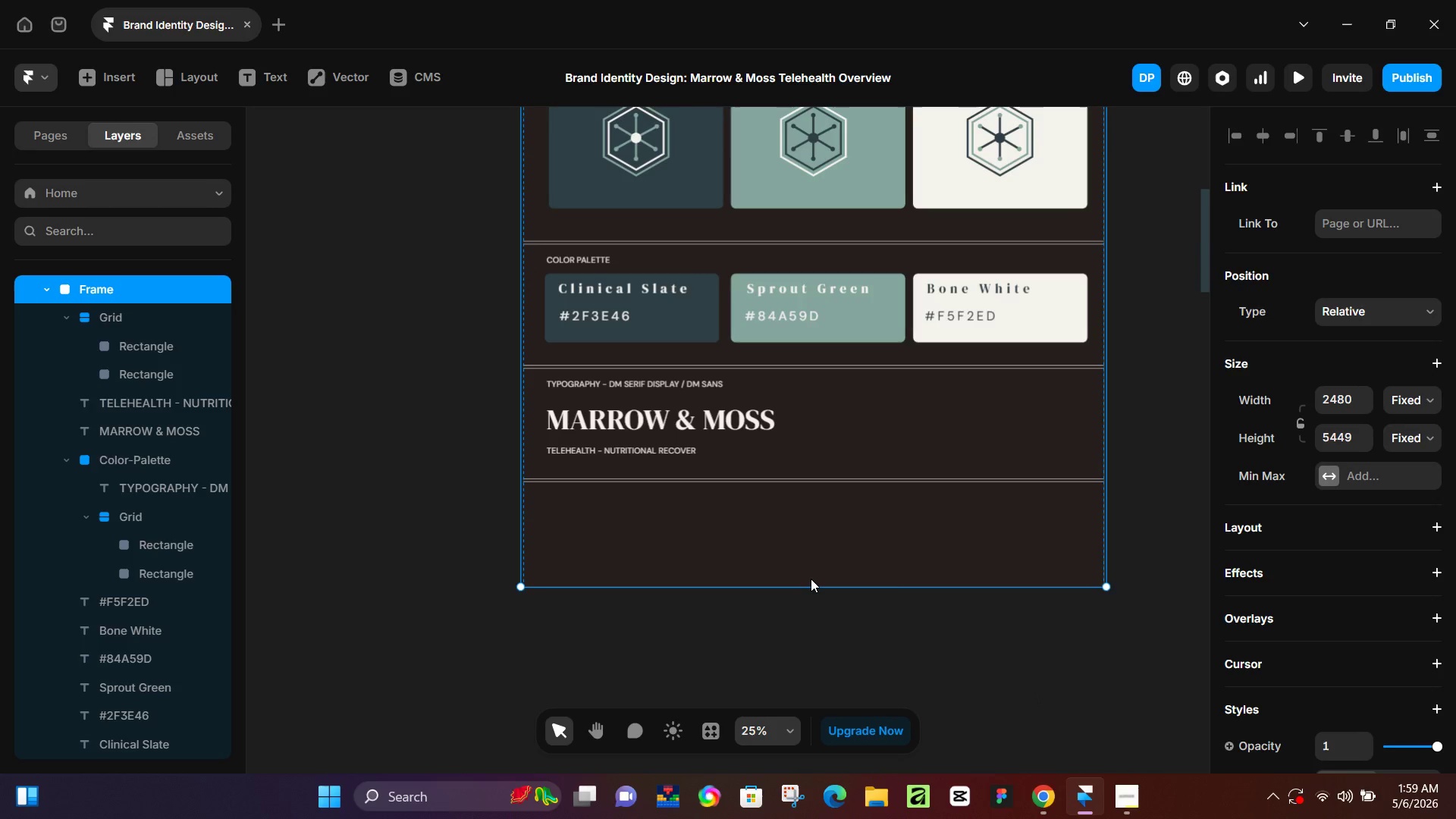 
left_click_drag(start_coordinate=[811, 582], to_coordinate=[818, 560])
 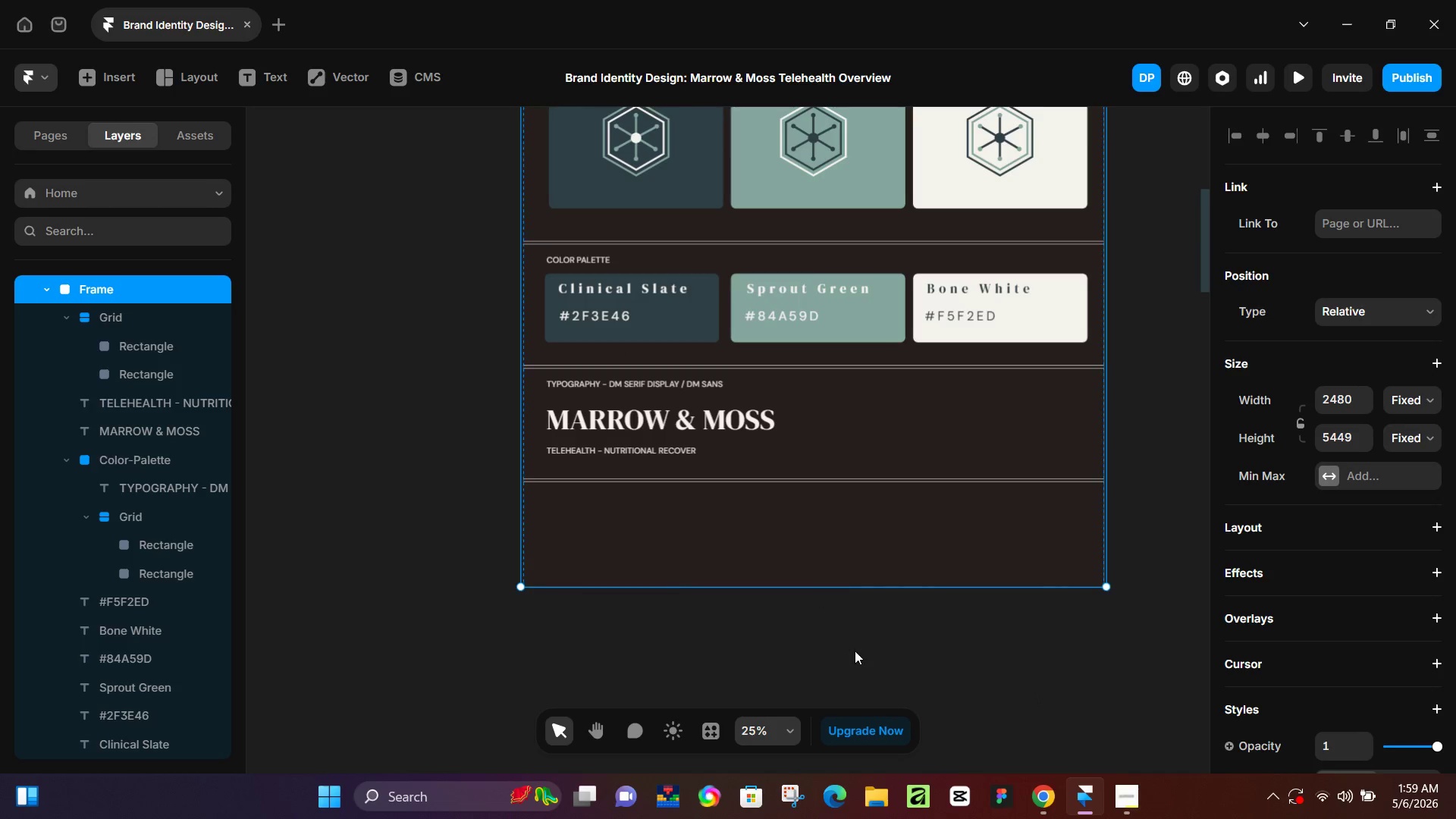 
key(Control+Z)
 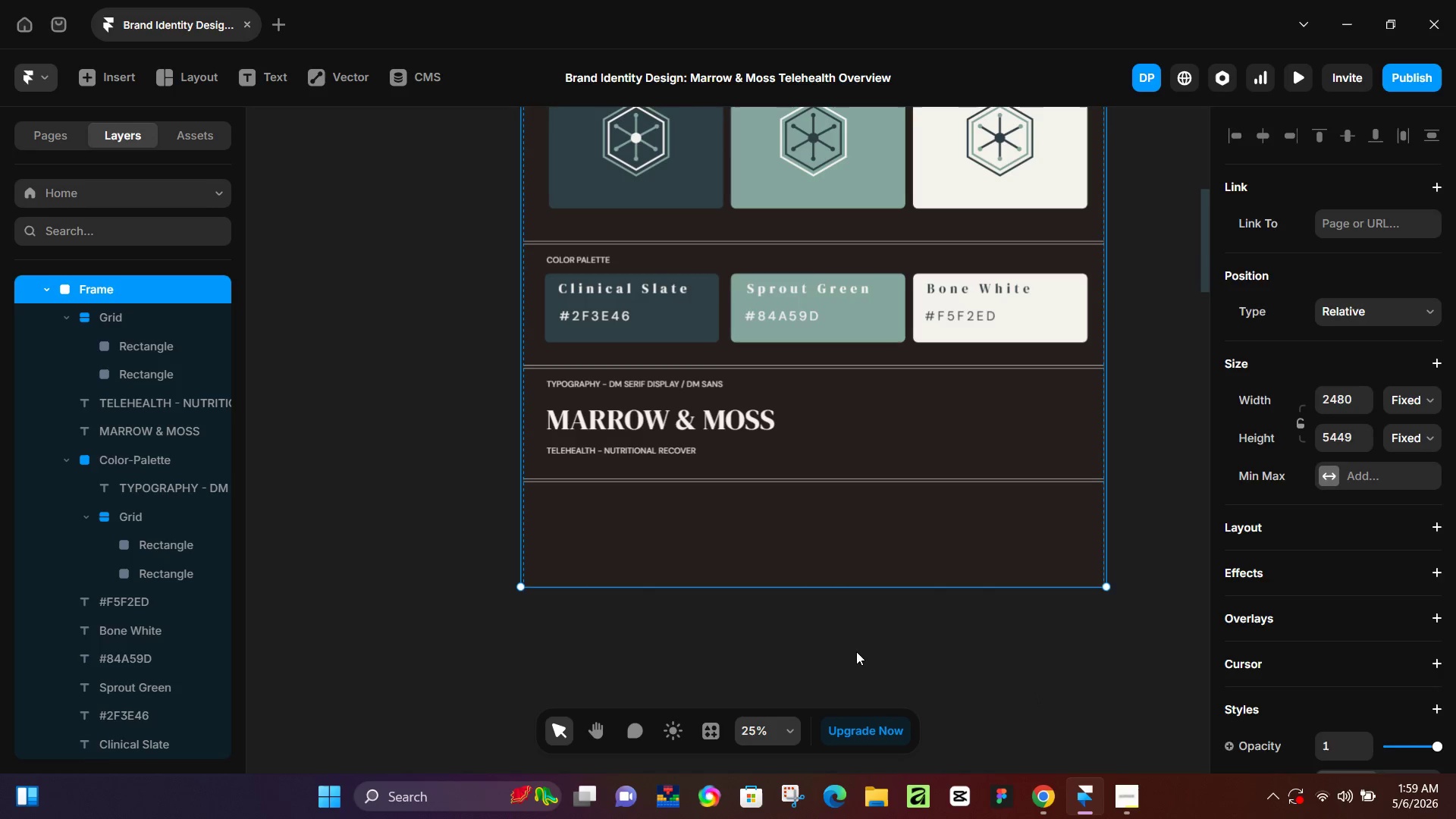 
left_click([863, 651])
 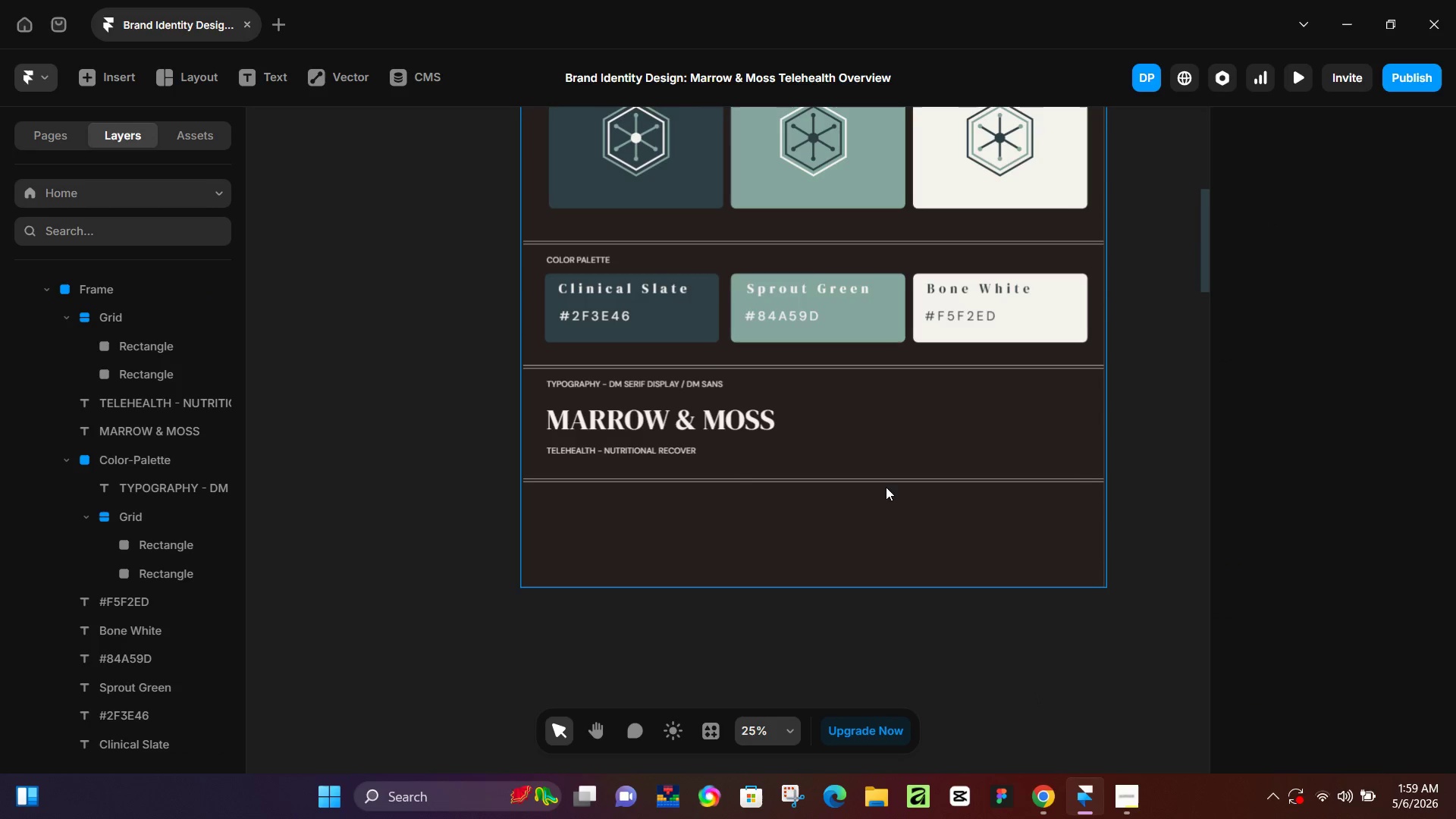 
left_click([886, 481])
 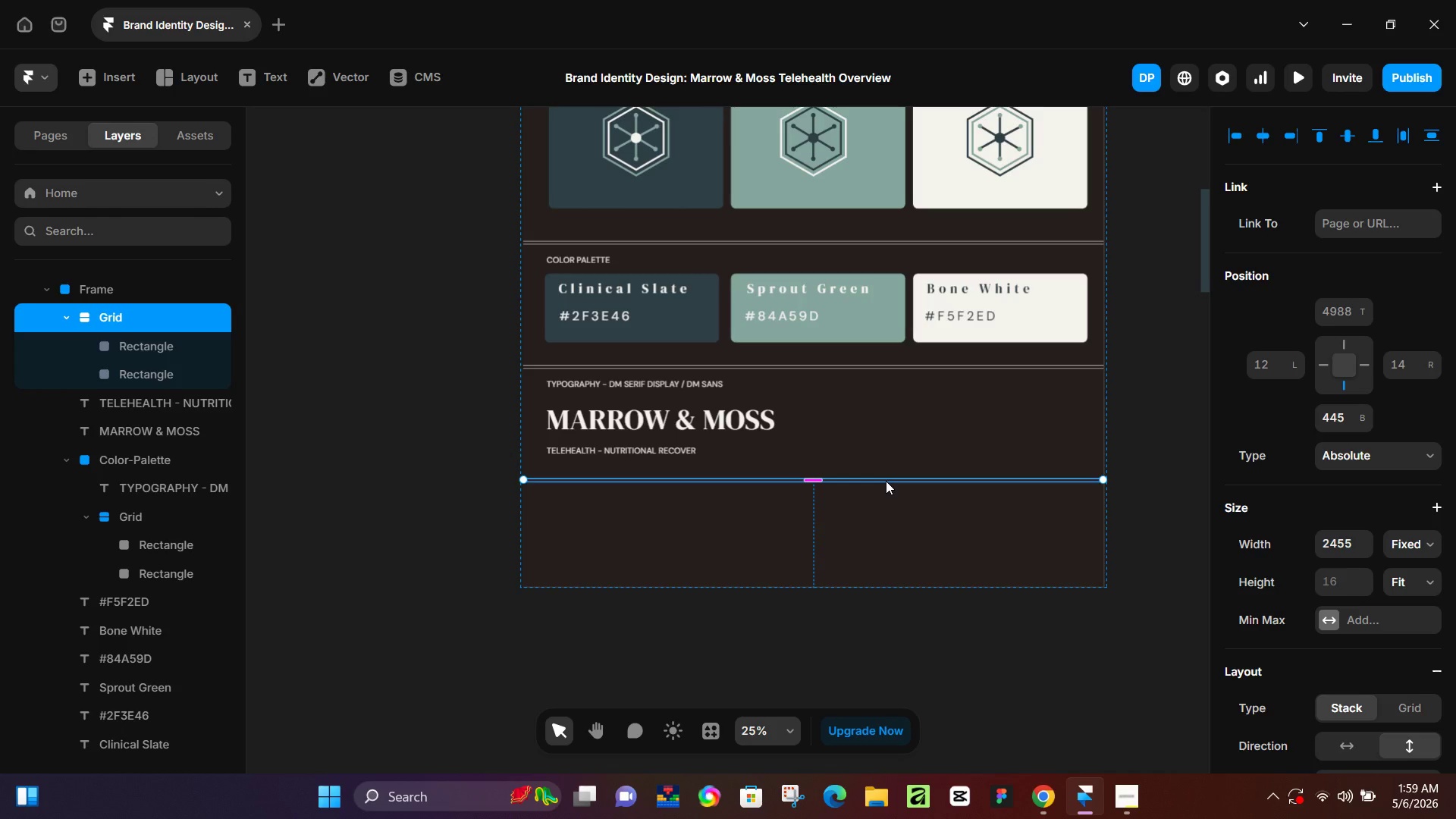 
hold_key(key=ArrowDown, duration=1.52)
 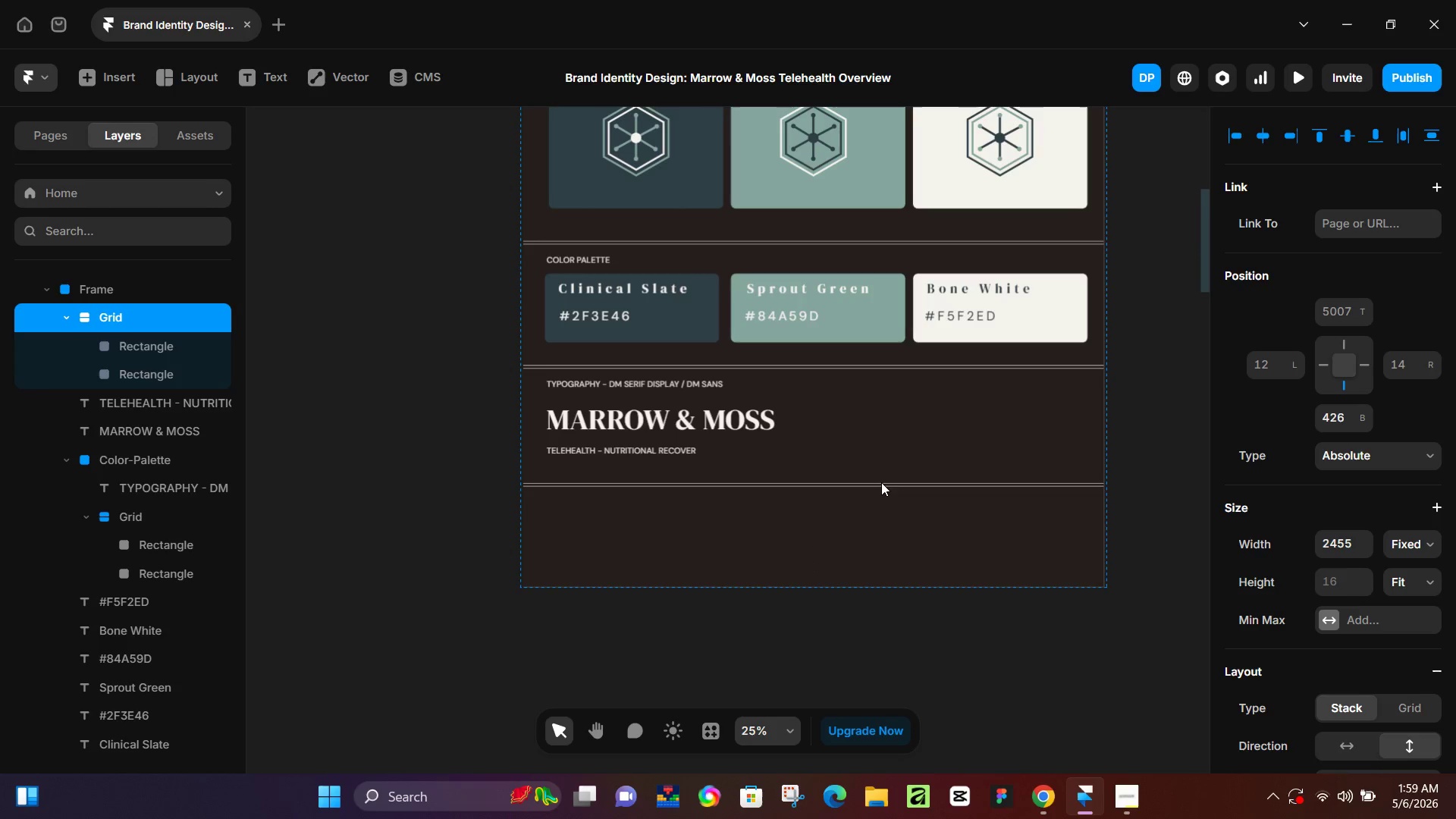 
hold_key(key=ArrowDown, duration=0.45)
 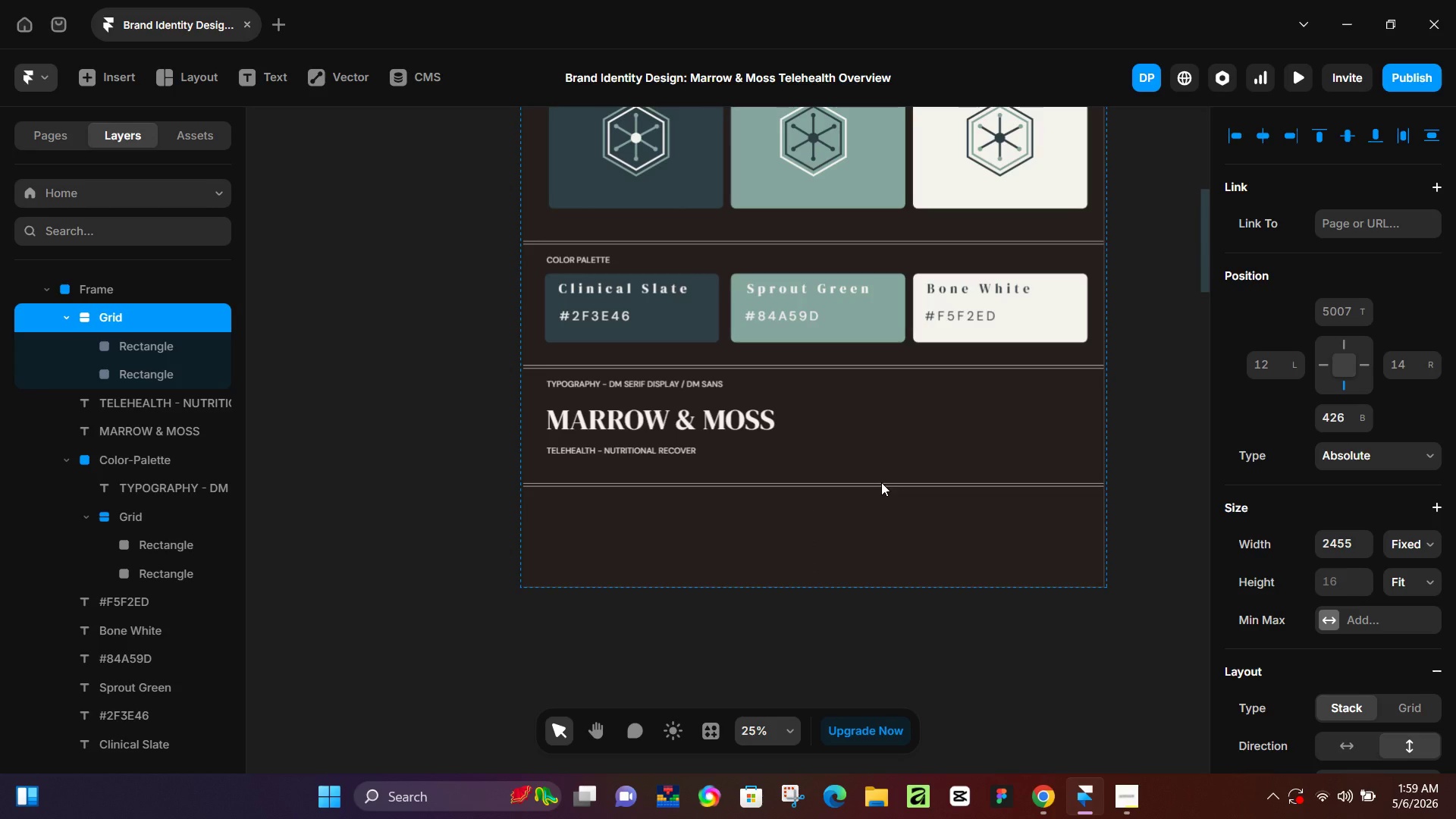 
hold_key(key=ArrowDown, duration=3.5)
 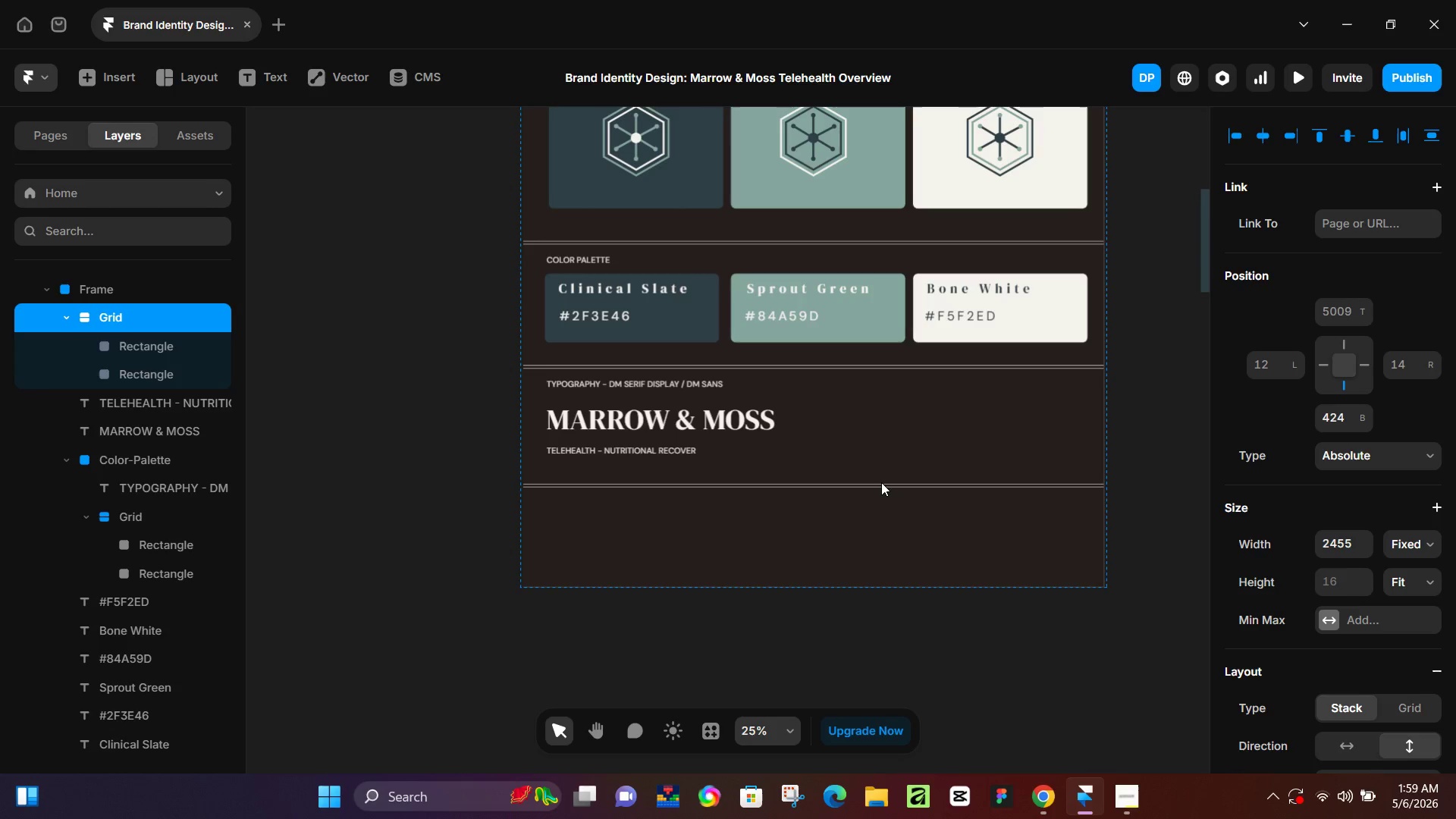 
hold_key(key=ArrowDown, duration=1.52)
 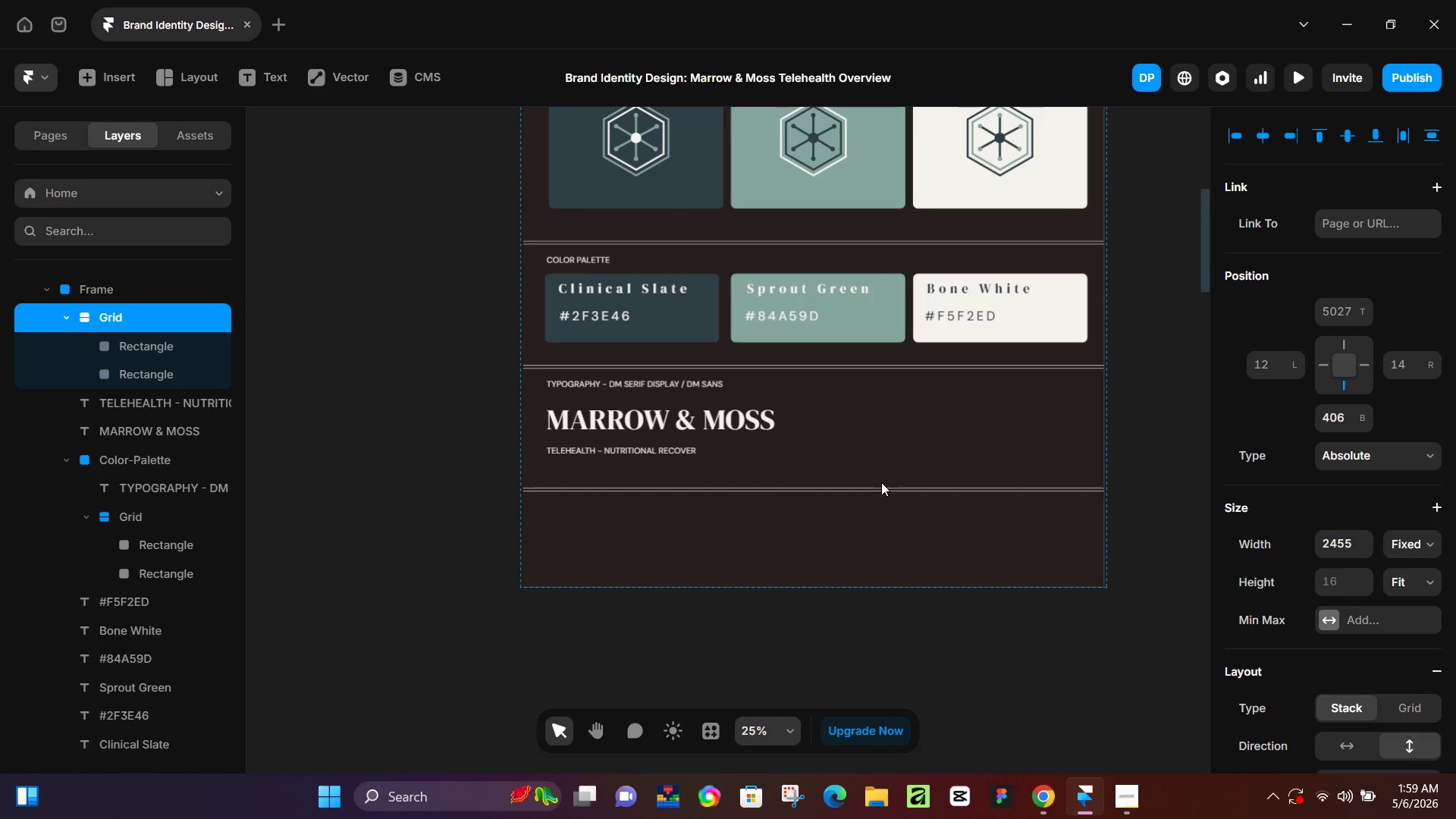 
hold_key(key=ArrowDown, duration=1.5)
 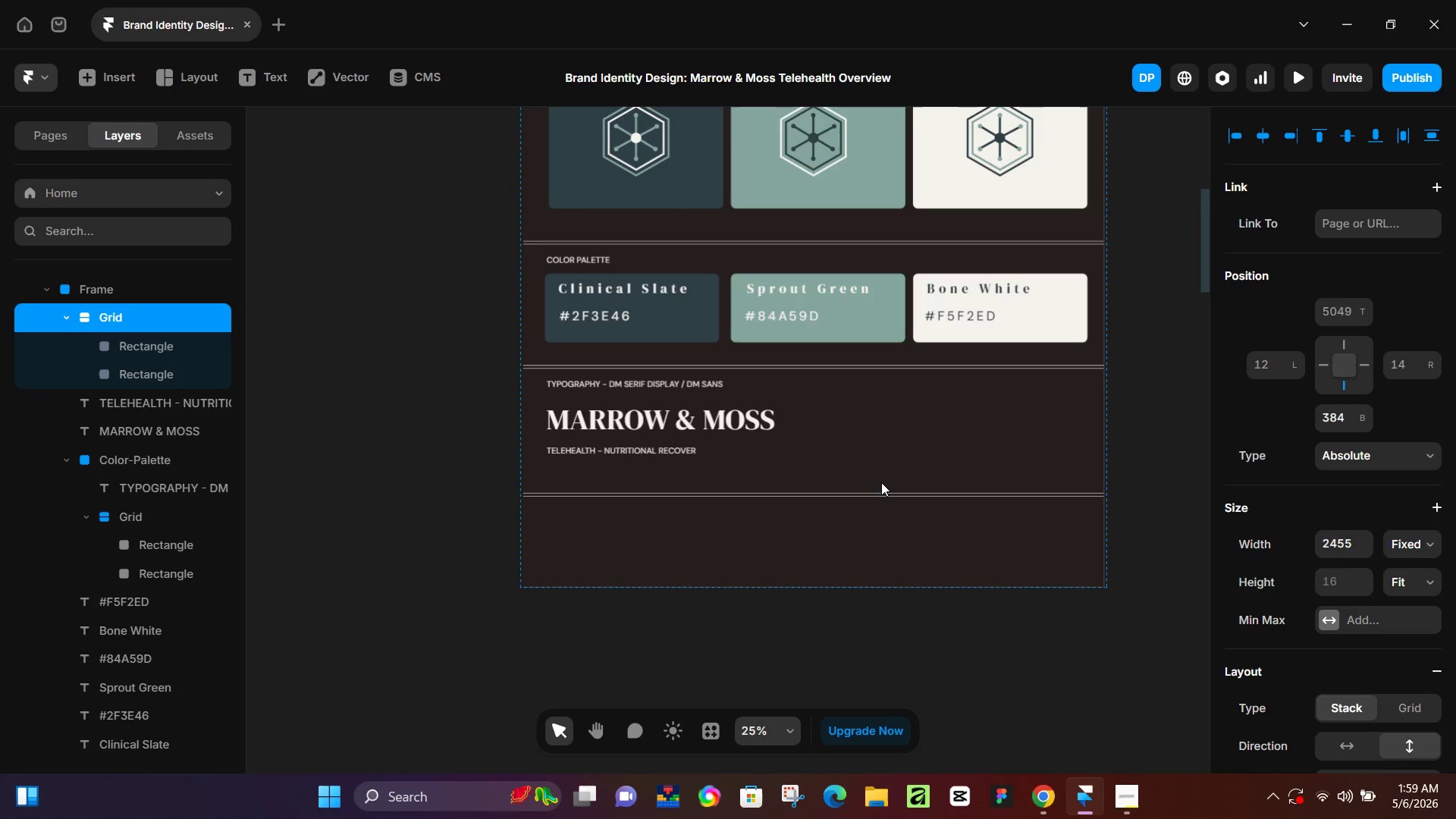 
hold_key(key=ArrowDown, duration=1.5)
 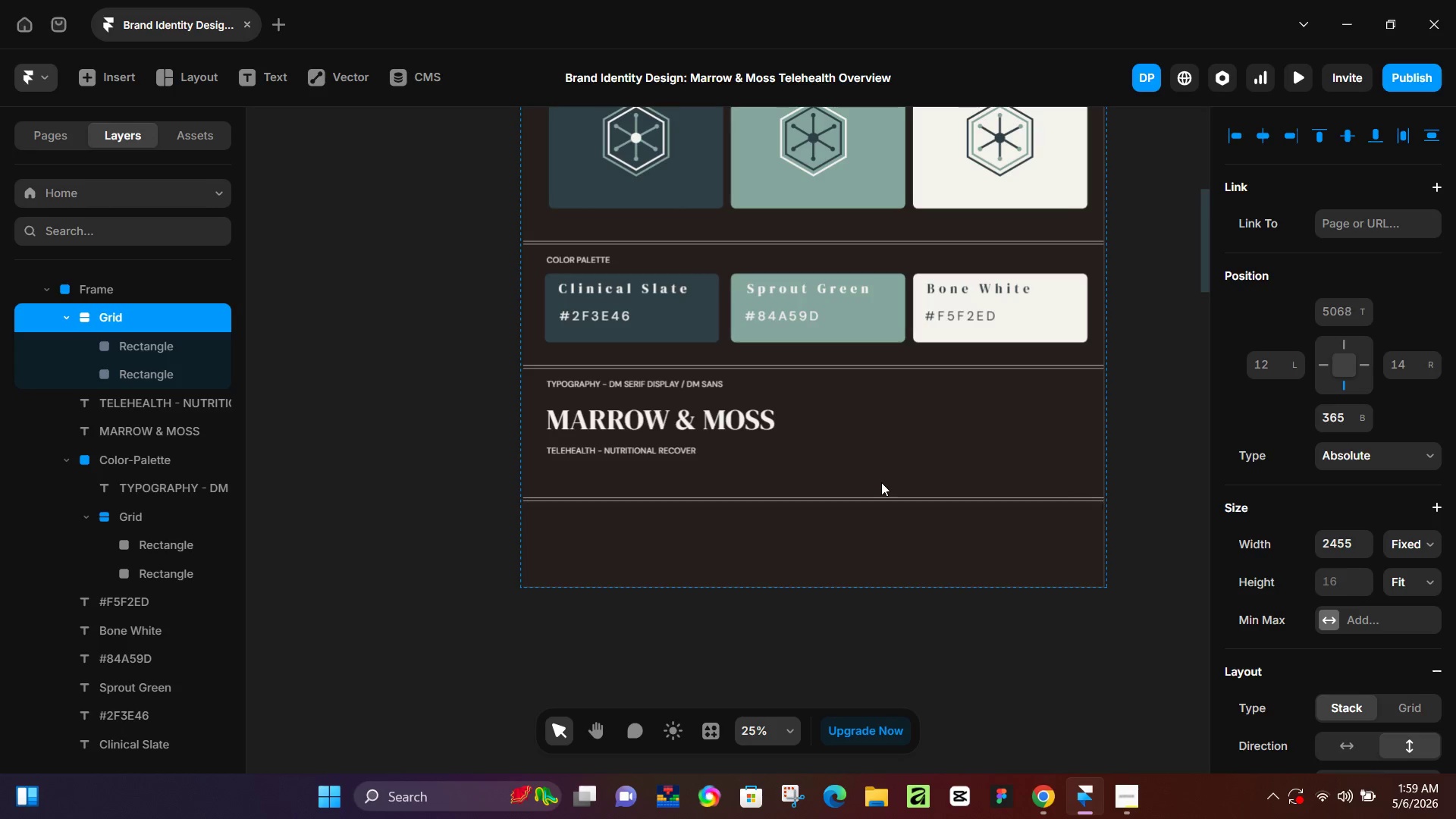 
hold_key(key=ArrowDown, duration=1.5)
 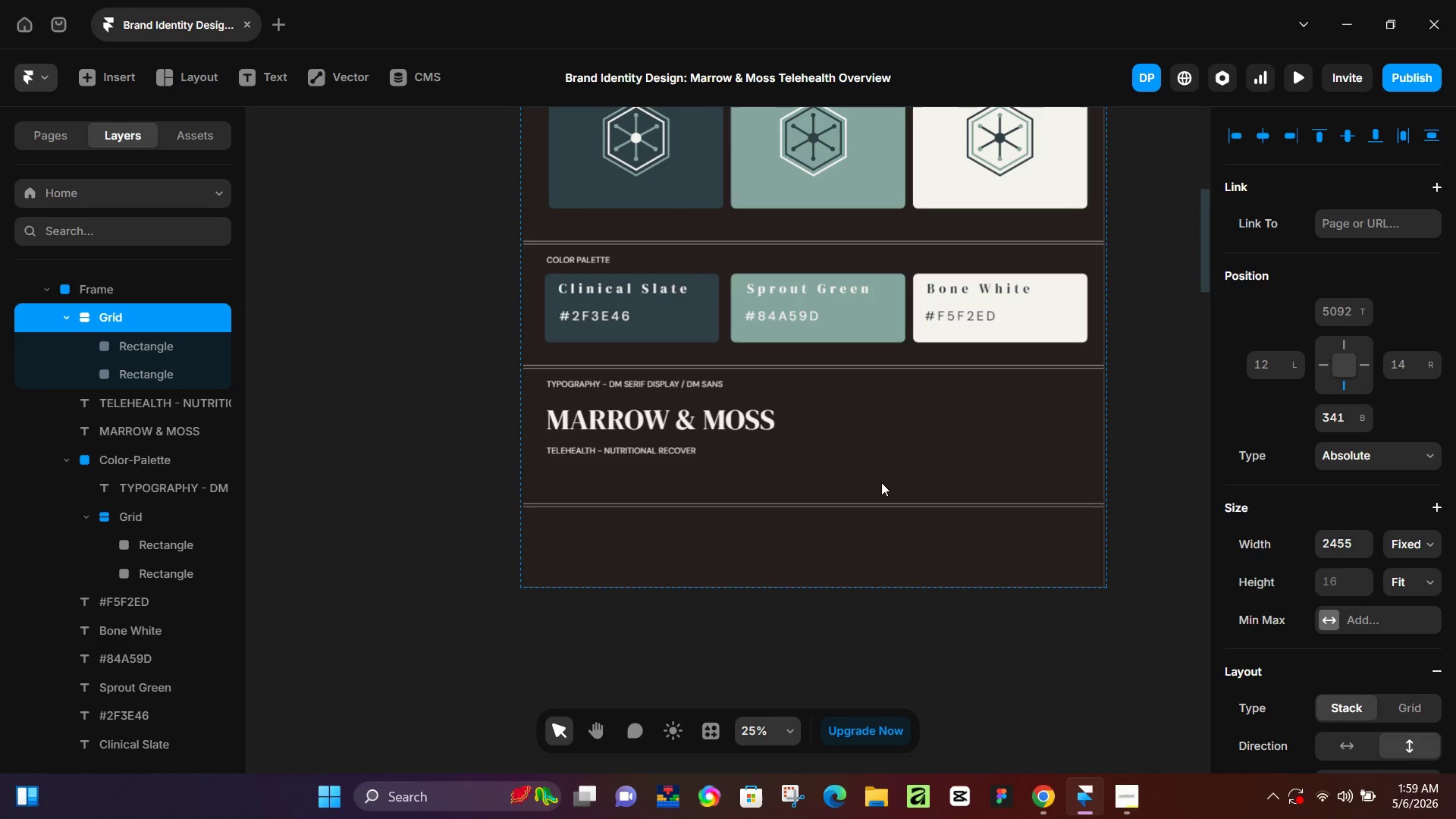 
hold_key(key=ArrowDown, duration=0.59)
 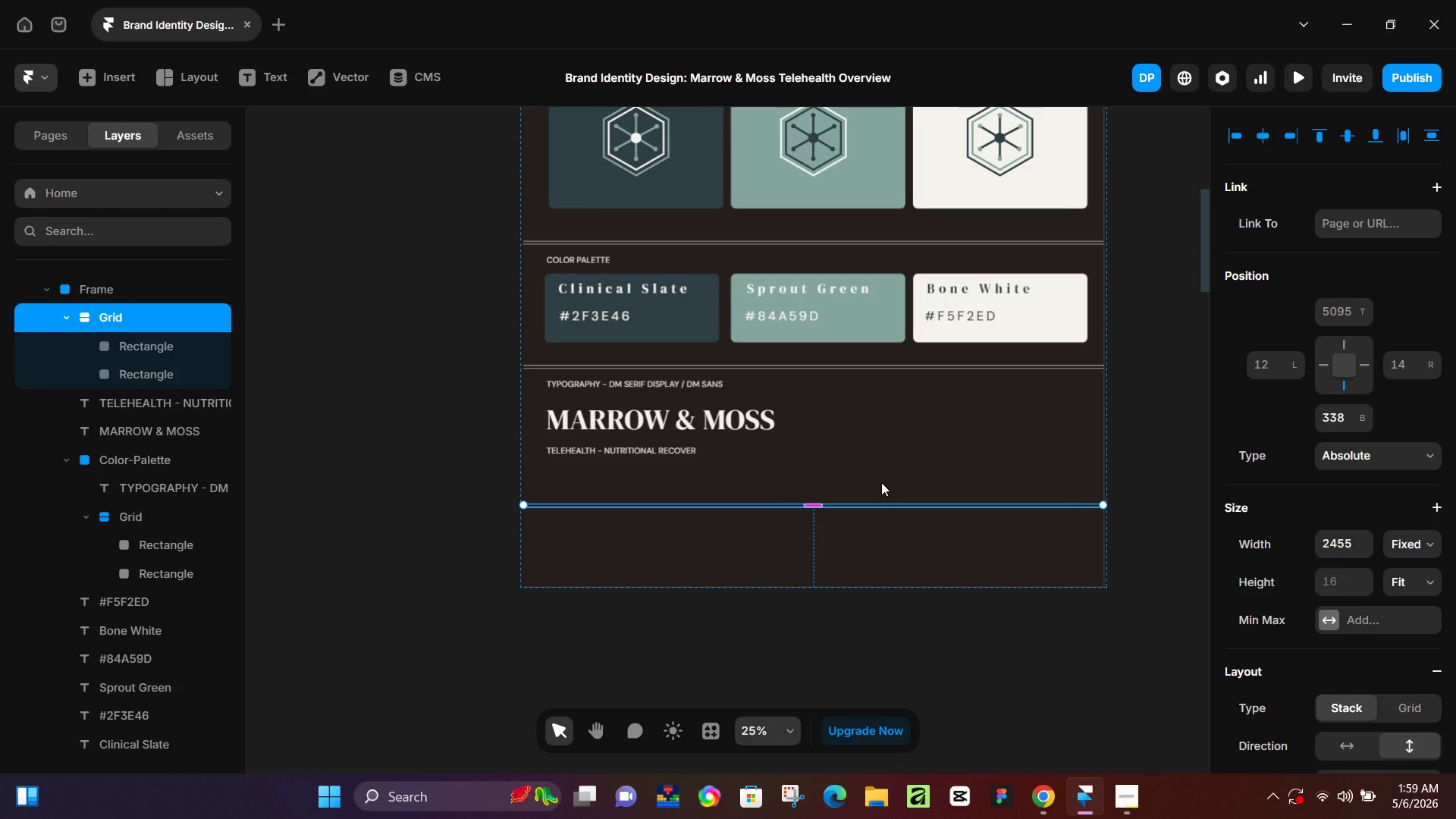 
wait(44.03)
 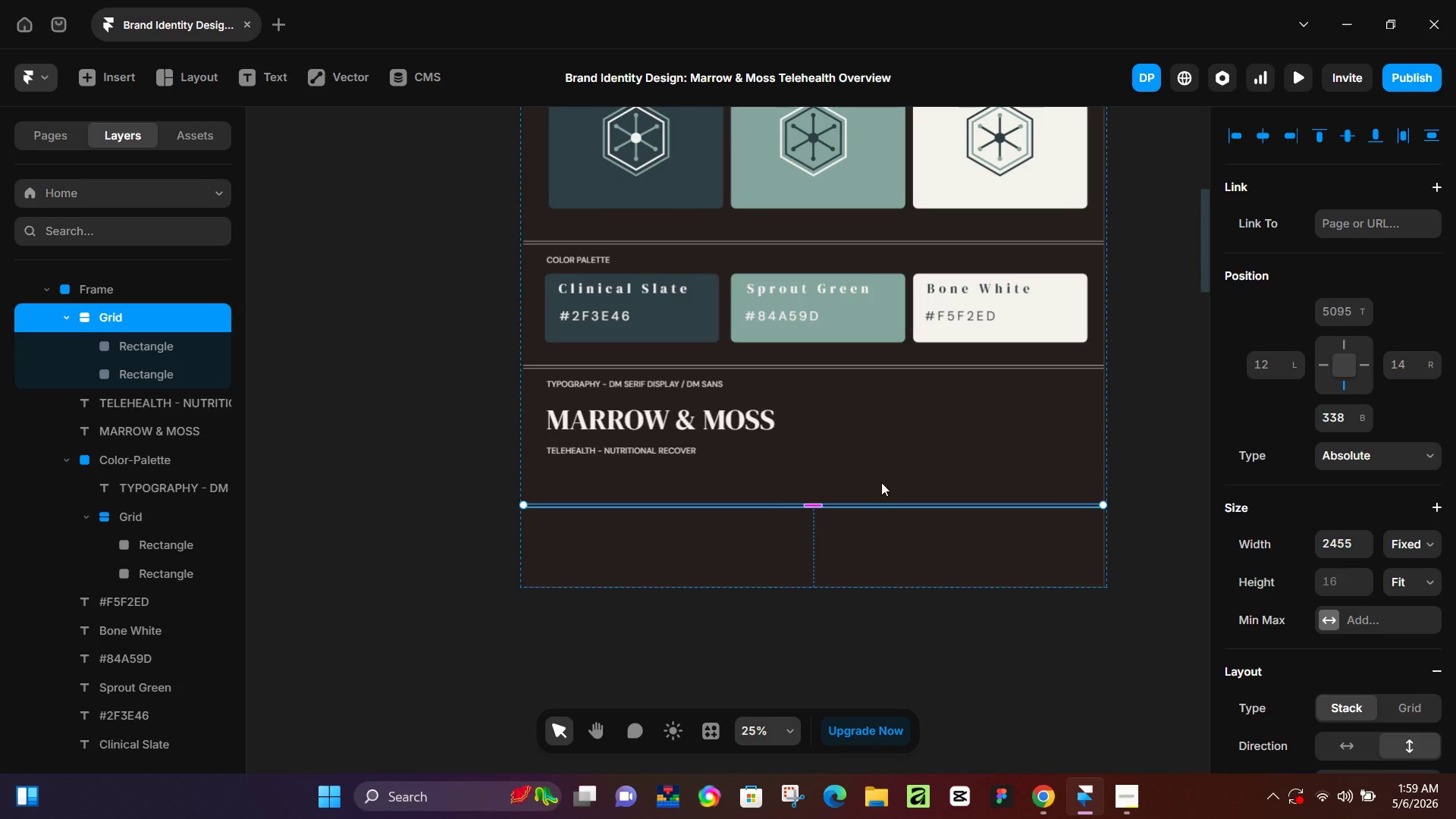 
left_click([813, 563])
 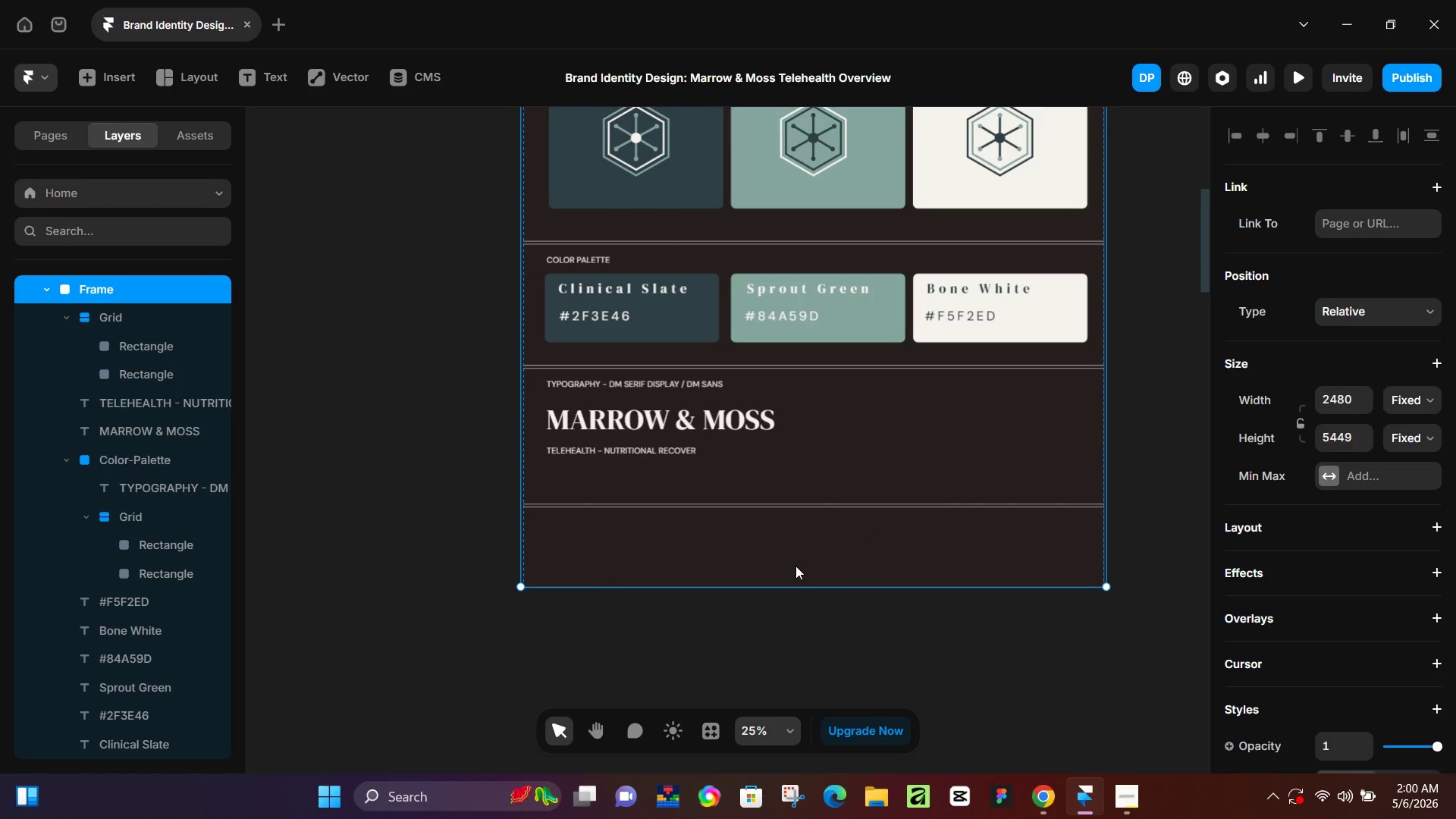 
double_click([786, 573])
 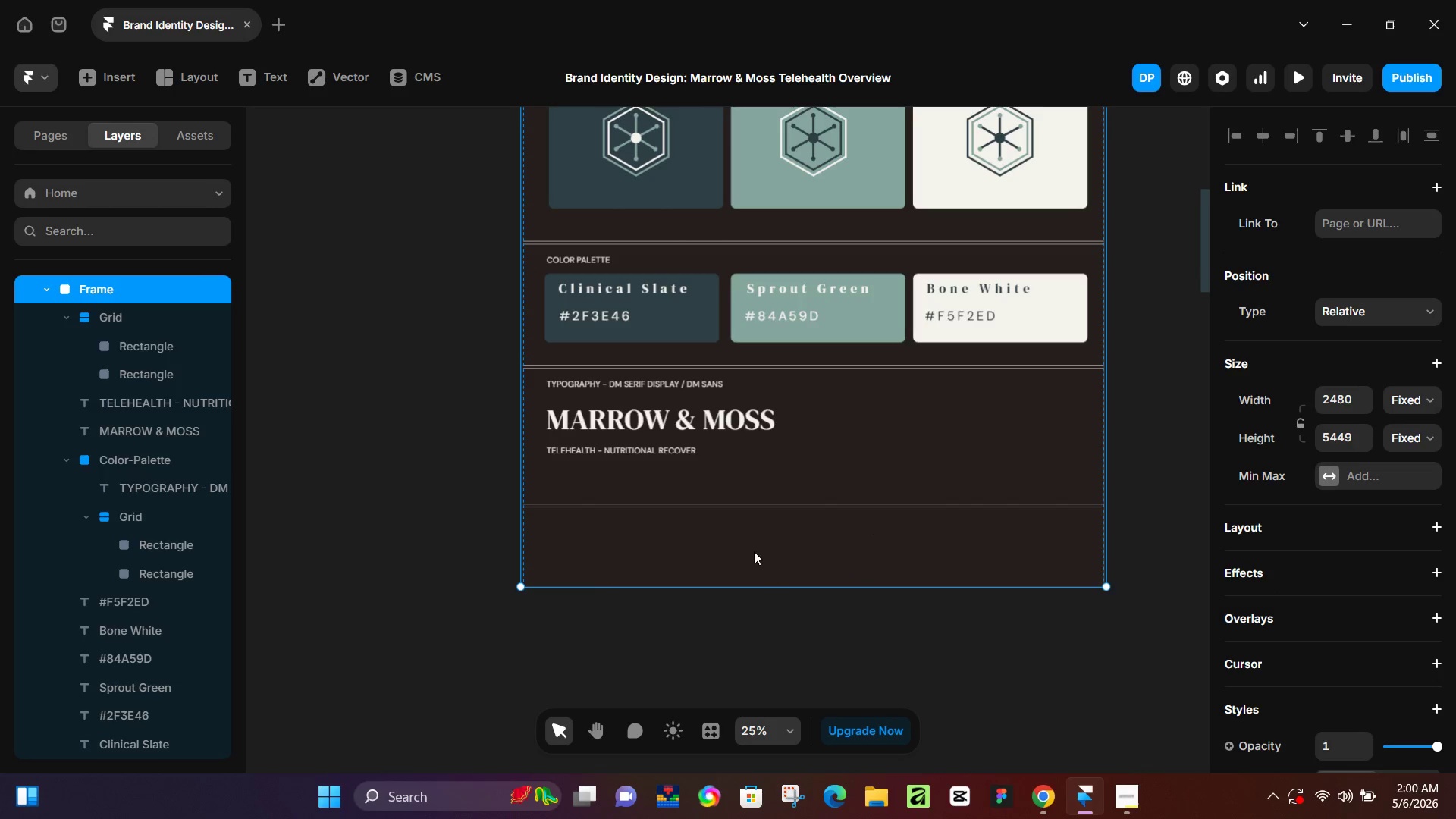 
double_click([754, 551])
 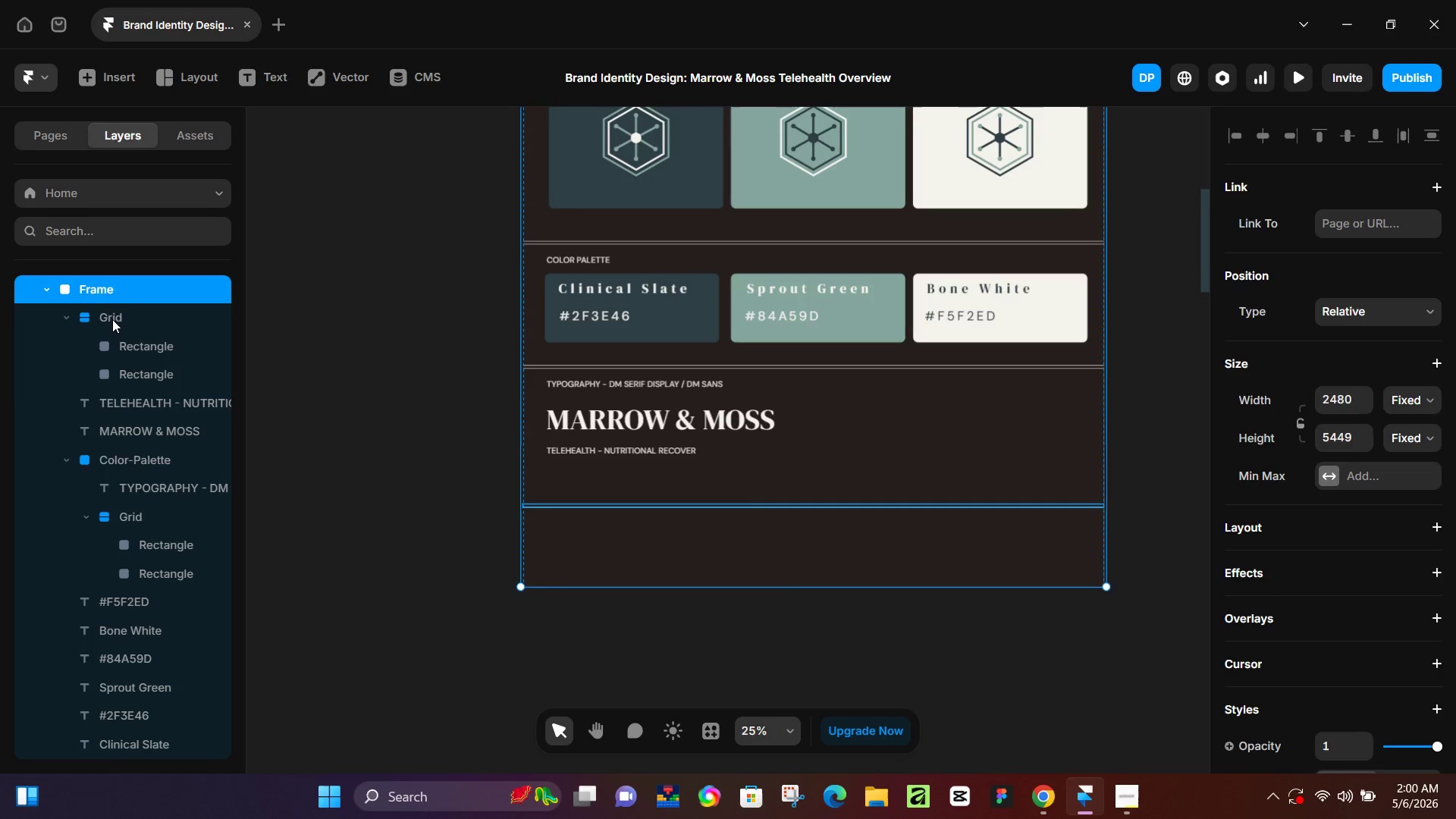 
left_click([113, 318])
 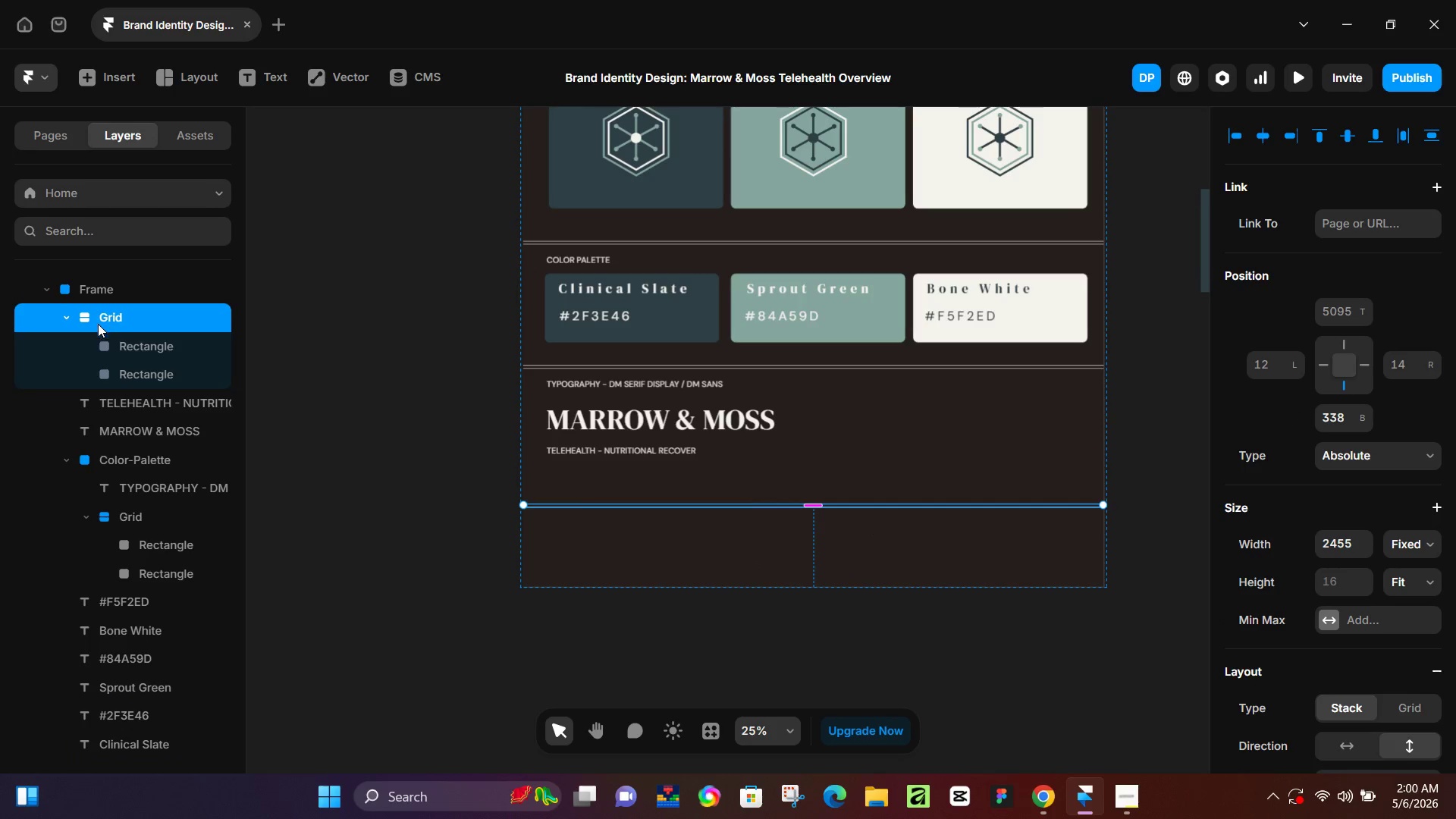 
left_click([114, 287])
 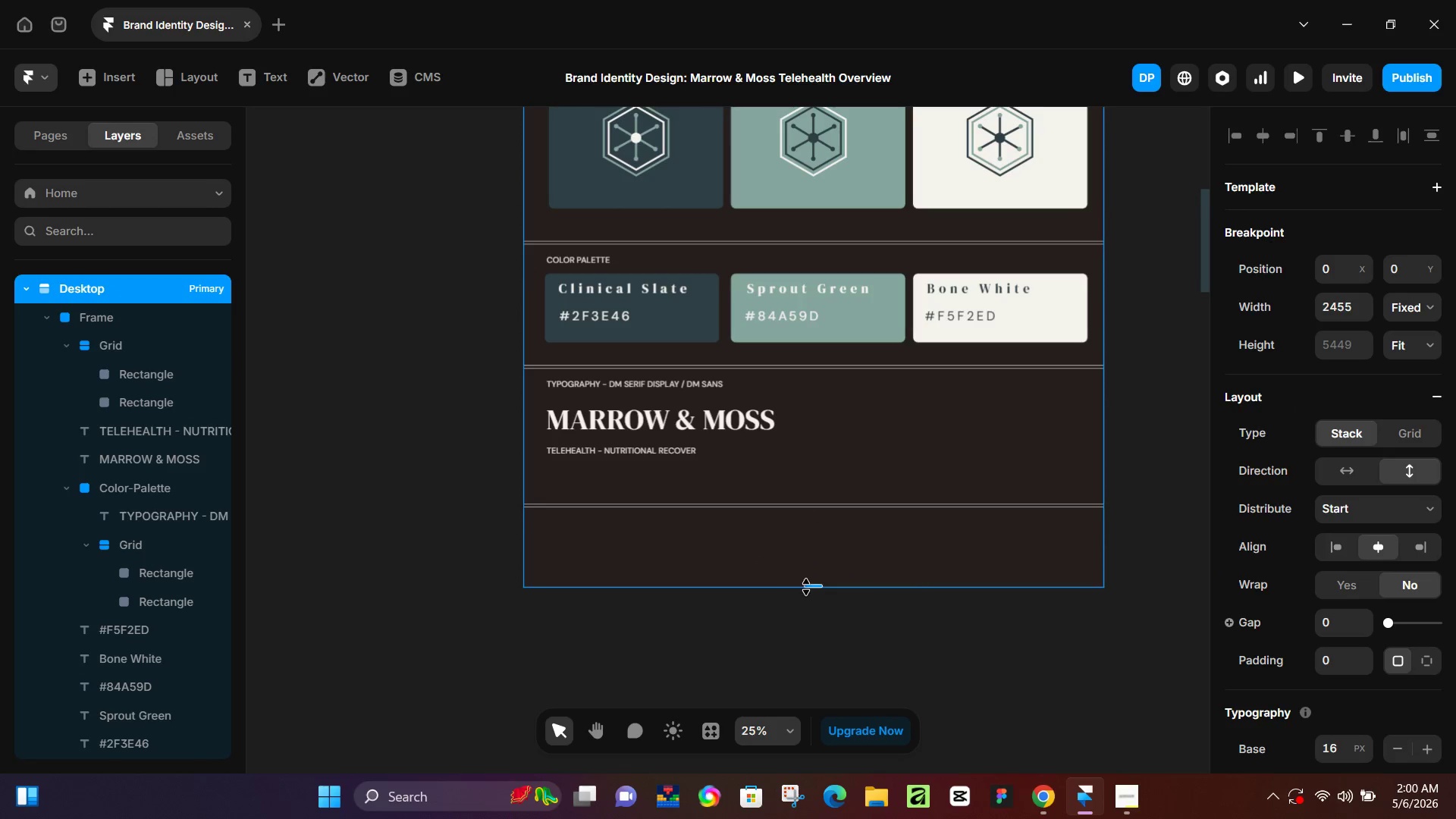 
scroll: coordinate [98, 332], scroll_direction: up, amount: 4.0
 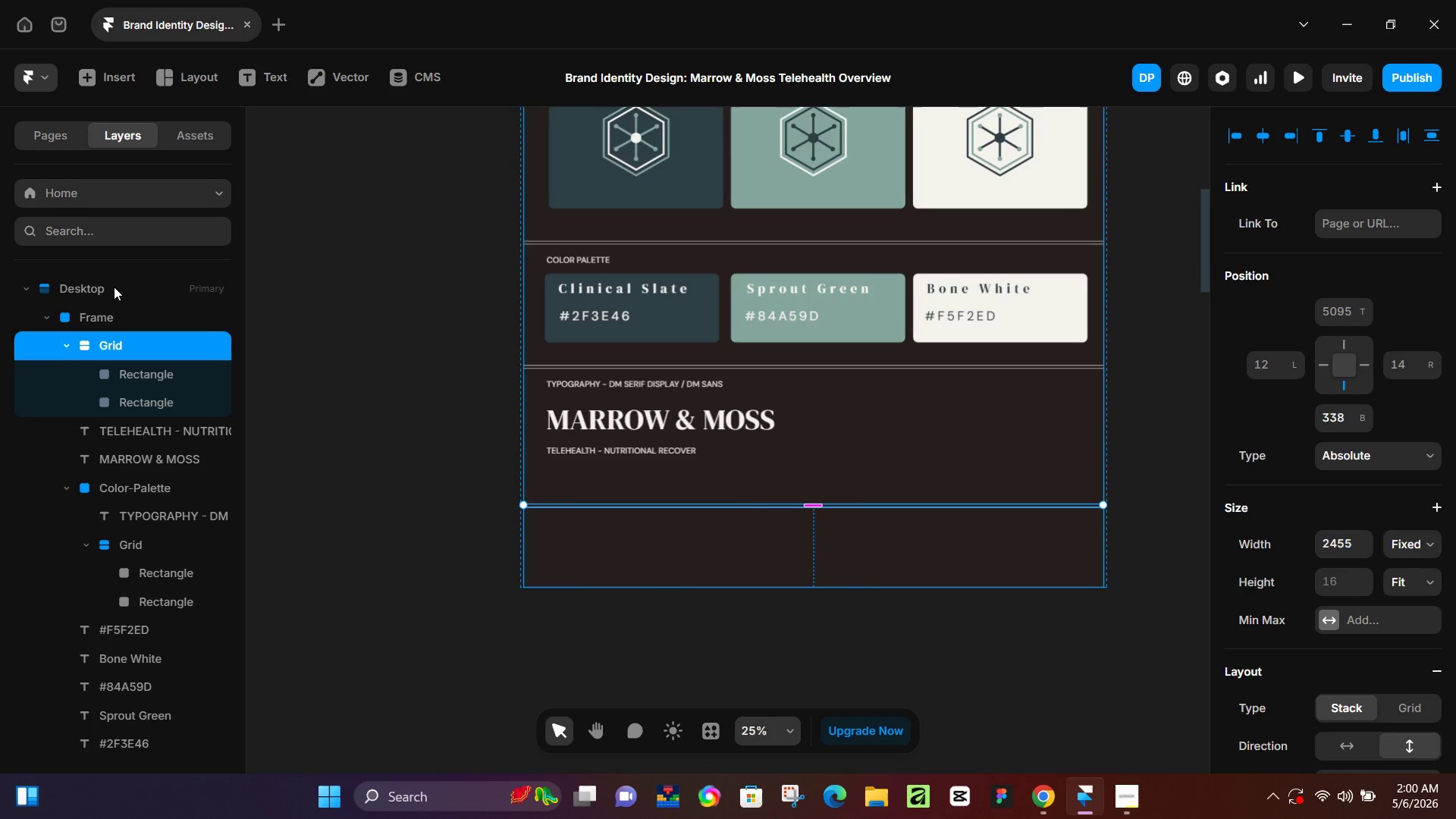 
left_click_drag(start_coordinate=[813, 586], to_coordinate=[824, 553])
 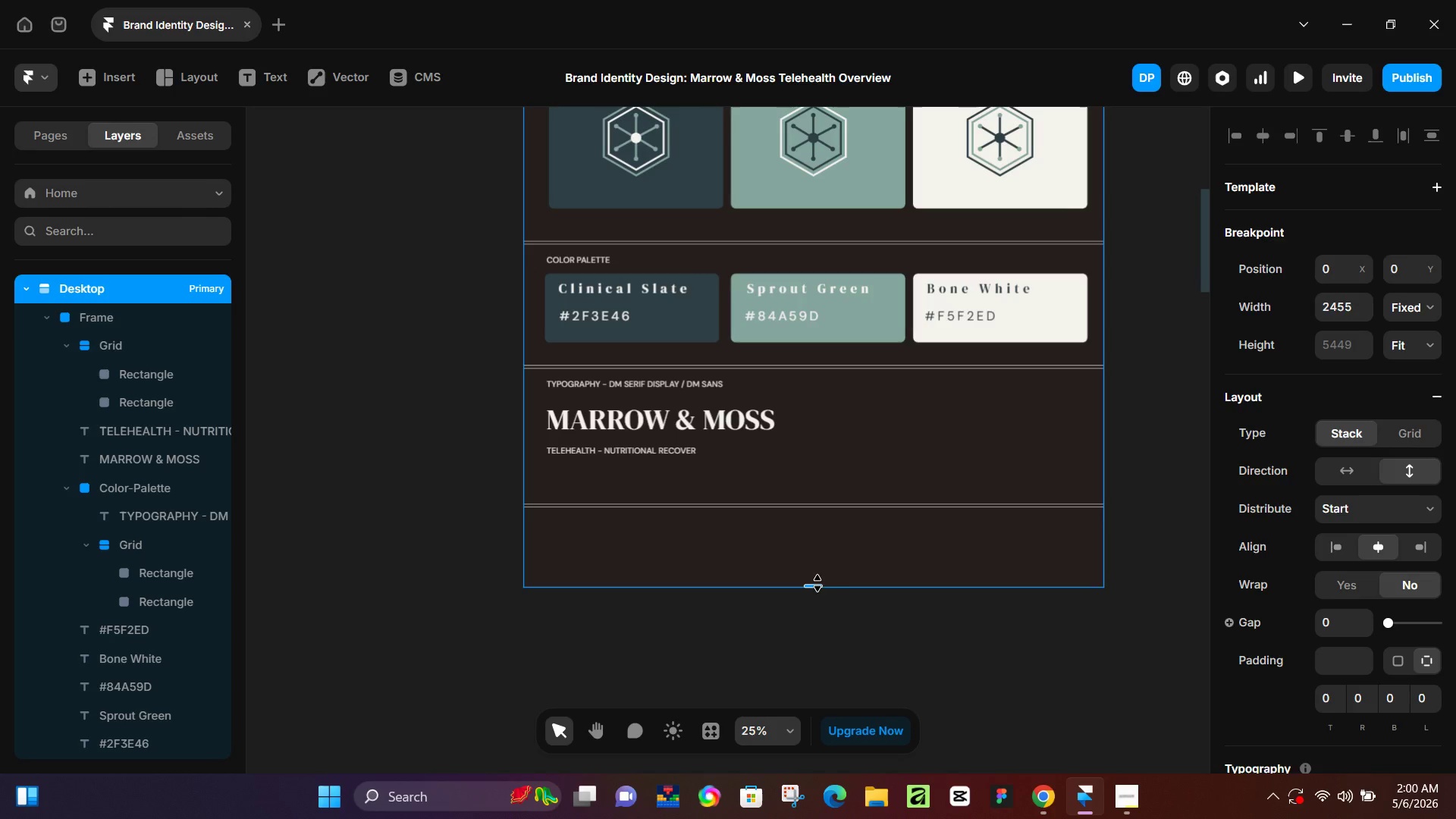 
left_click_drag(start_coordinate=[817, 583], to_coordinate=[821, 554])
 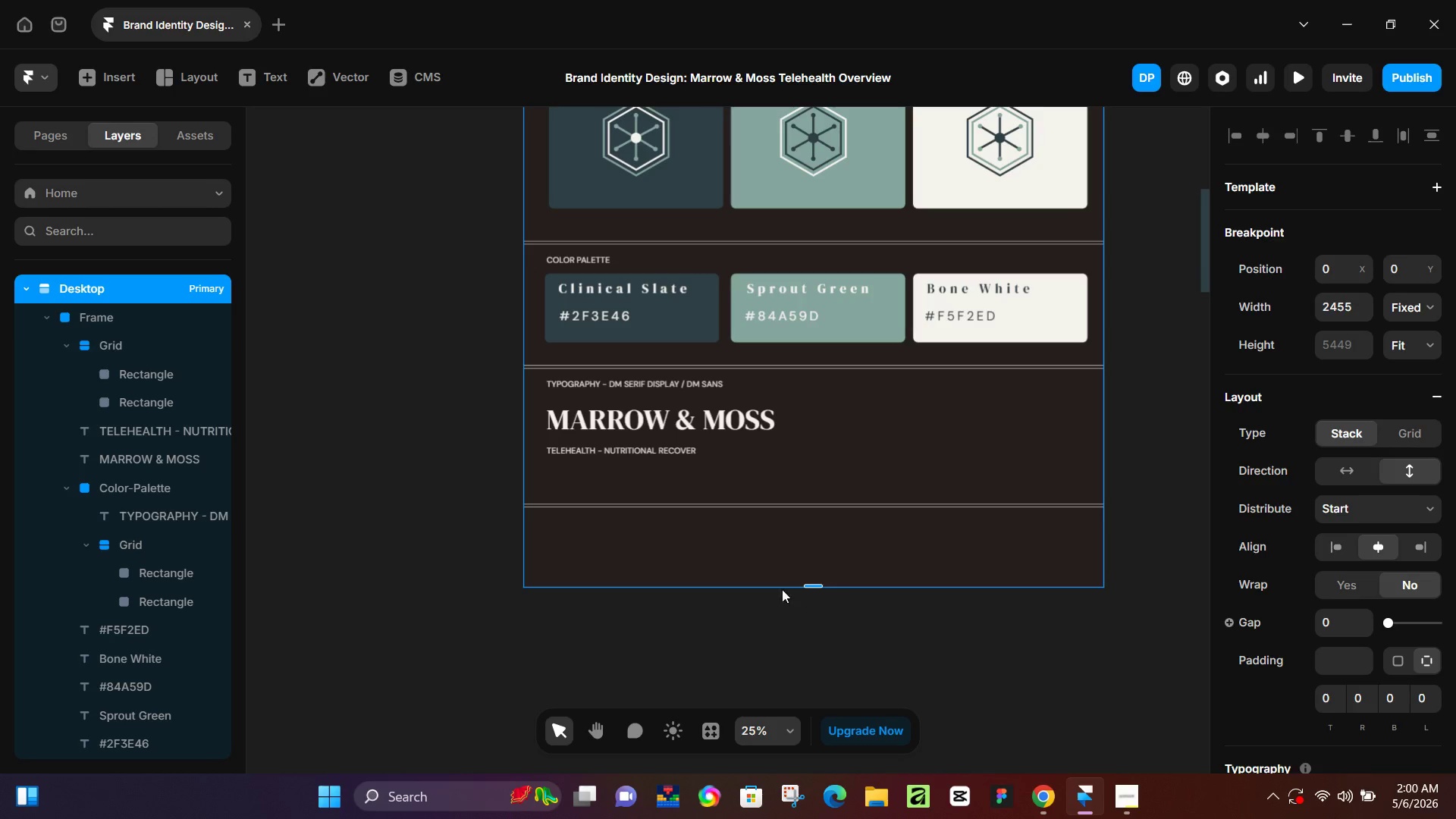 
left_click([724, 560])
 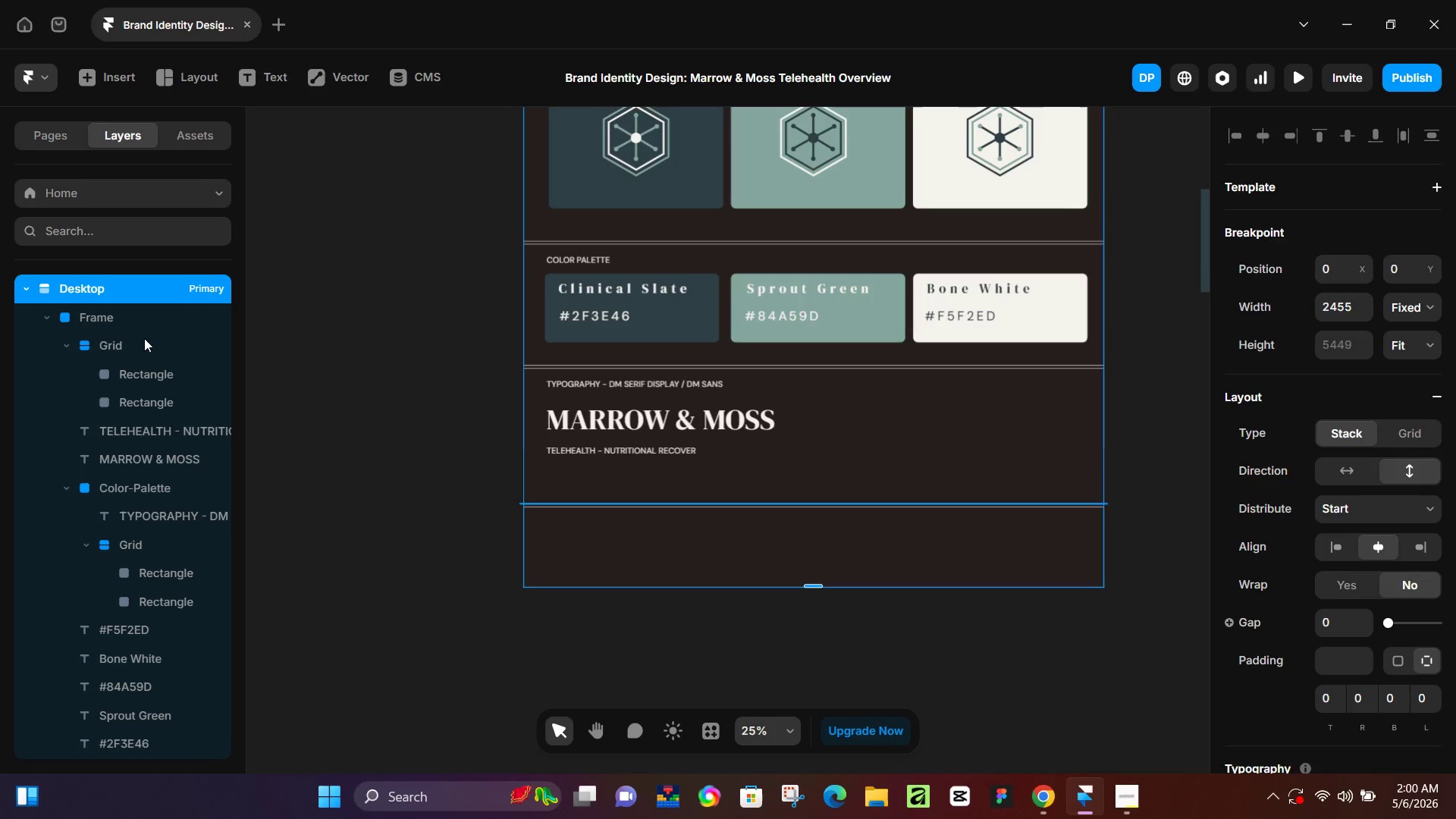 
left_click([141, 325])
 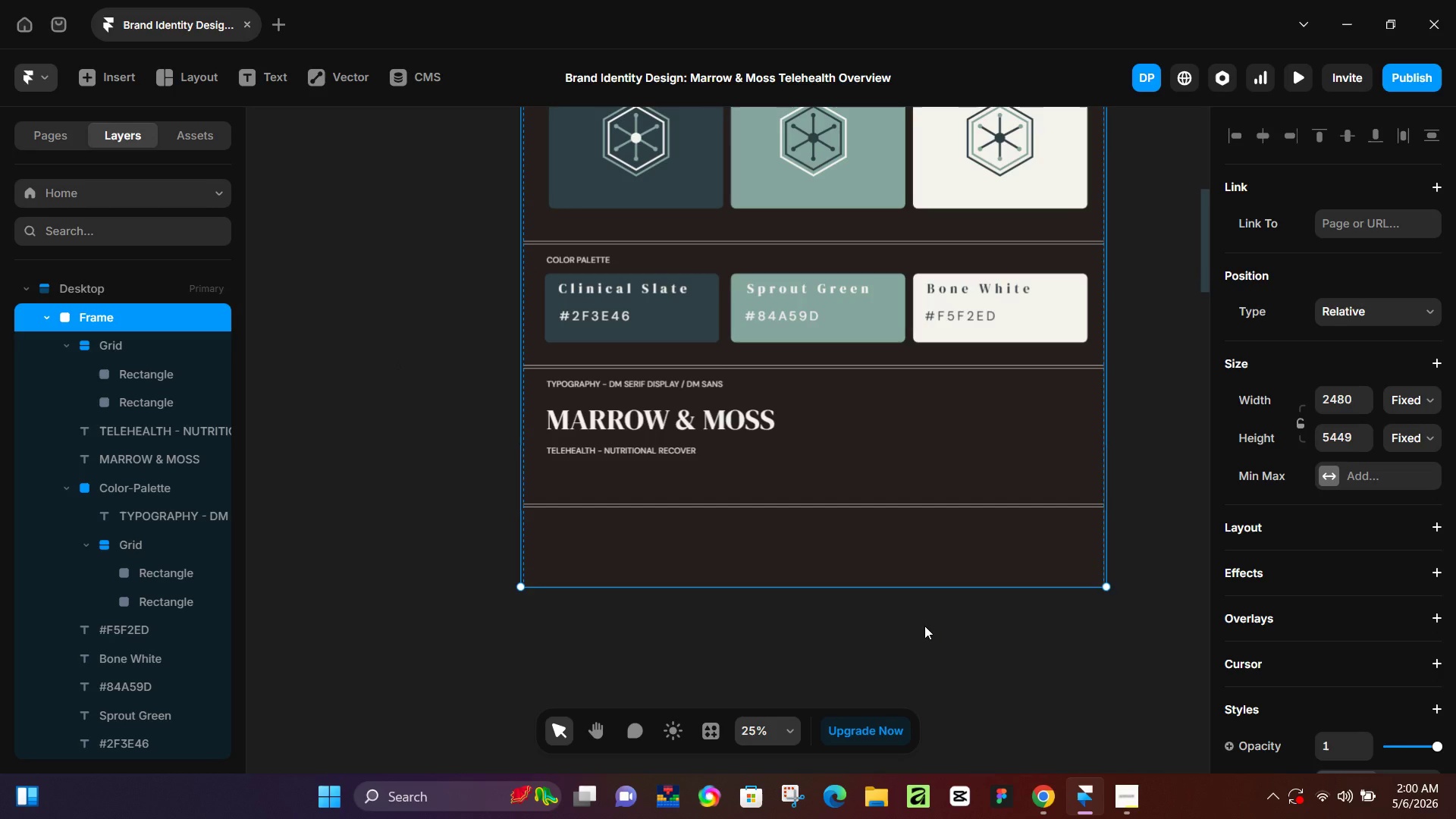 
wait(14.98)
 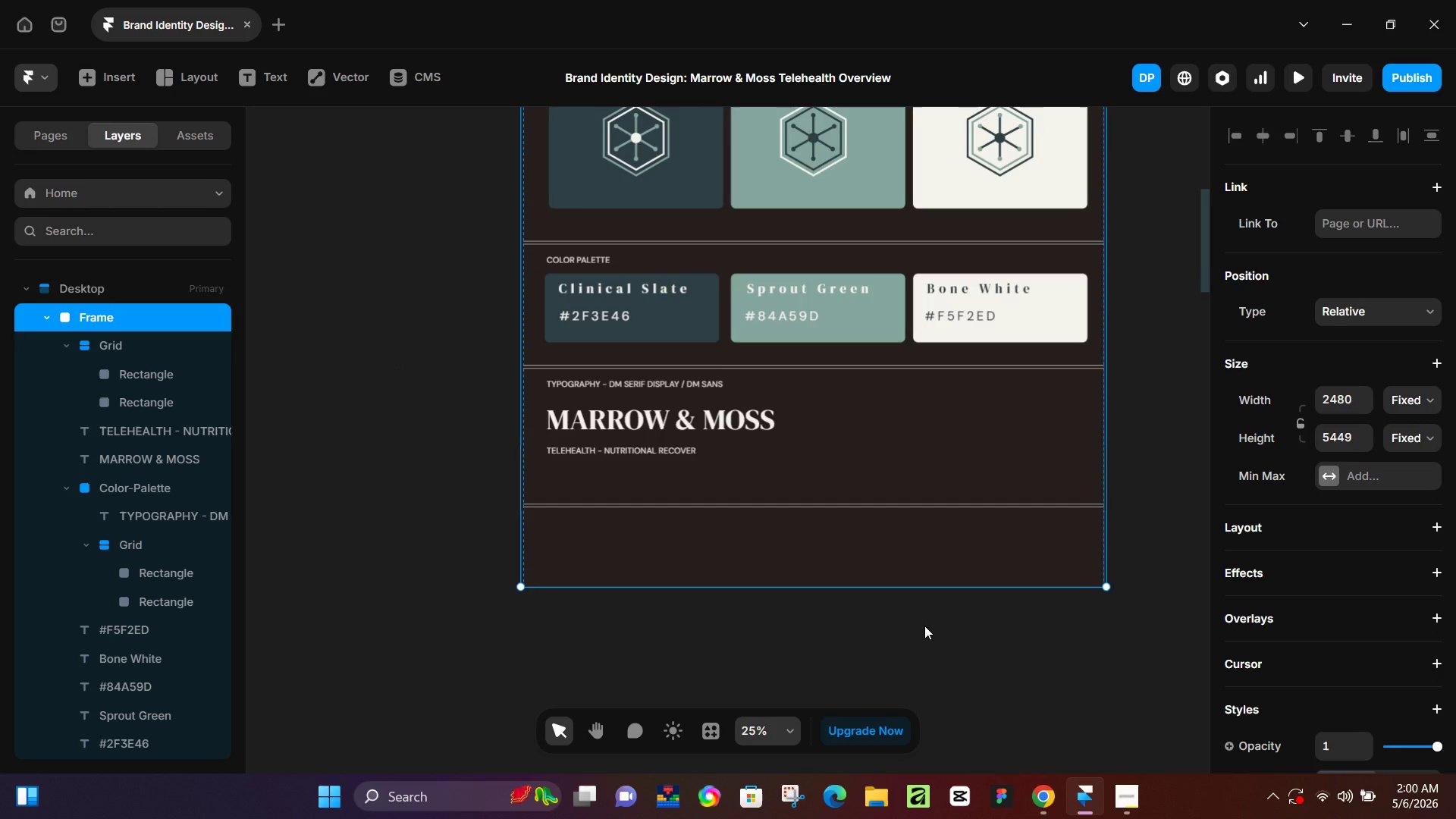 
double_click([899, 502])
 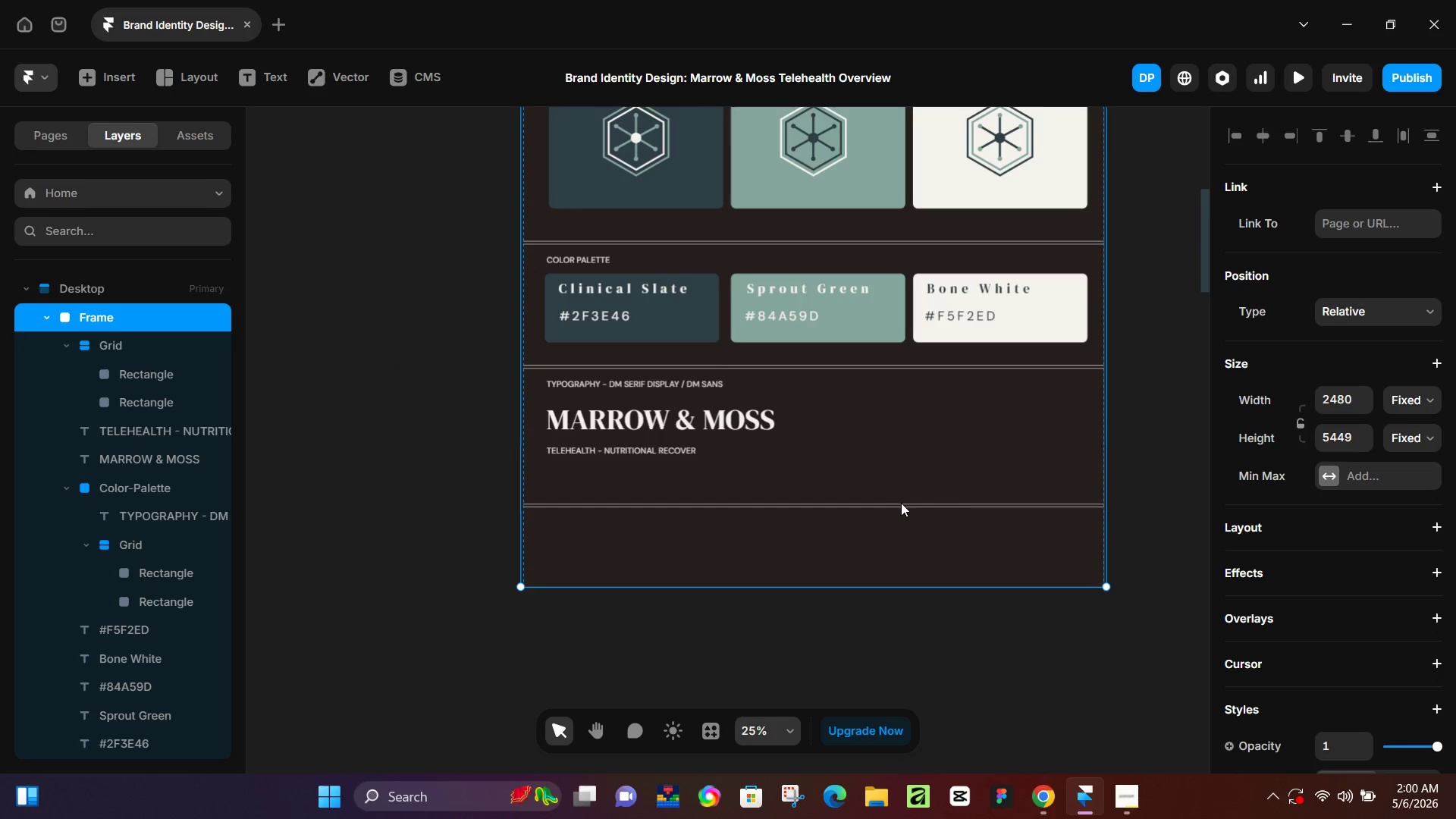 
triple_click([901, 503])
 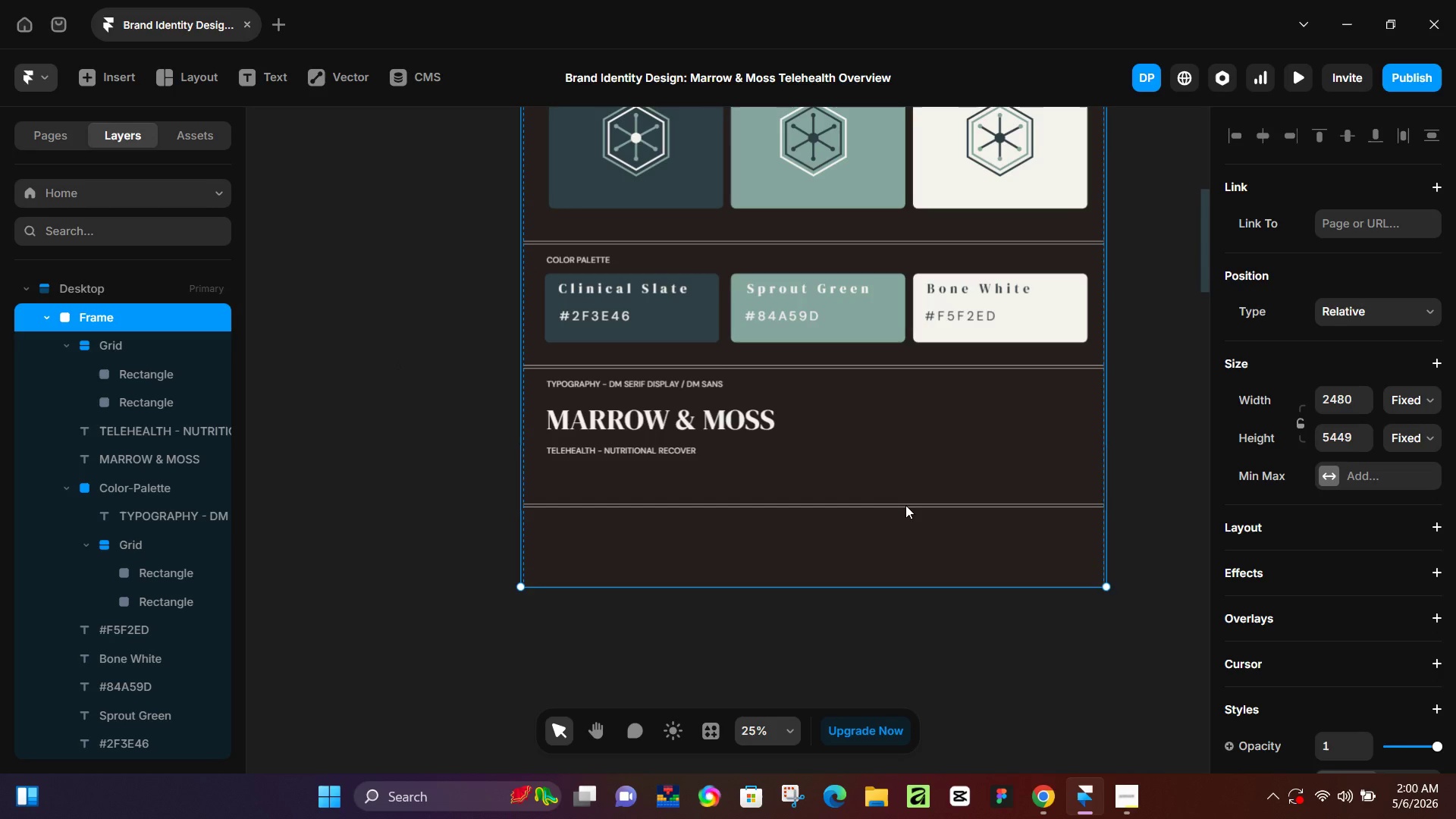 
triple_click([905, 505])
 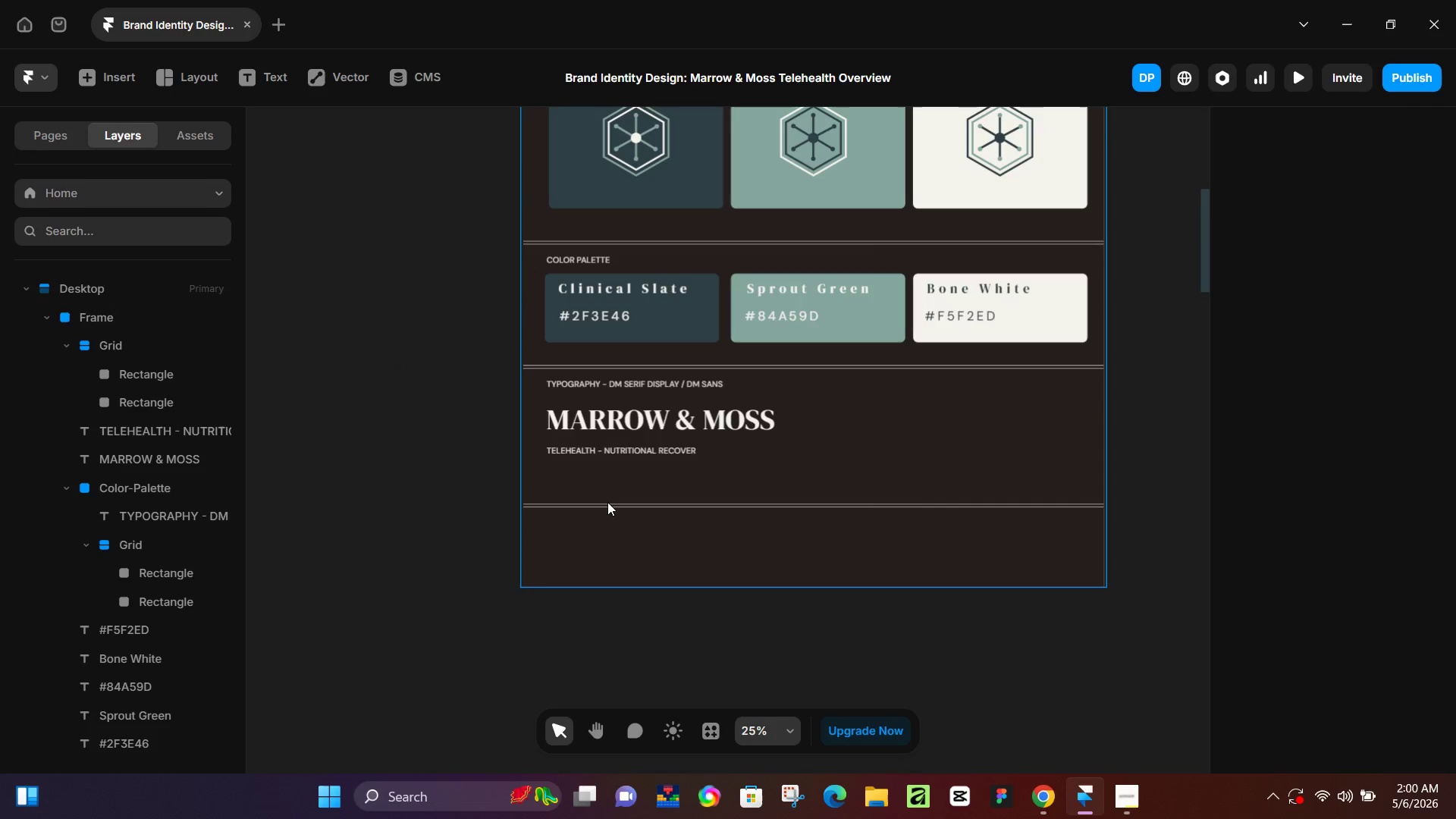 
double_click([607, 503])
 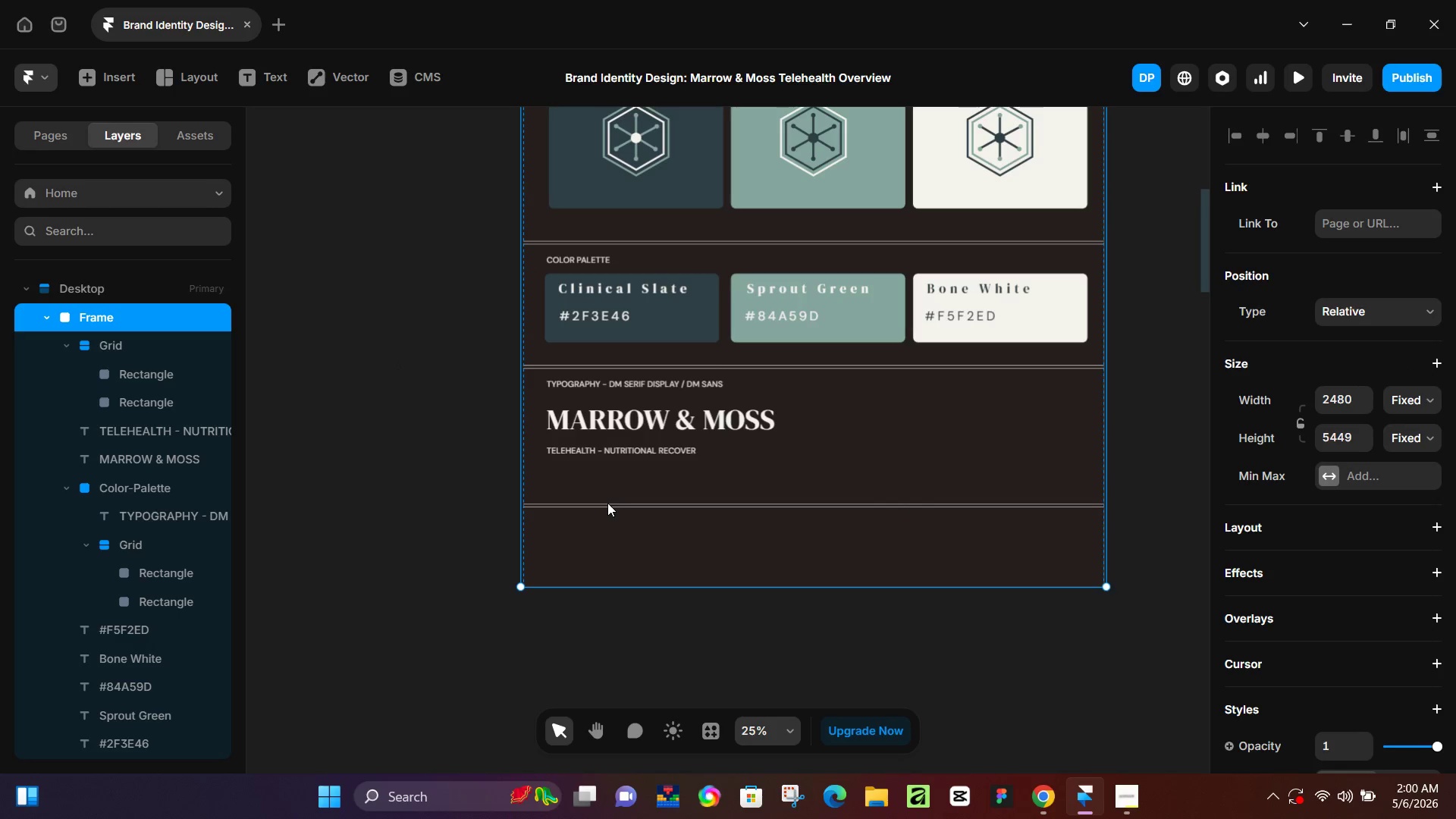 
triple_click([607, 503])
 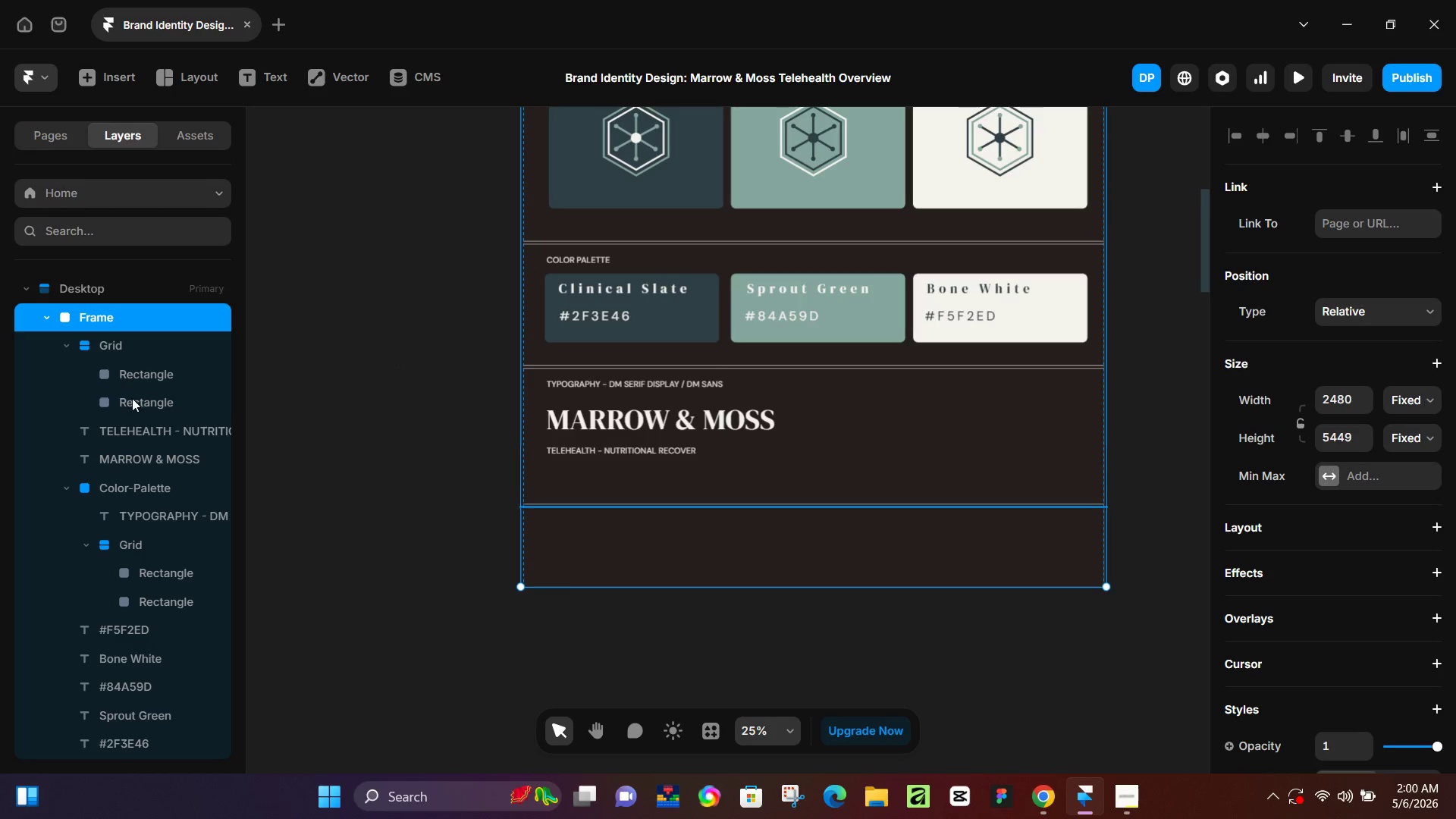 
scroll: coordinate [141, 566], scroll_direction: down, amount: 13.0
 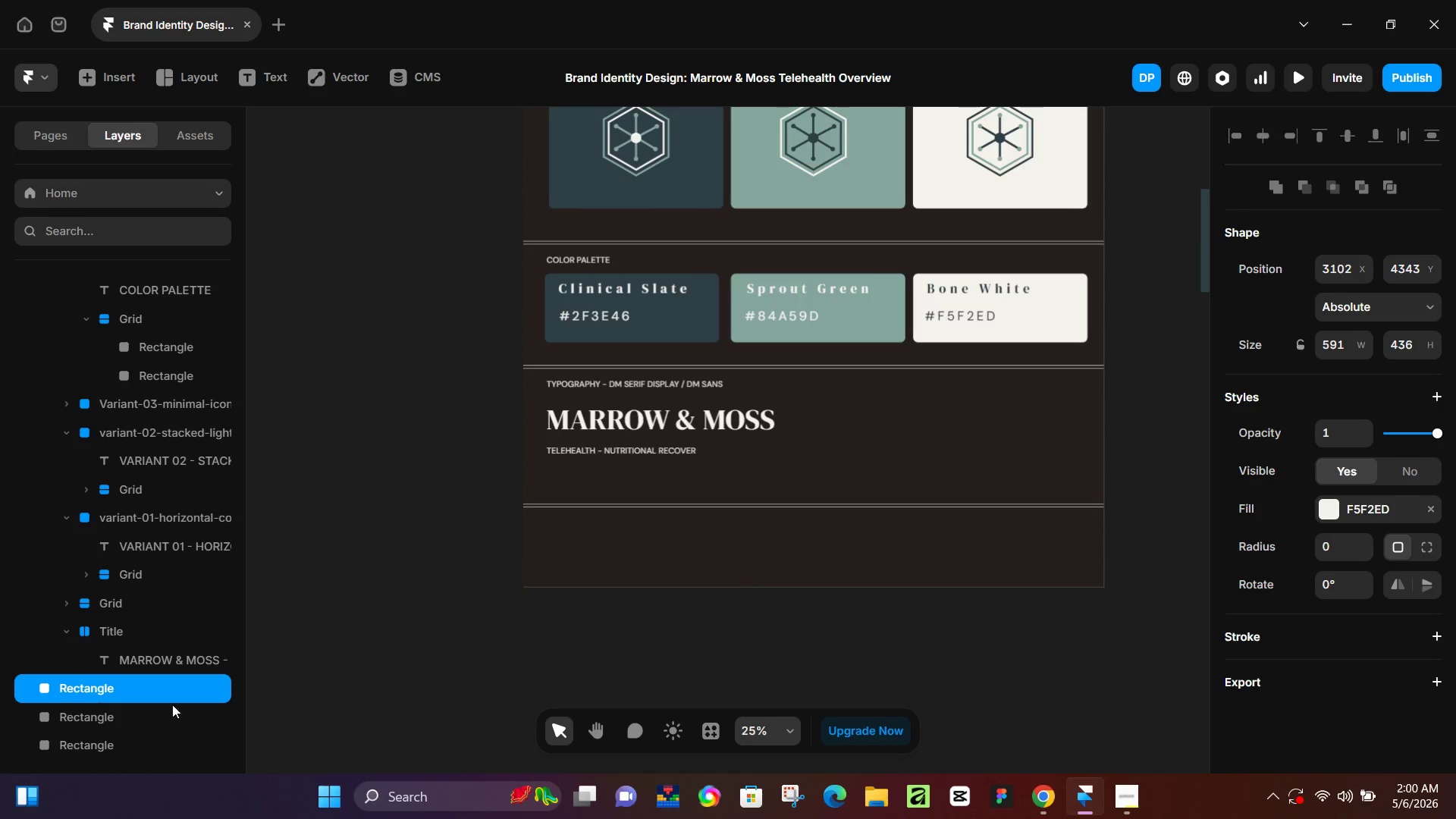 
key(Control+Z)
 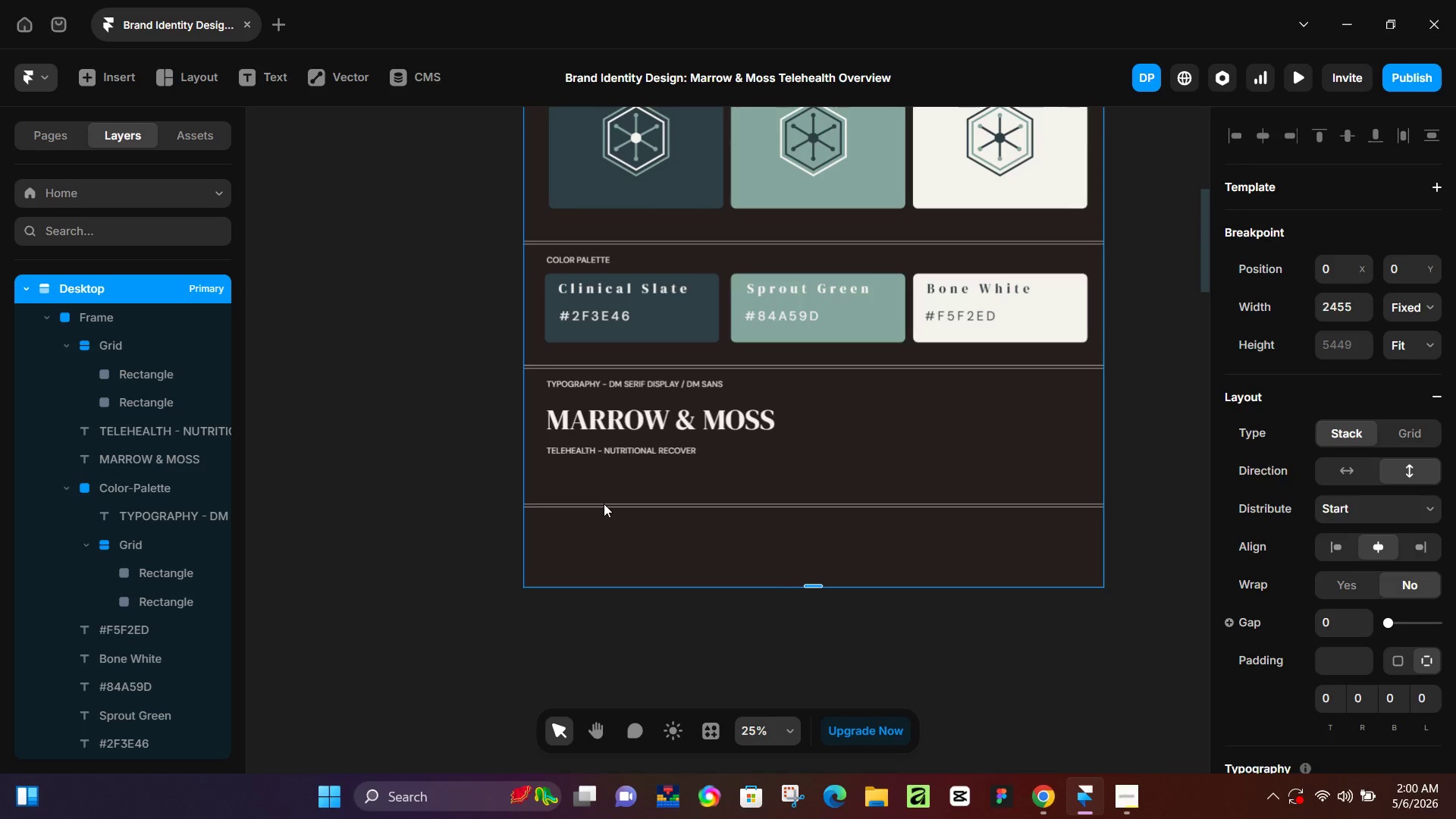 
hold_key(key=Z, duration=1.5)
 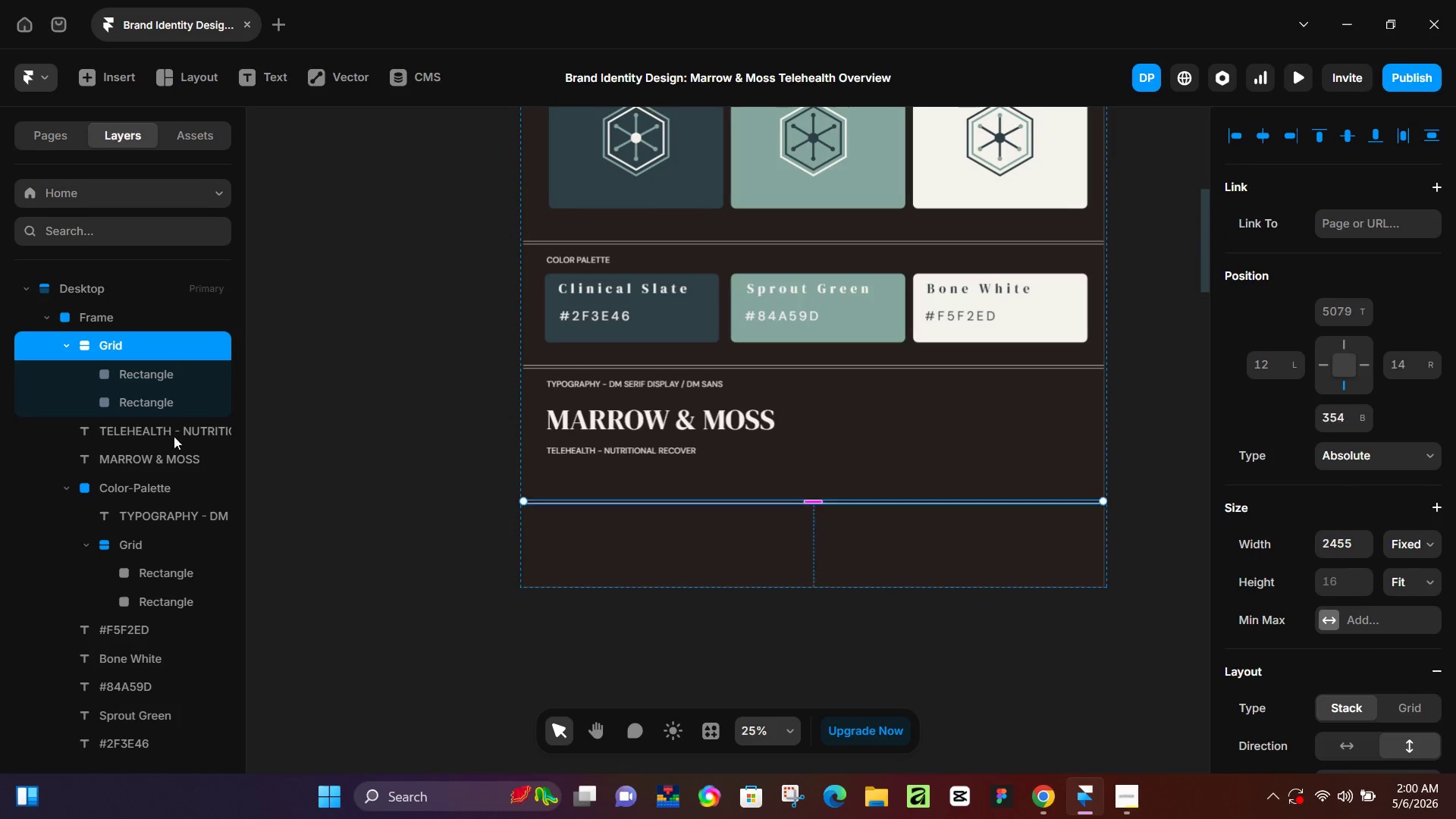 
key(Control+Z)
 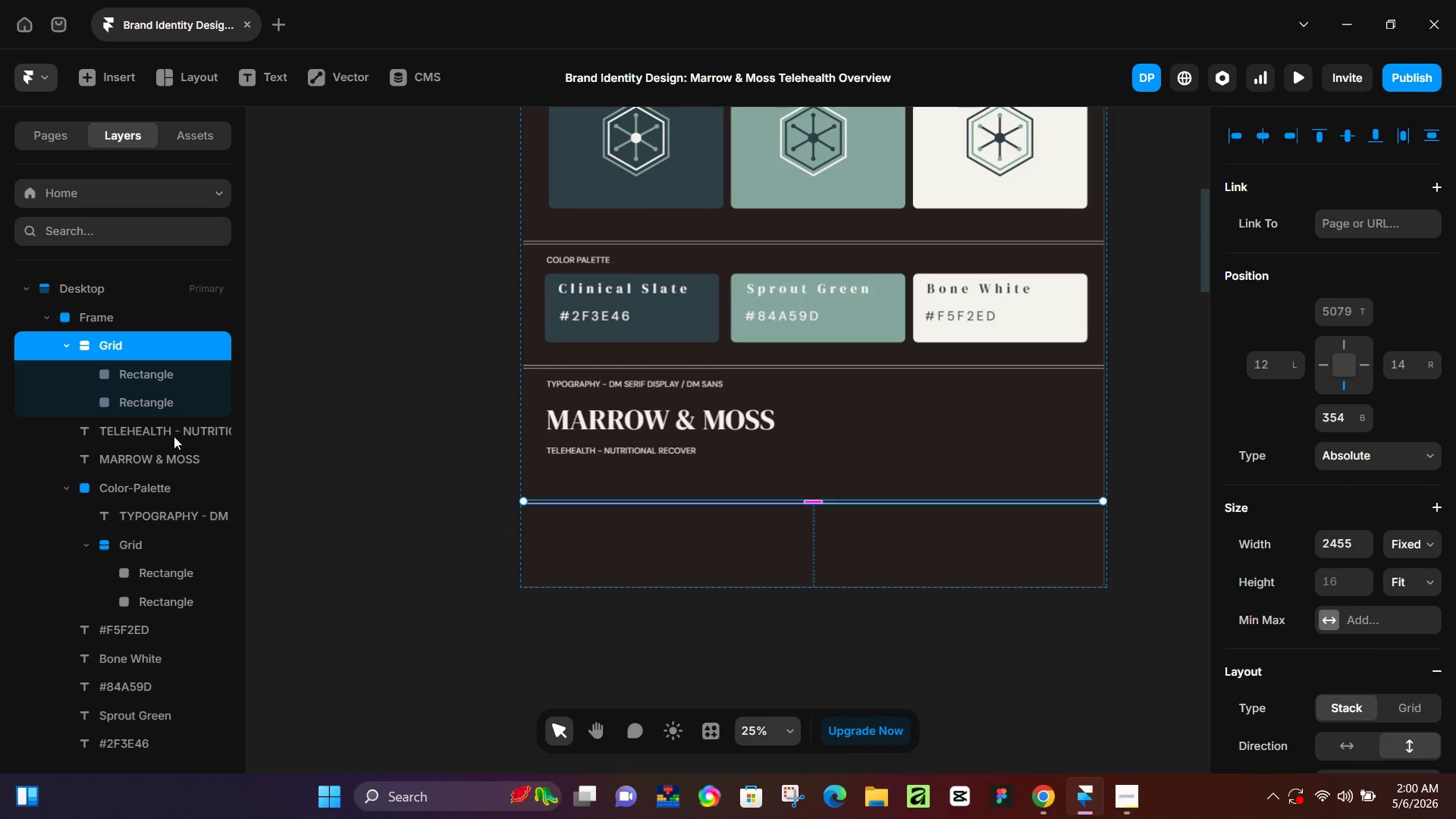 
key(Control+Z)
 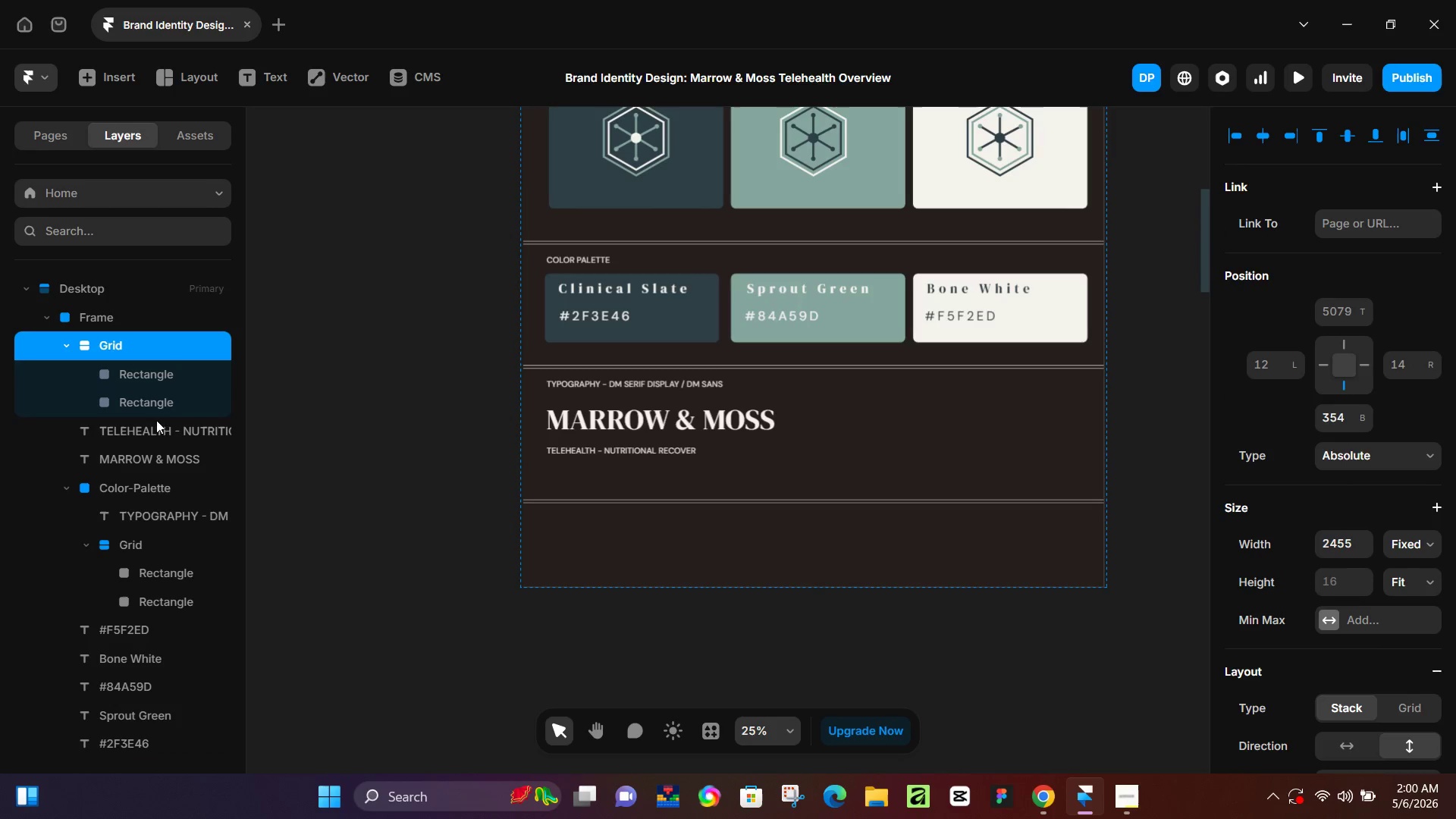 
left_click([138, 339])
 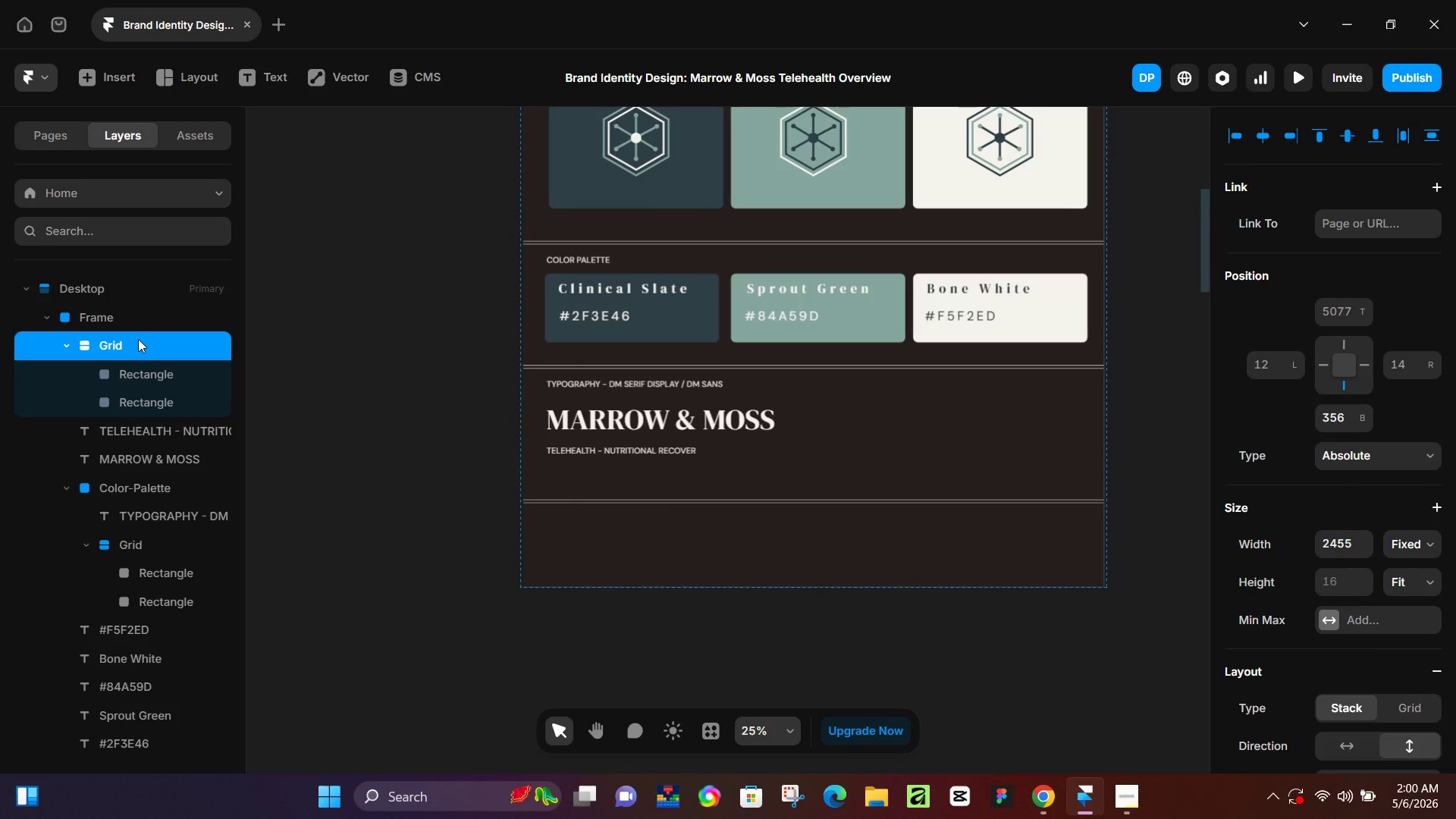 
key(Backslash)
 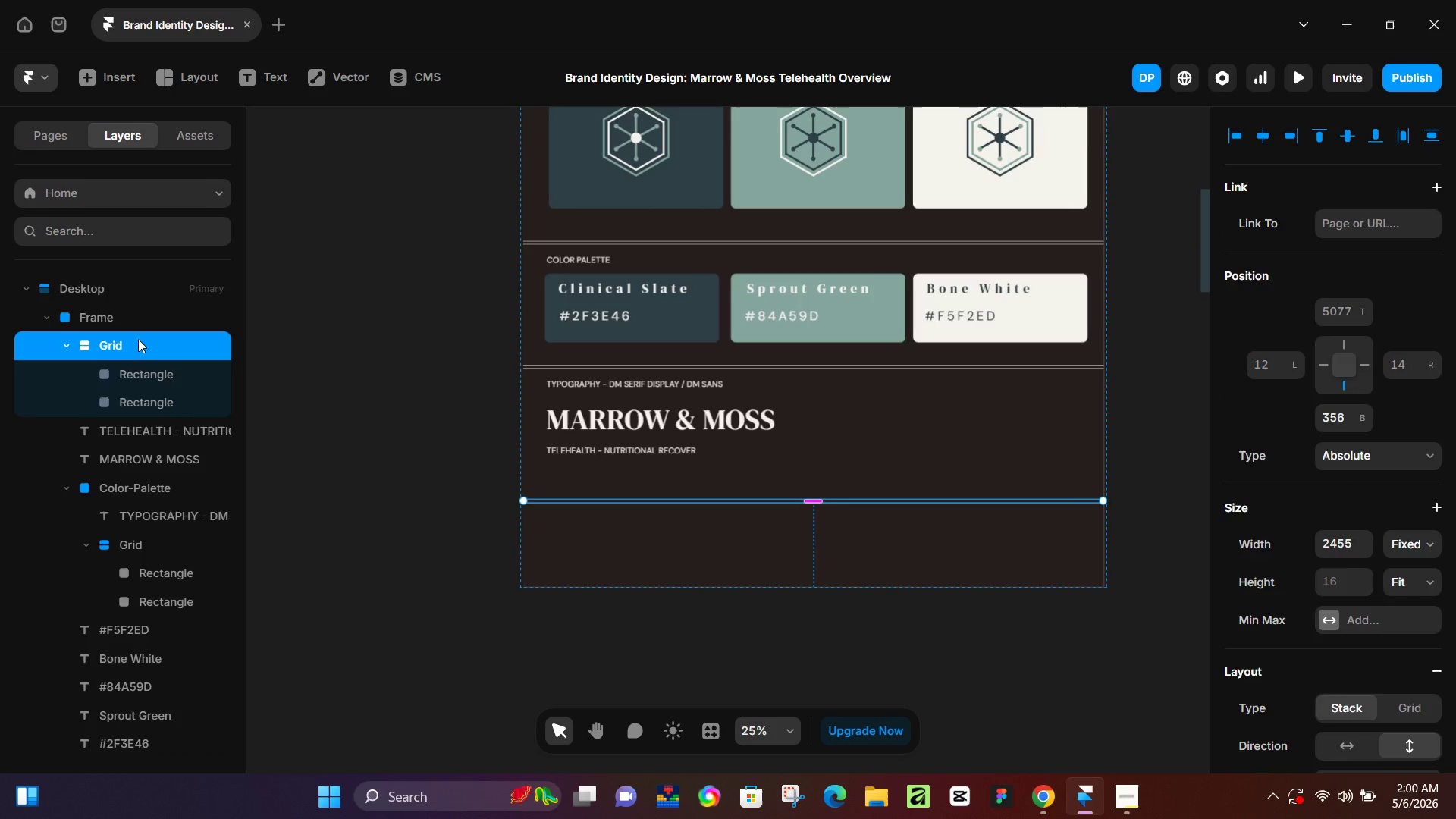 
key(Backspace)
 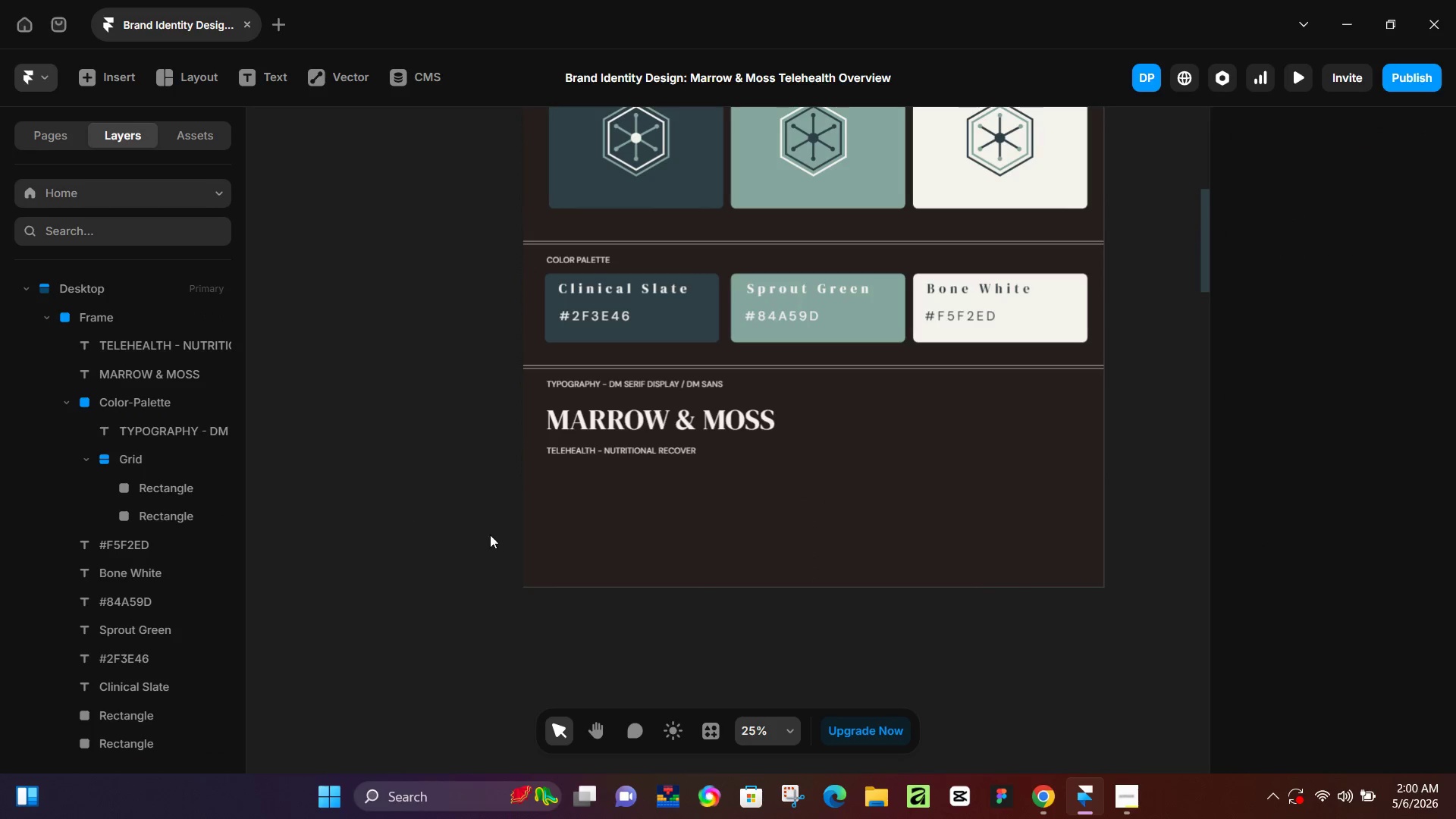 
left_click([598, 529])
 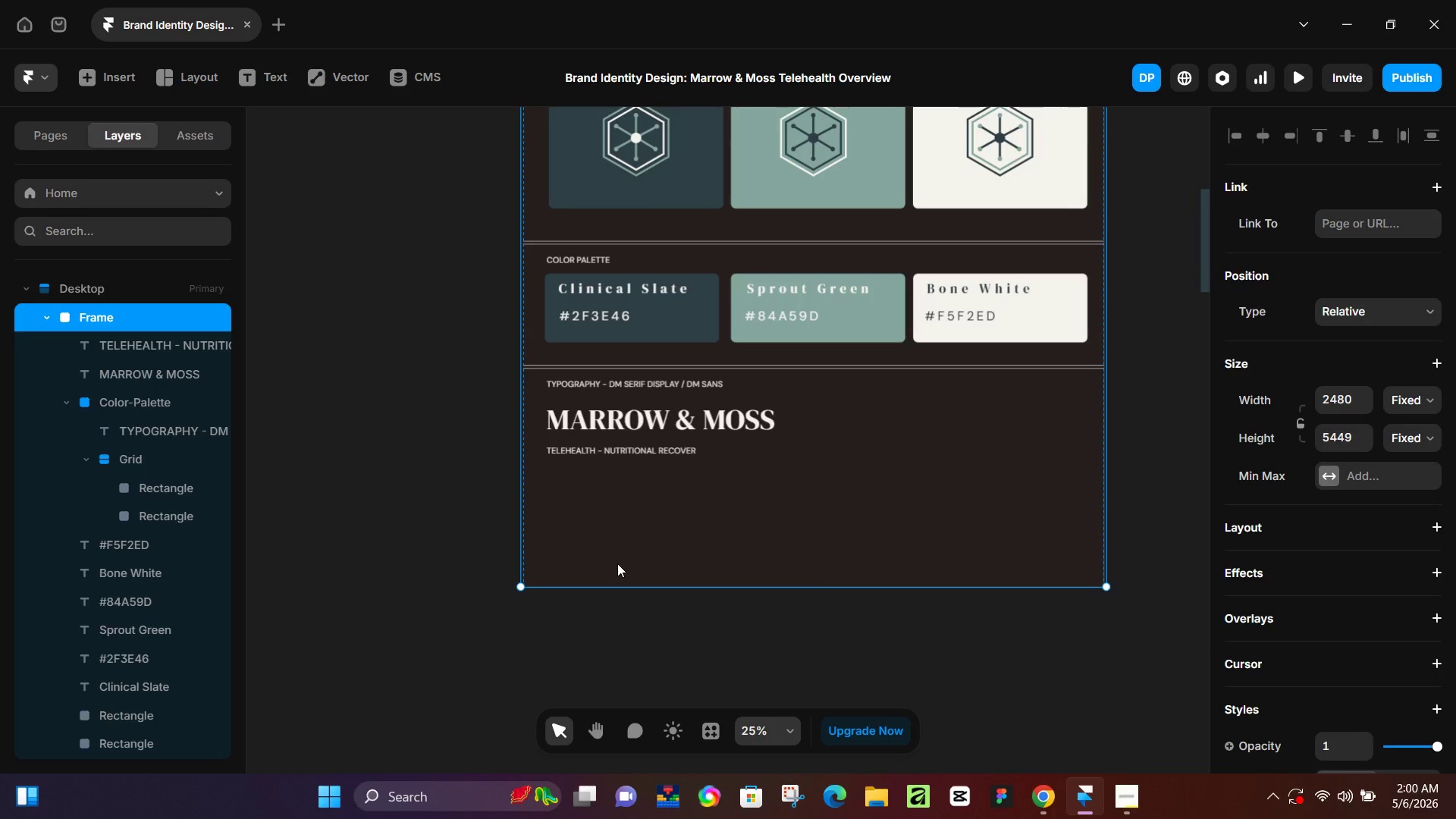 
wait(12.52)
 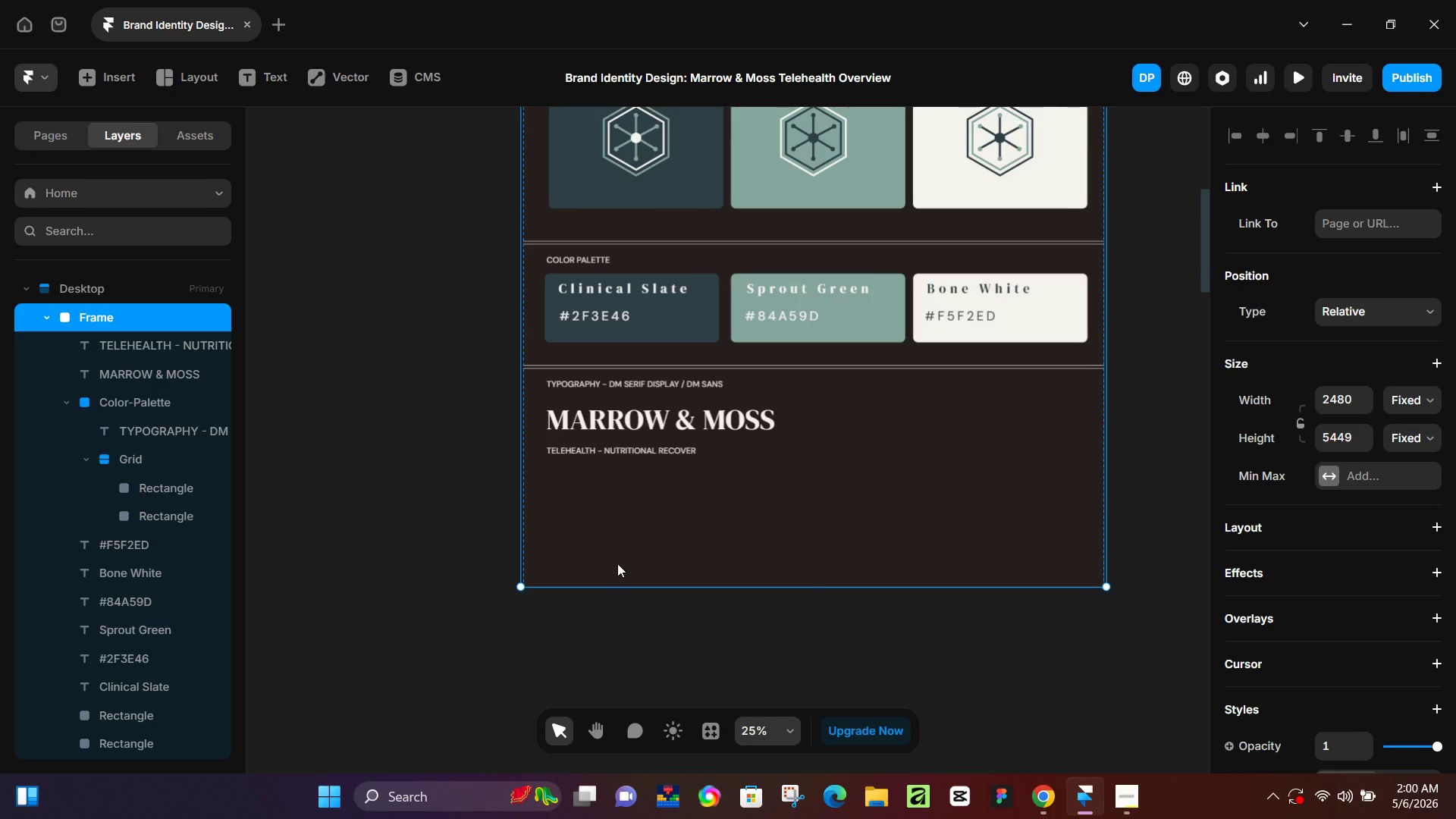 
hold_key(key=ControlLeft, duration=0.36)
 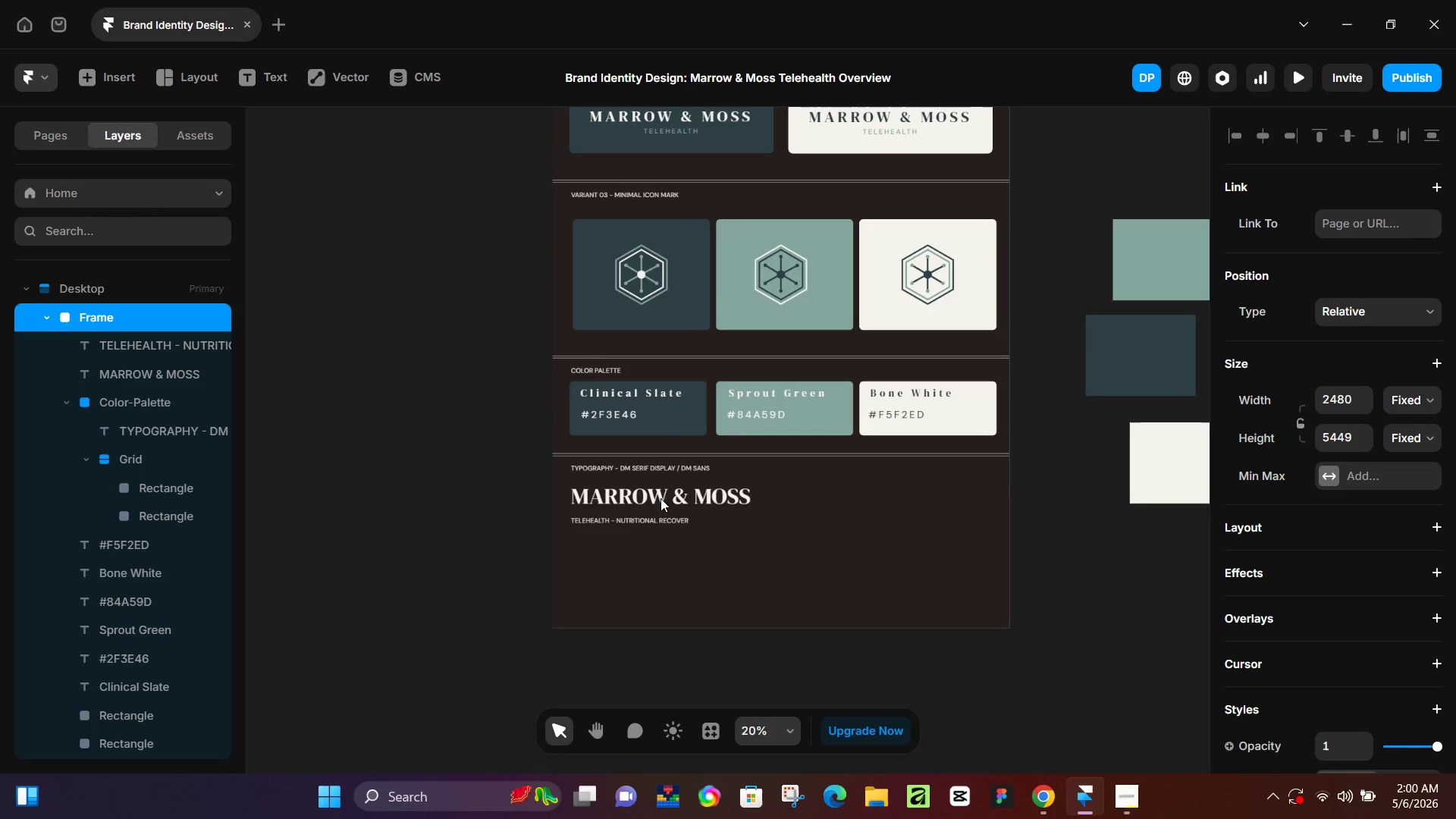 
hold_key(key=ControlLeft, duration=0.42)
 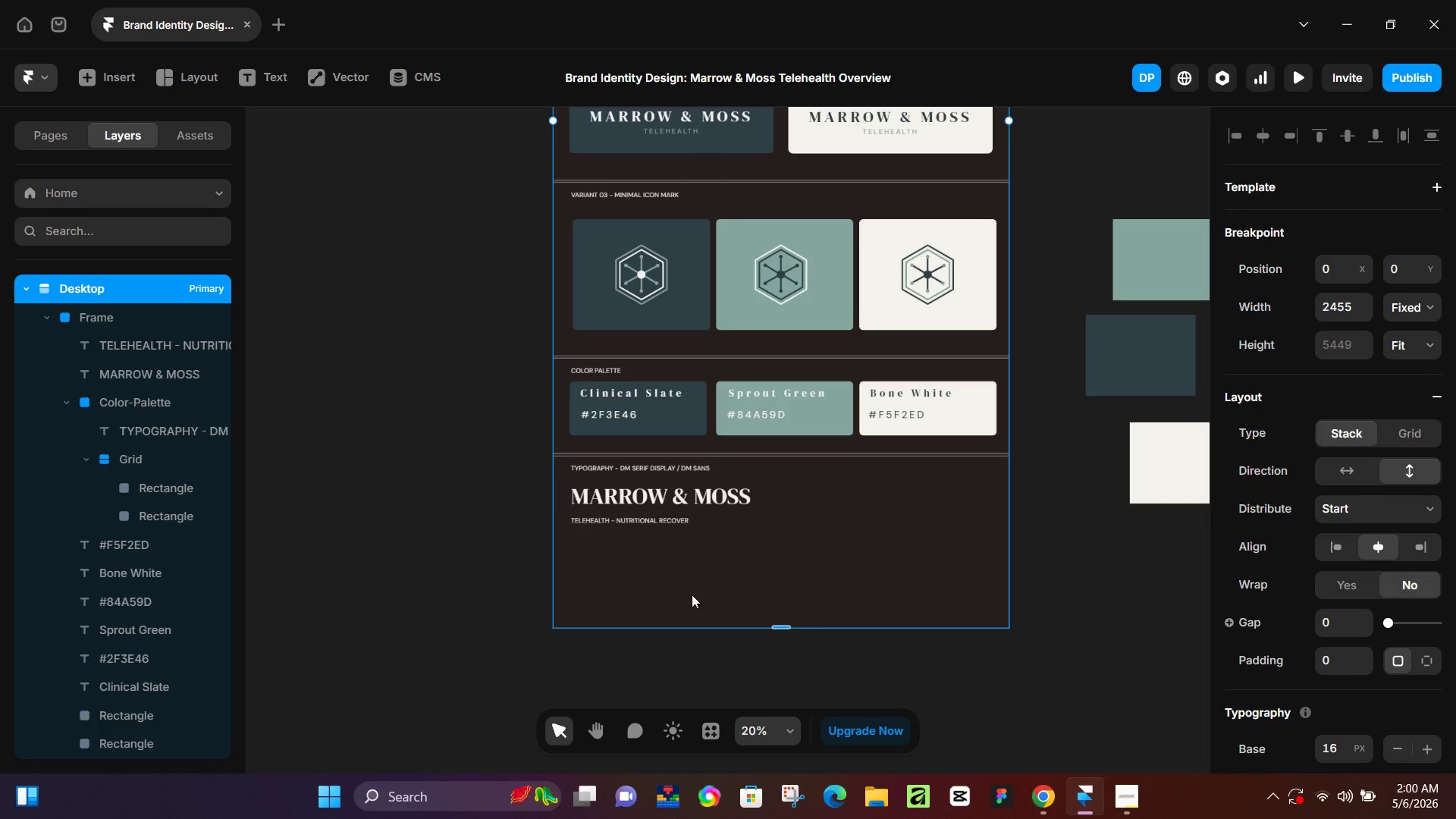 
scroll: coordinate [660, 499], scroll_direction: up, amount: 2.0
 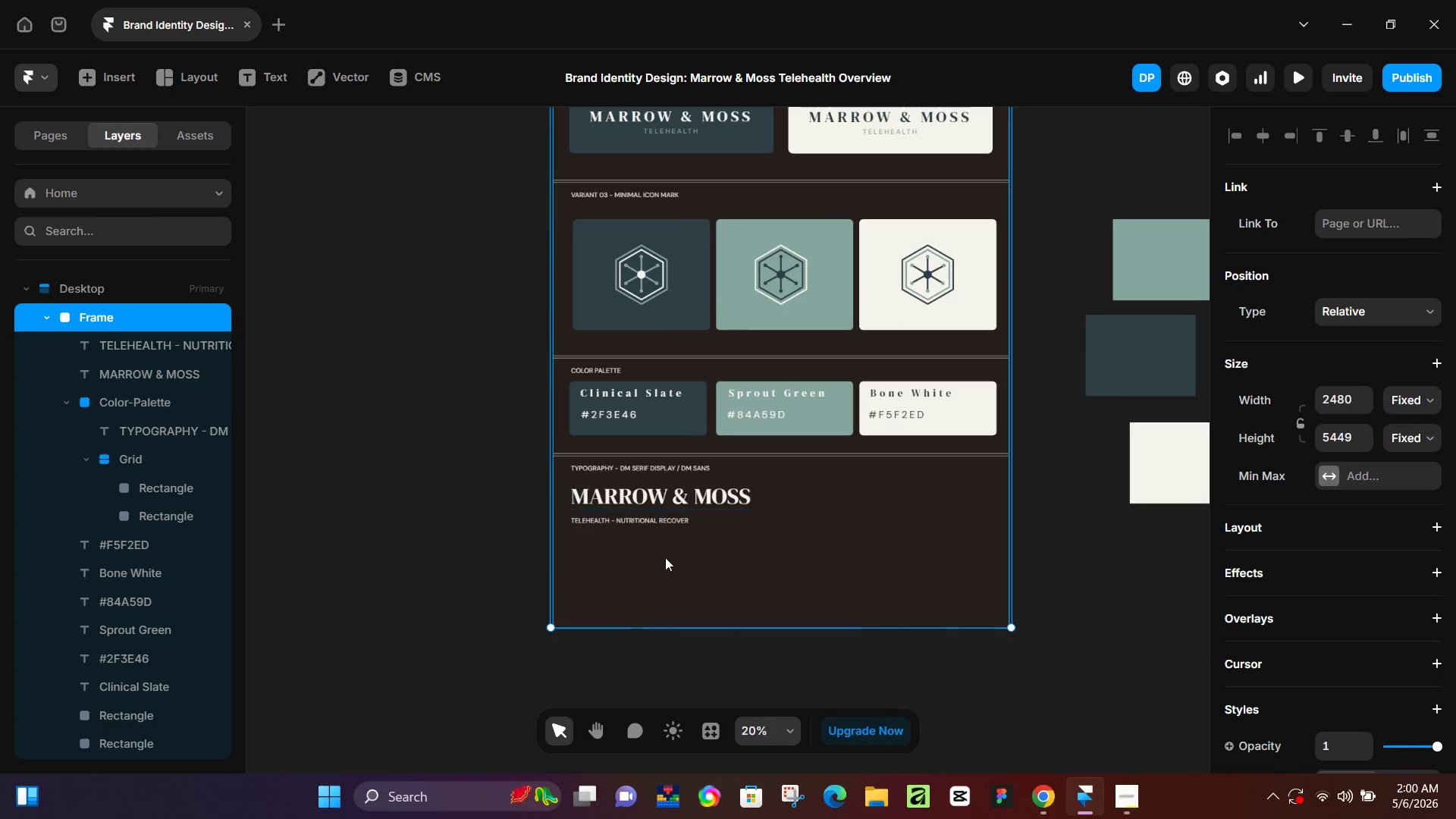 
left_click([667, 560])
 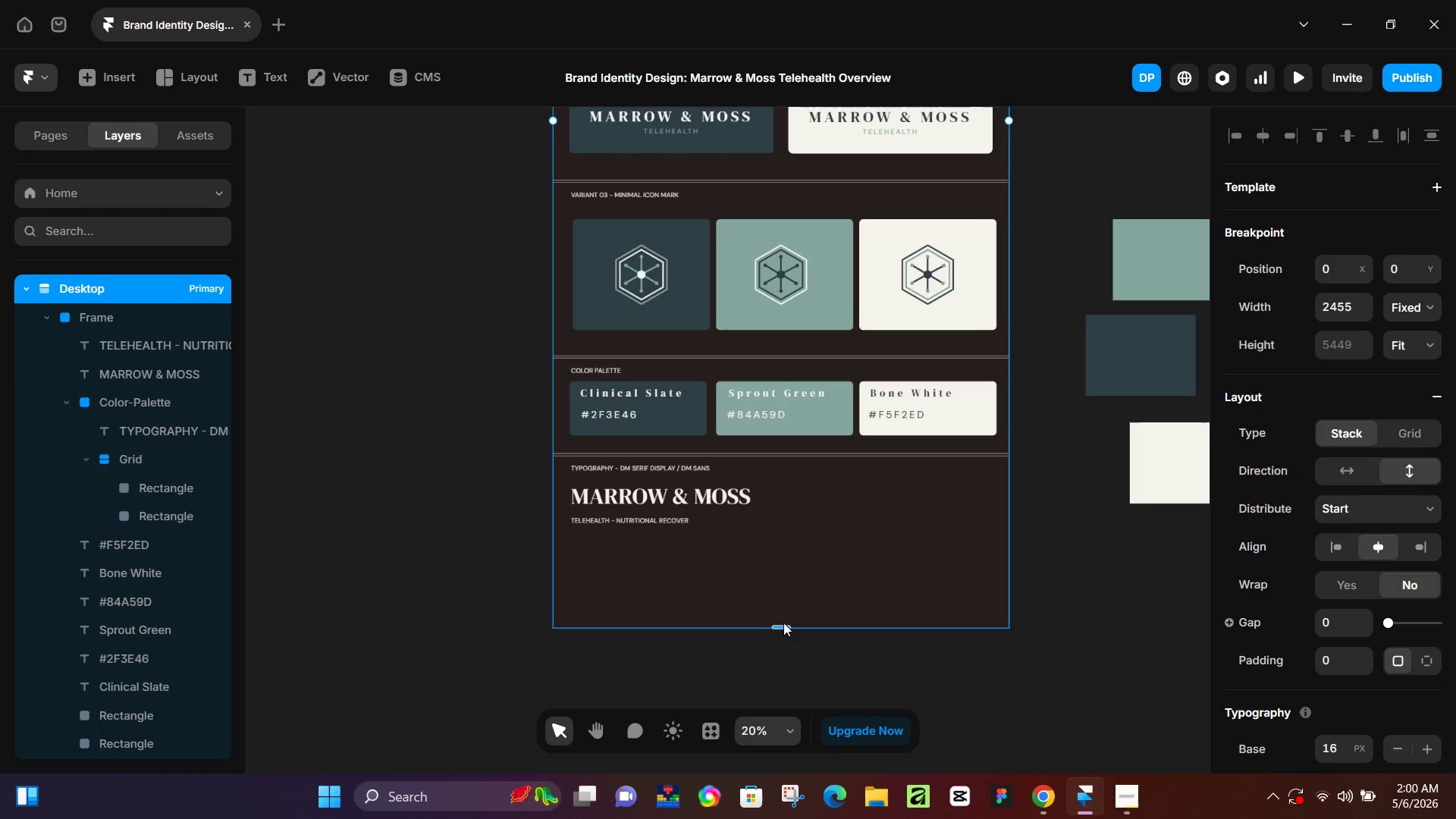 
left_click_drag(start_coordinate=[783, 629], to_coordinate=[792, 597])
 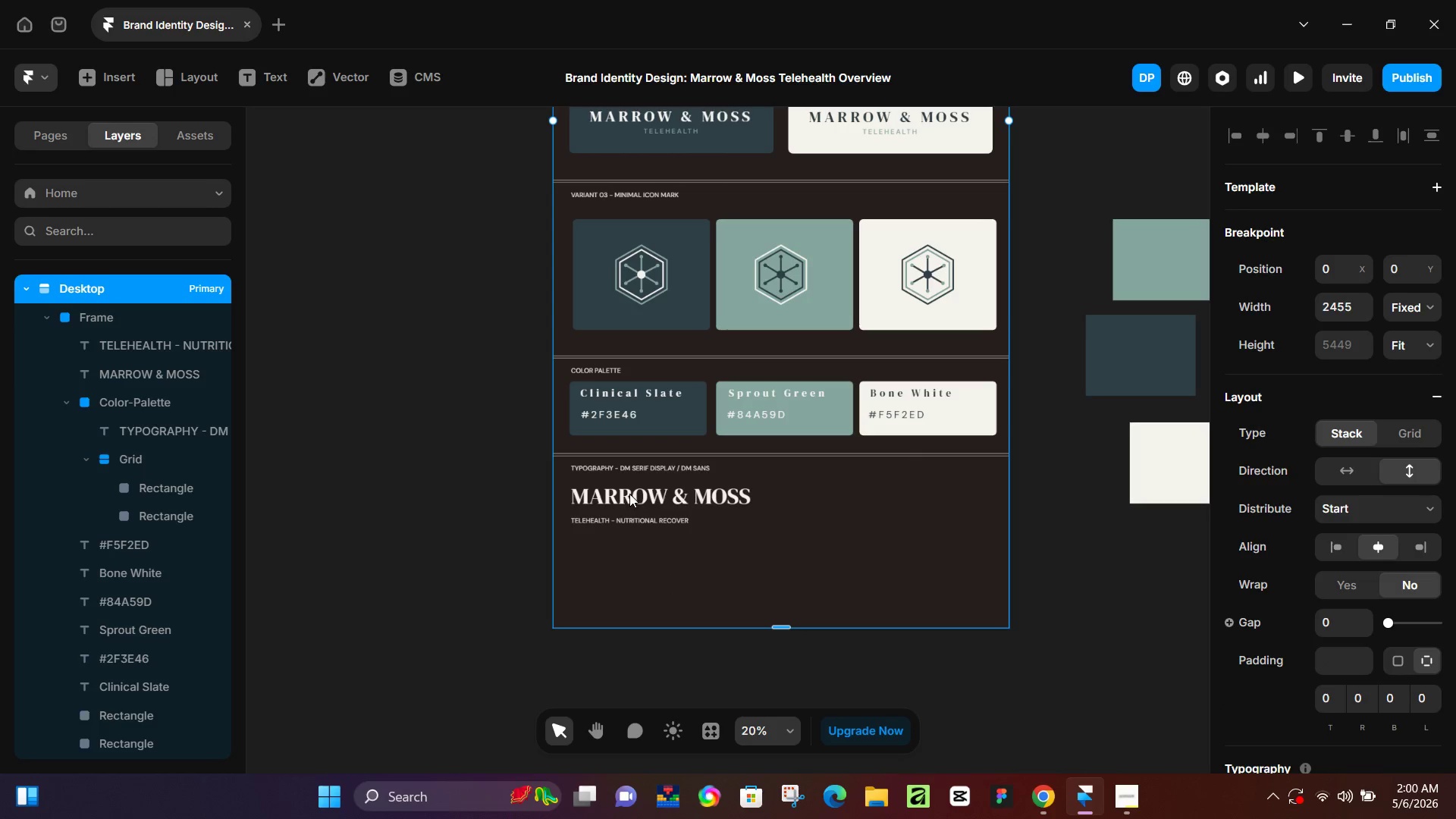 
left_click([632, 488])
 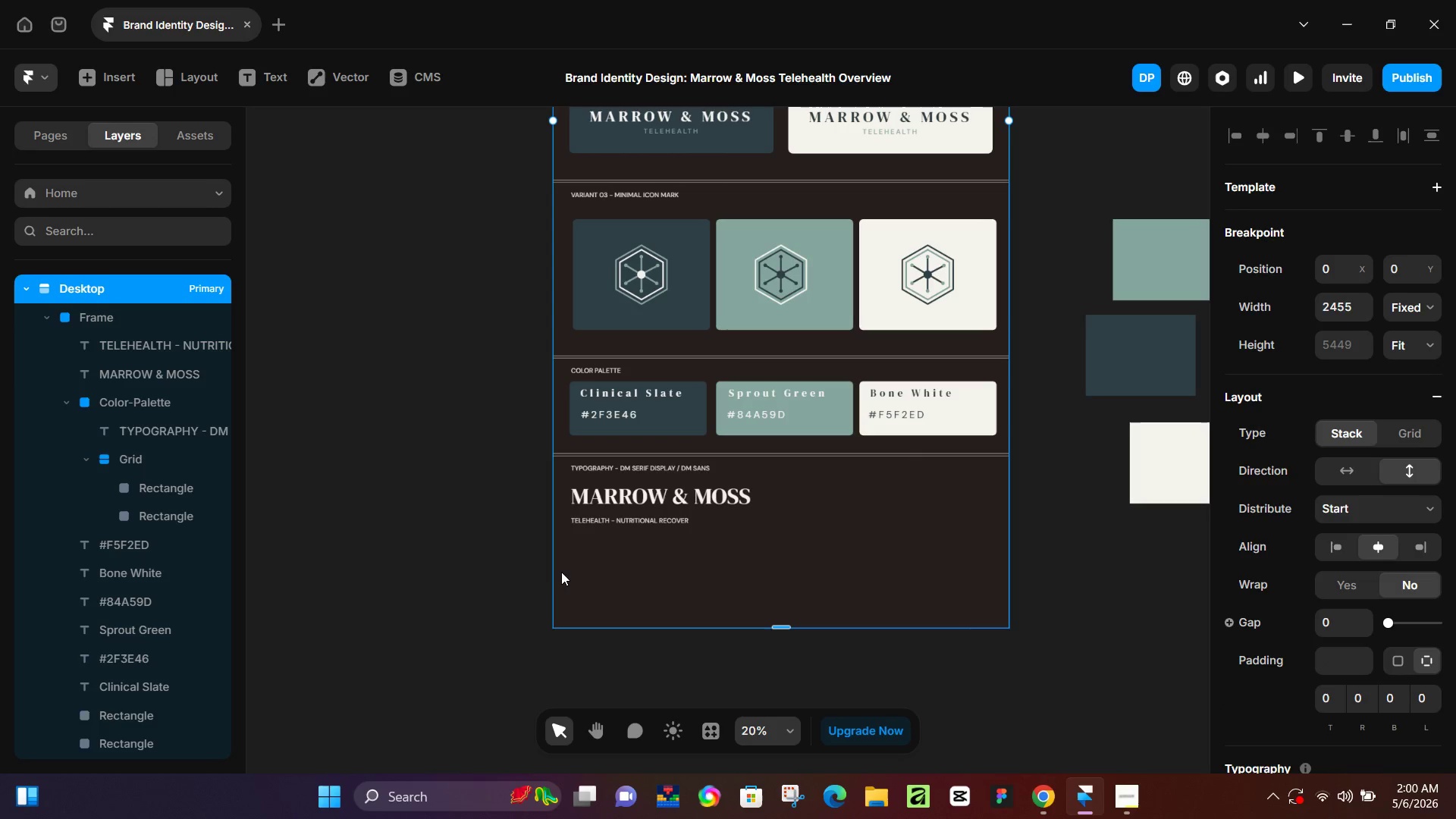 
left_click([561, 580])
 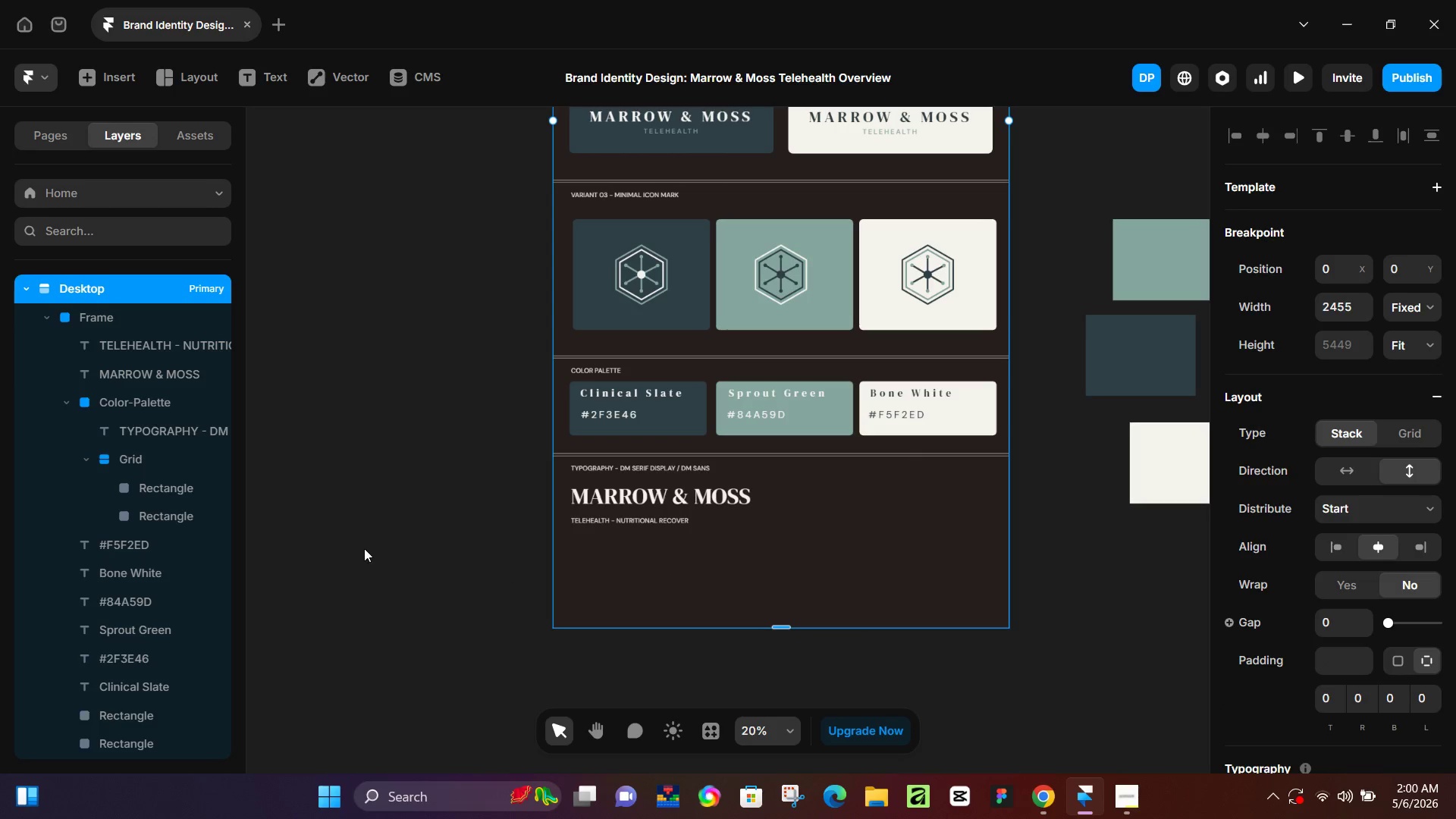 
left_click_drag(start_coordinate=[365, 546], to_coordinate=[369, 545])
 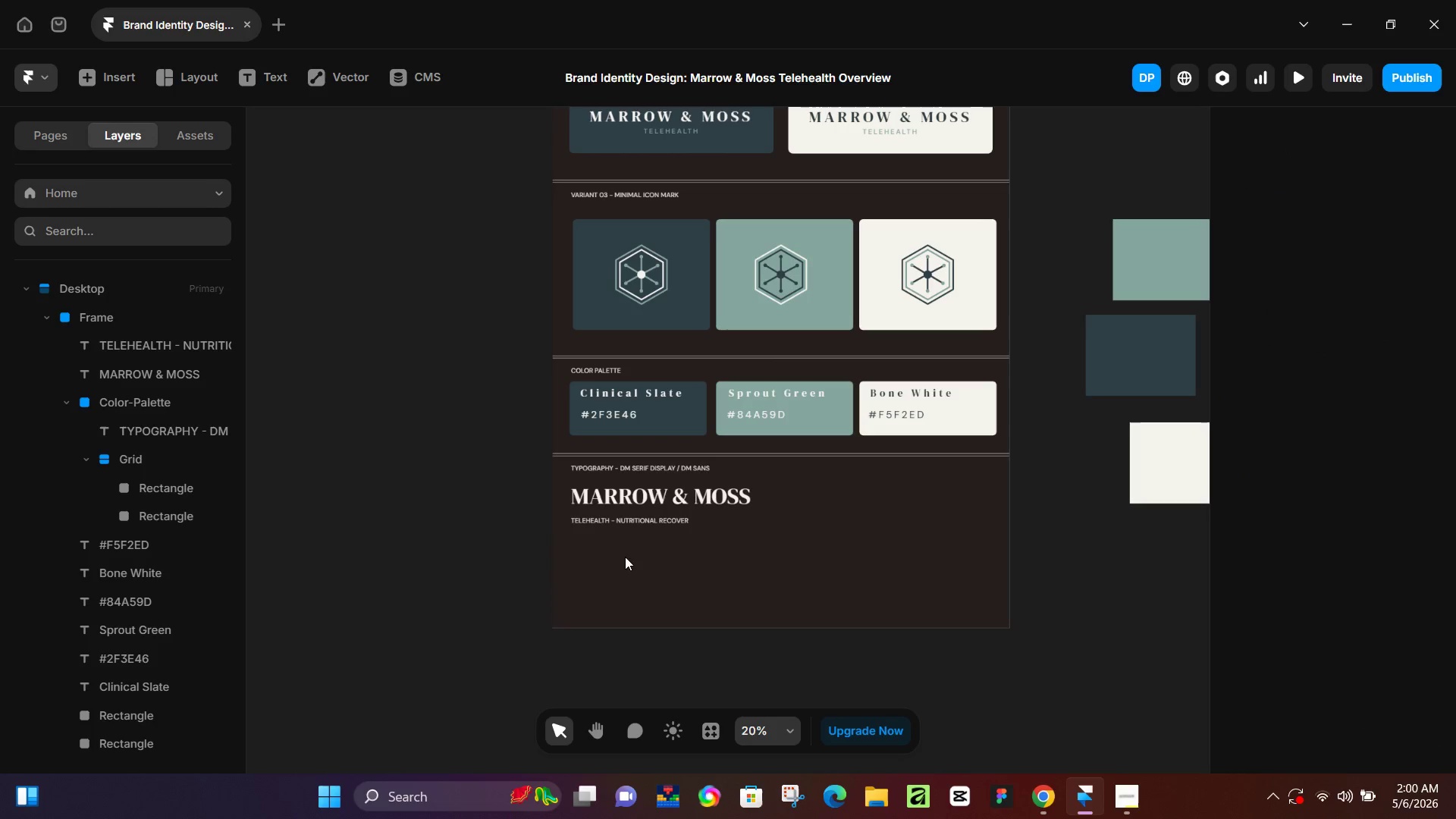 
left_click([651, 558])
 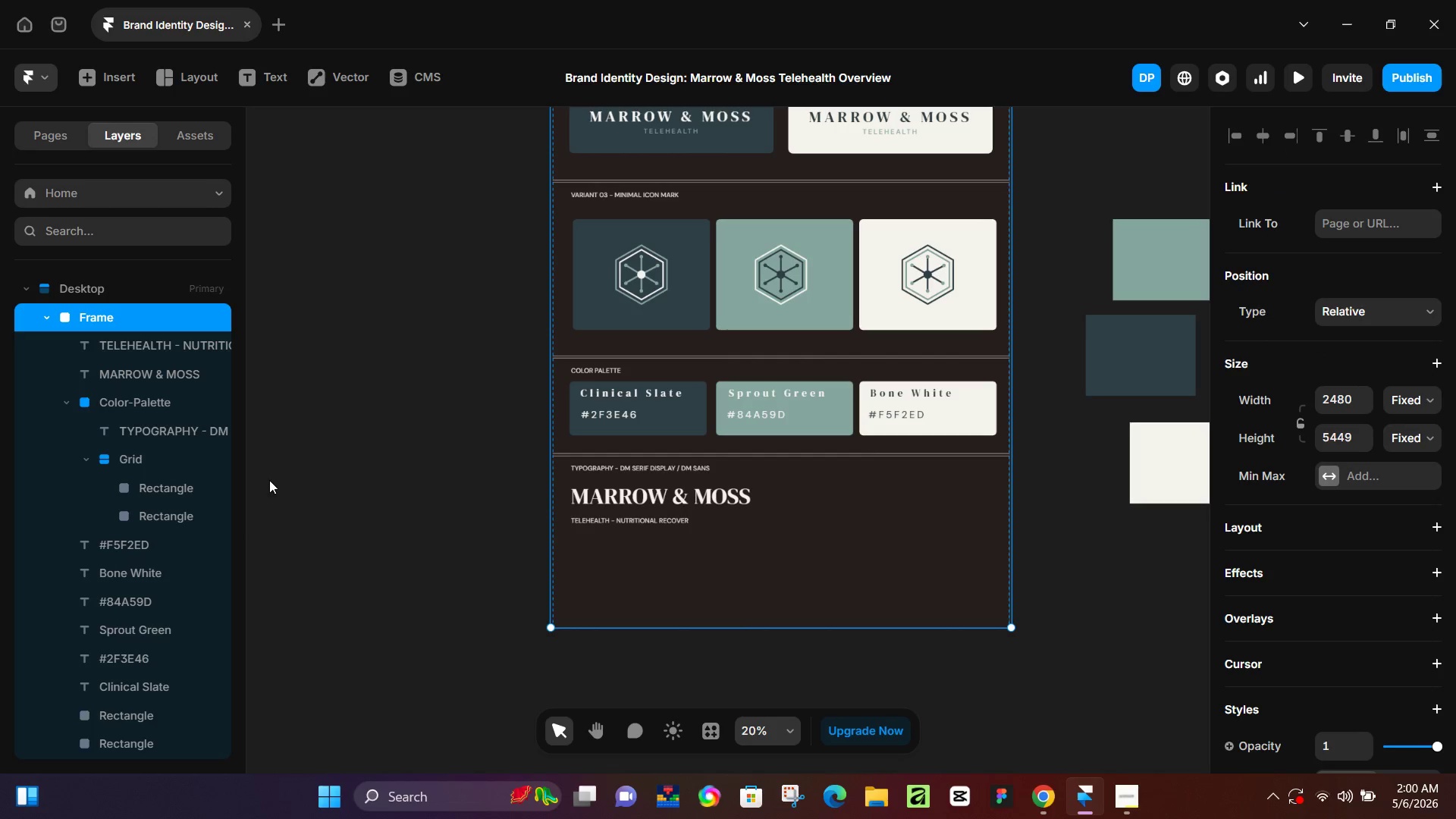 
left_click([396, 570])
 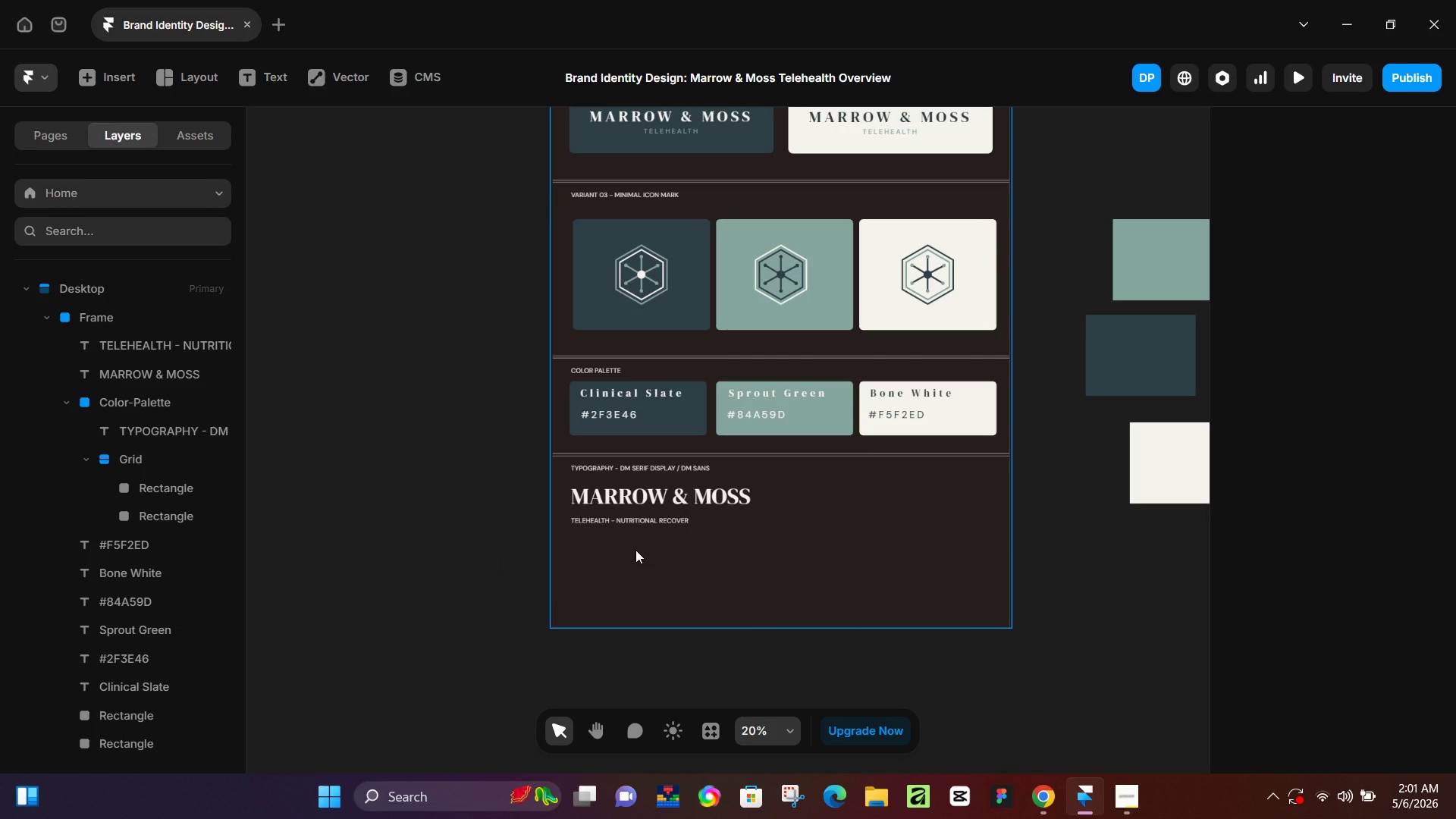 
scroll: coordinate [635, 550], scroll_direction: up, amount: 1.0
 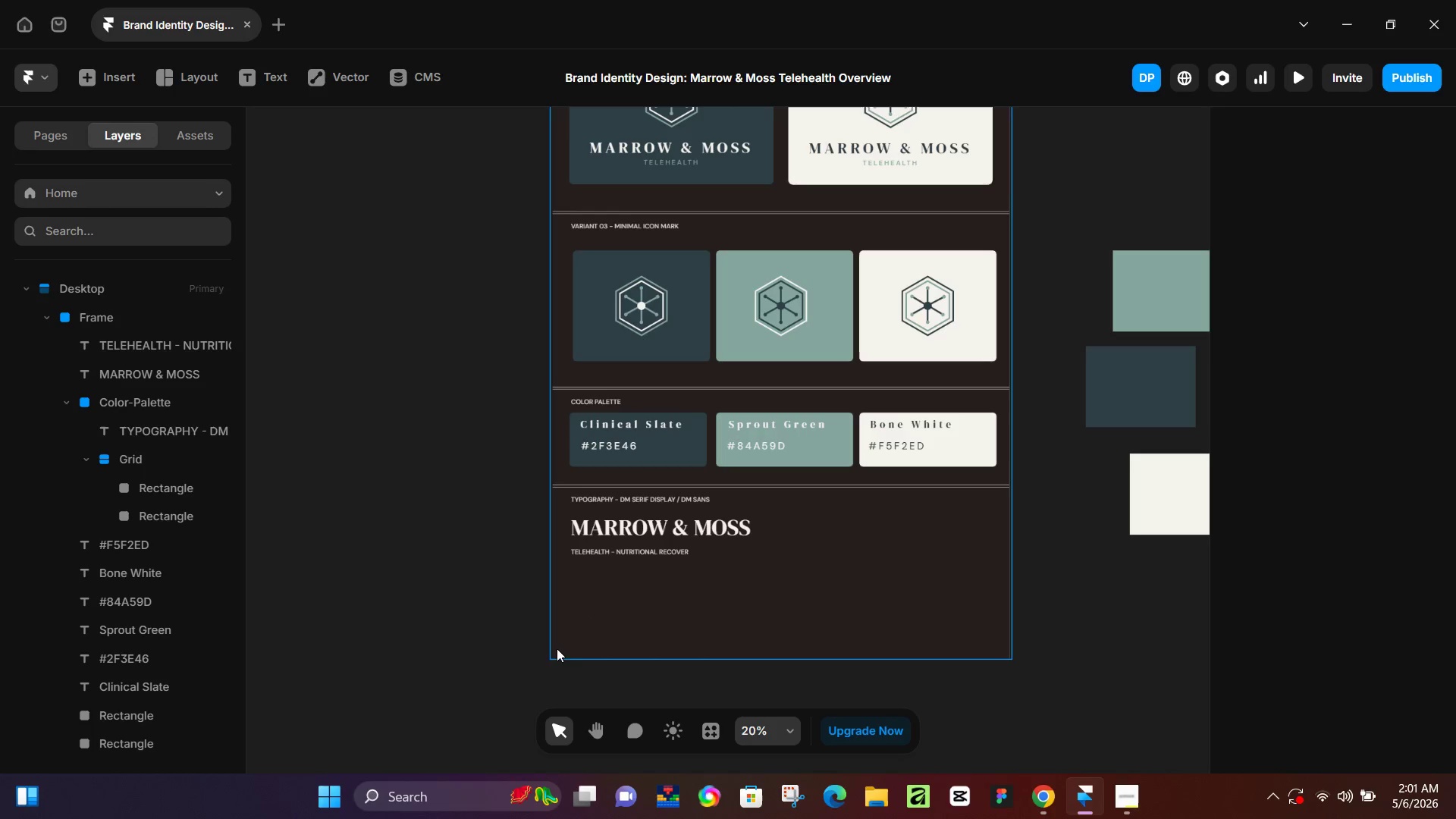 
hold_key(key=ControlLeft, duration=0.39)
scroll: coordinate [645, 485], scroll_direction: down, amount: 4.0
 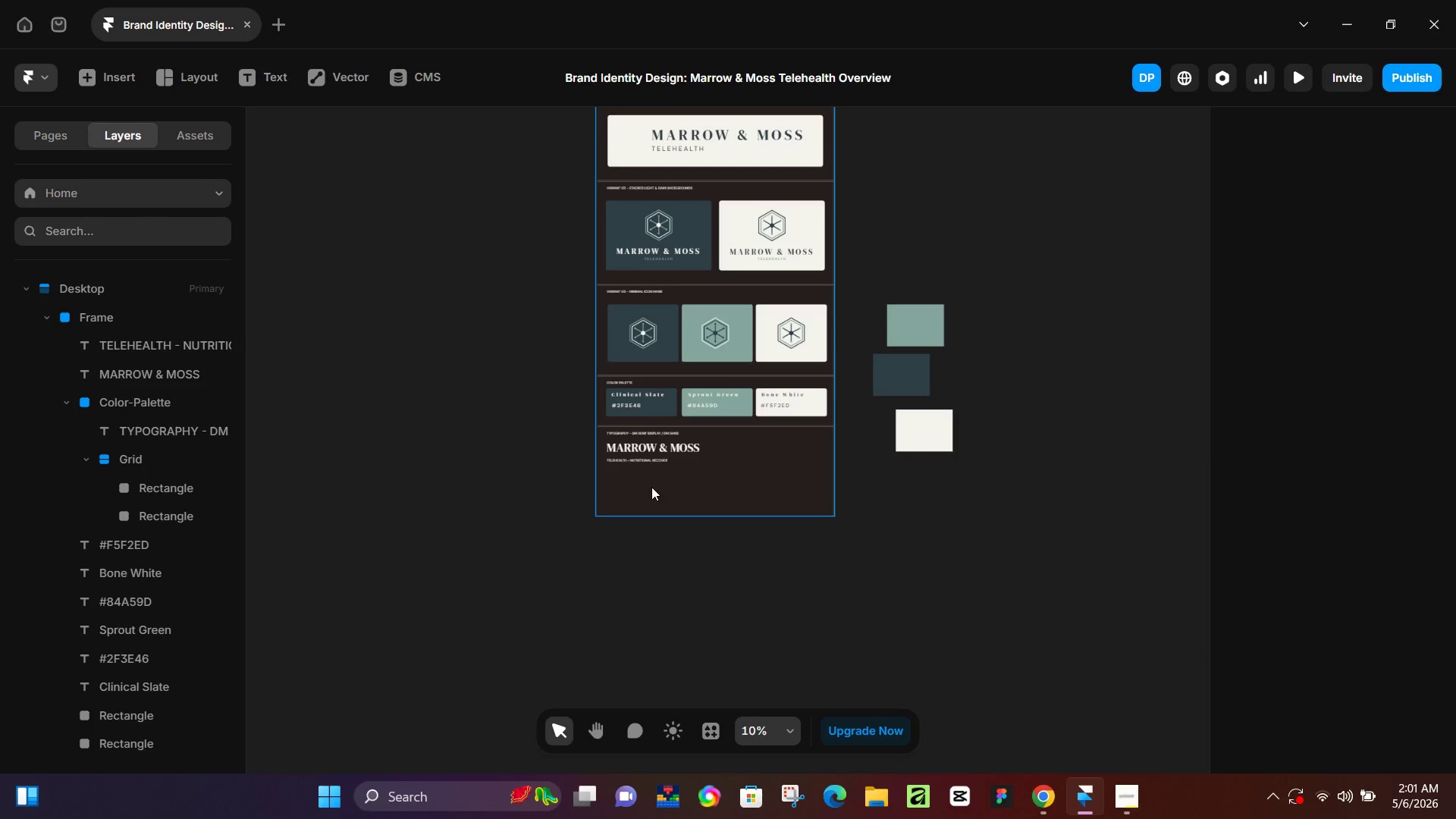 
key(R)
 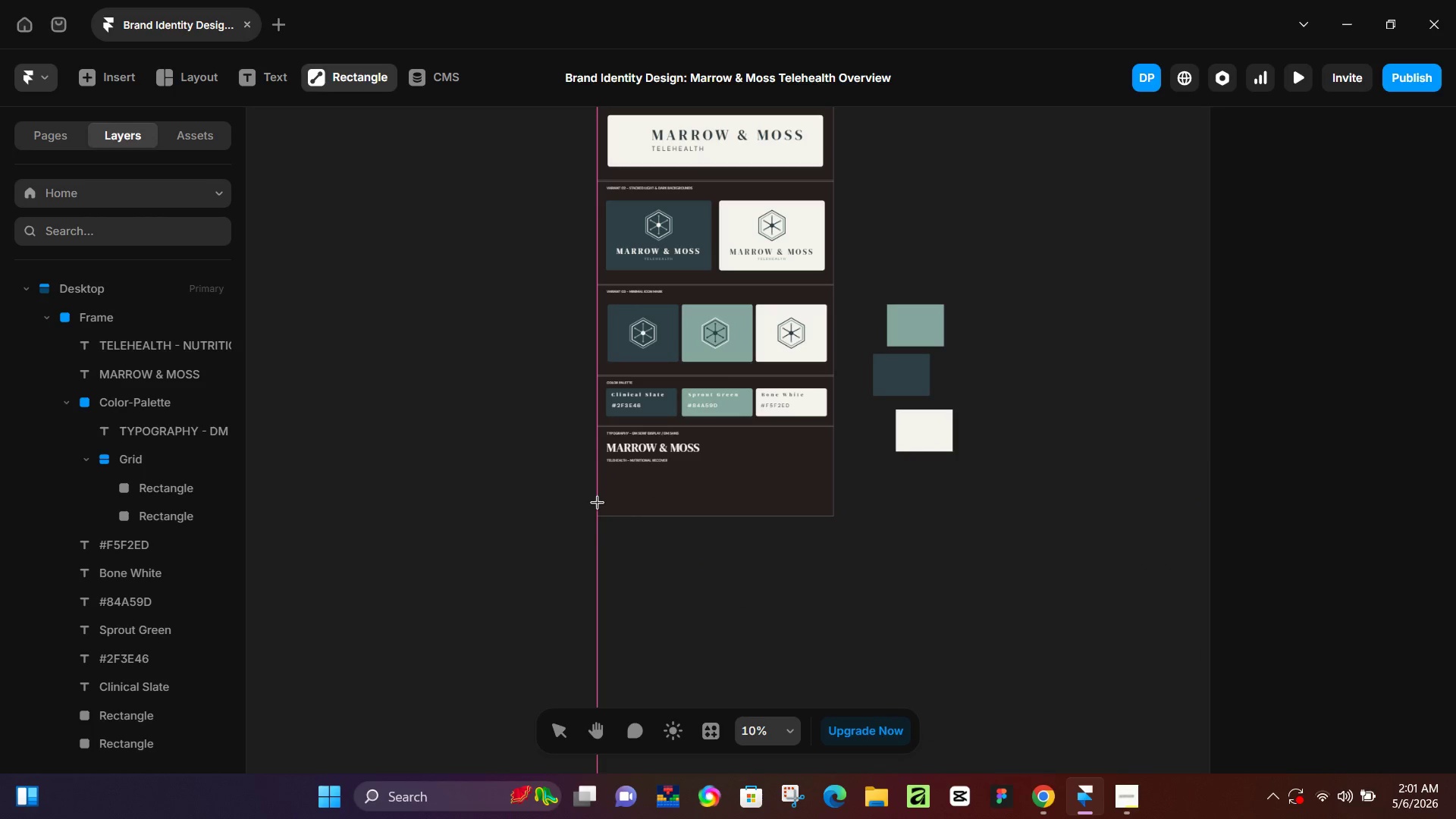 
left_click_drag(start_coordinate=[597, 502], to_coordinate=[836, 515])
 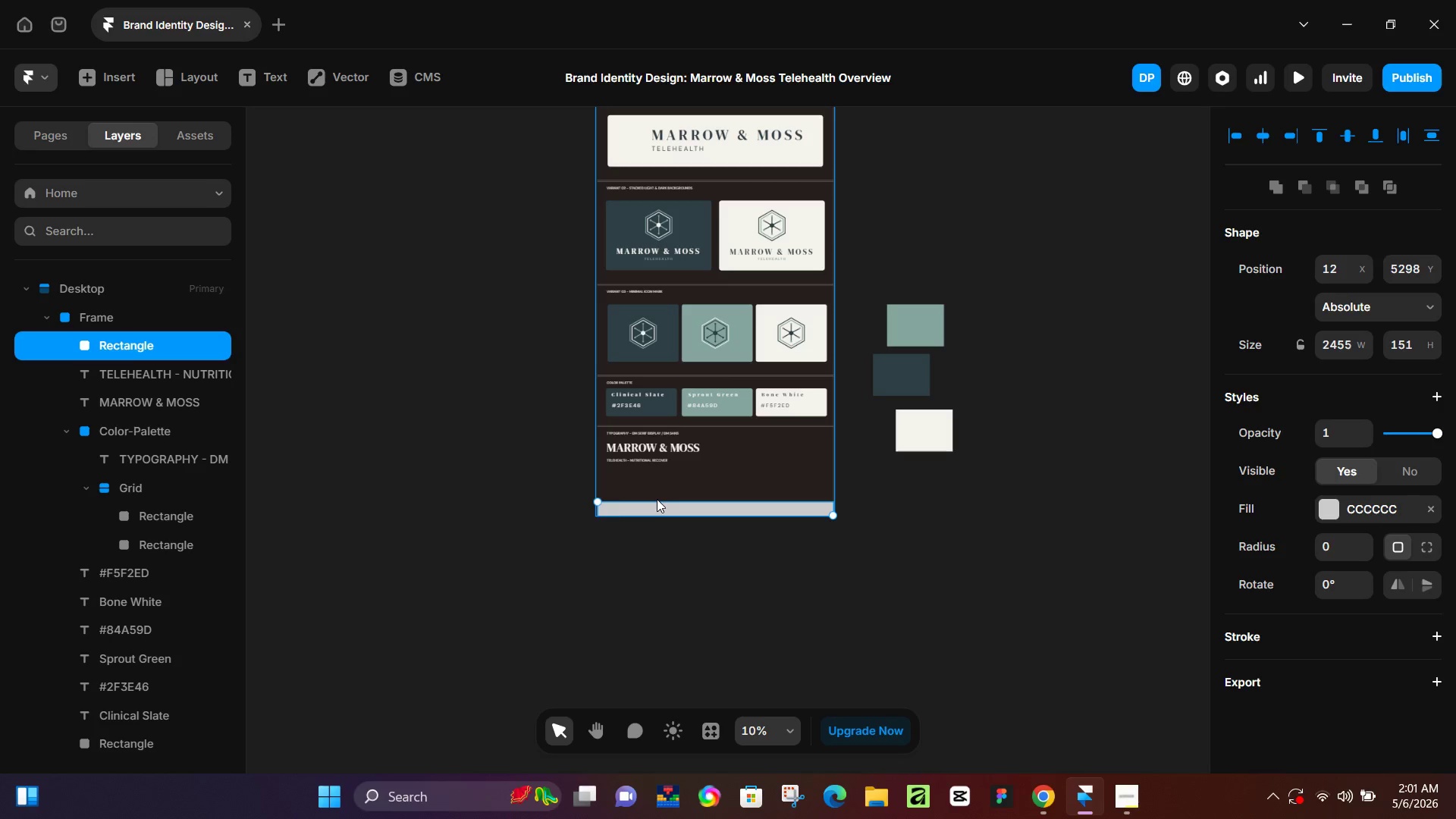 
hold_key(key=ControlLeft, duration=0.52)
scroll: coordinate [604, 510], scroll_direction: up, amount: 6.0
 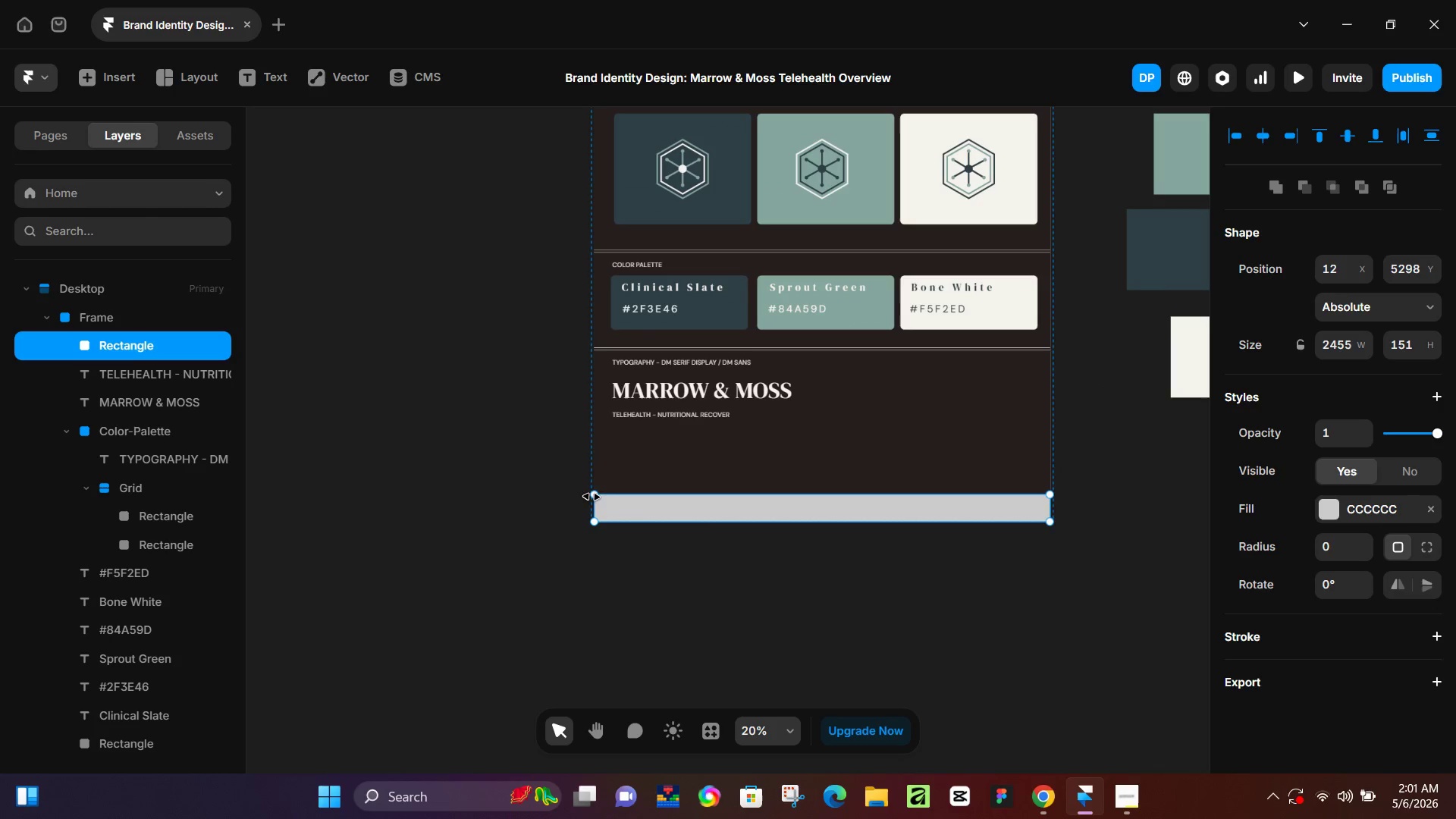 
left_click_drag(start_coordinate=[592, 496], to_coordinate=[589, 469])
 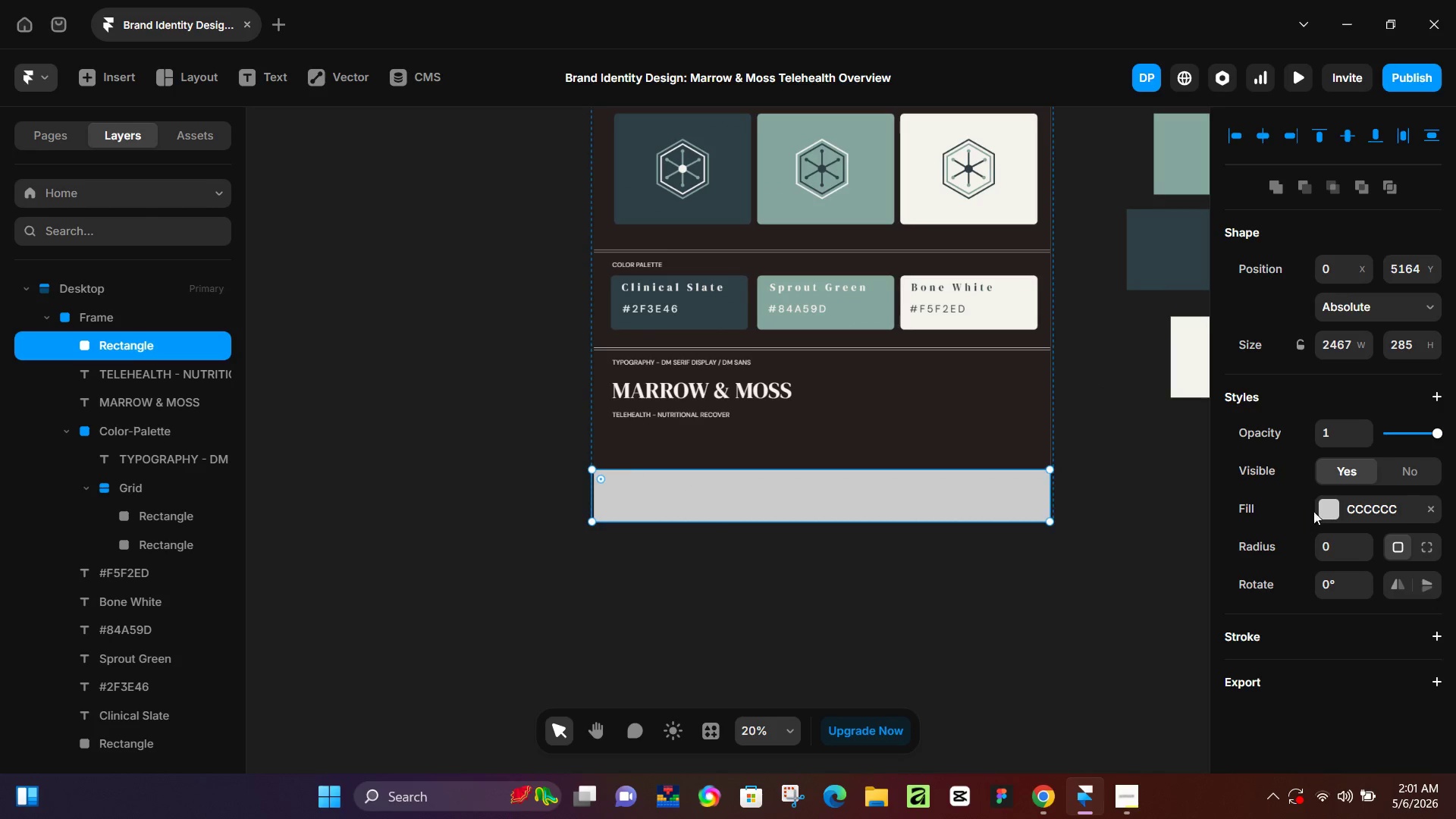 
left_click([1319, 508])
 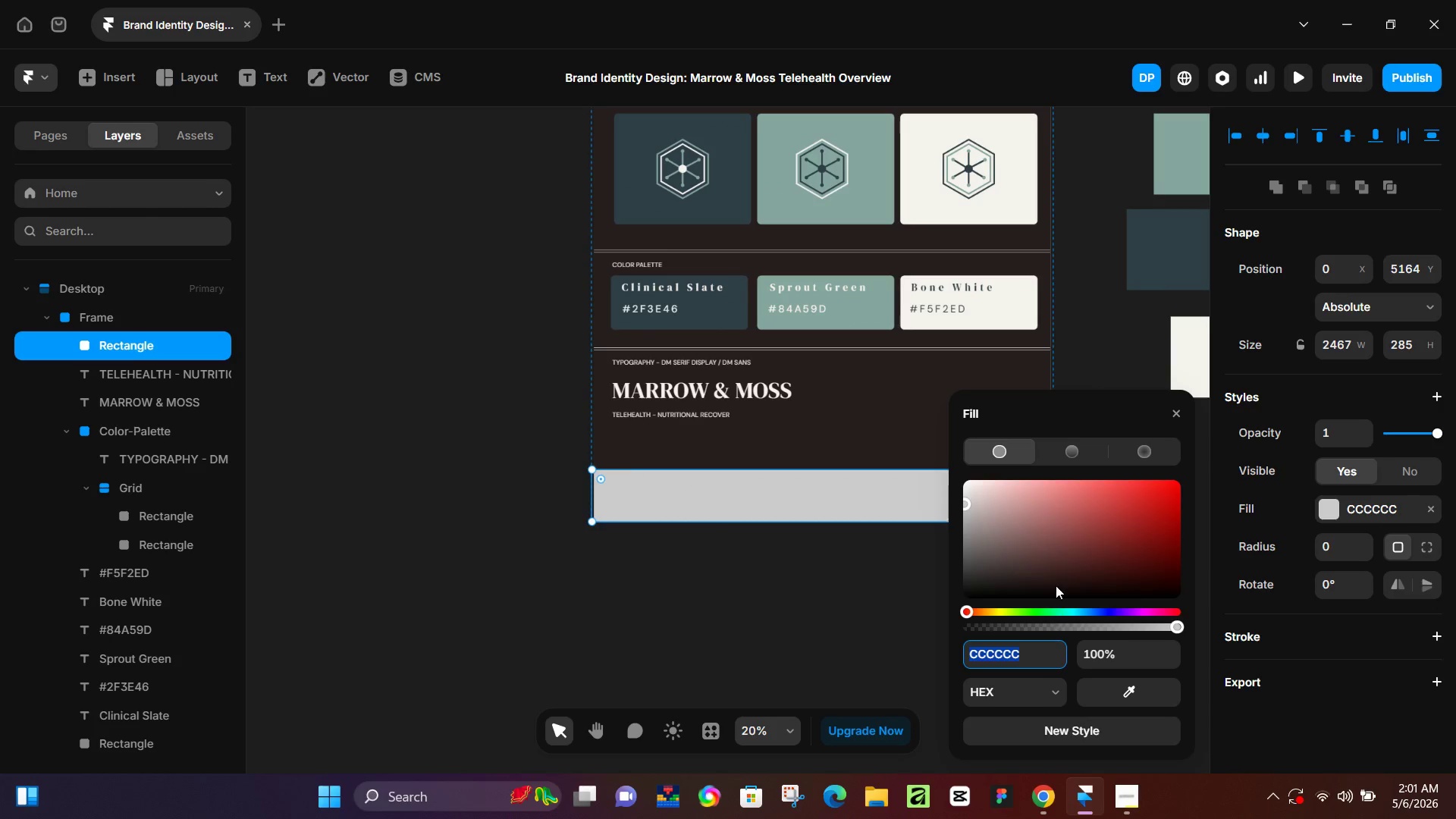 
left_click([1042, 556])
 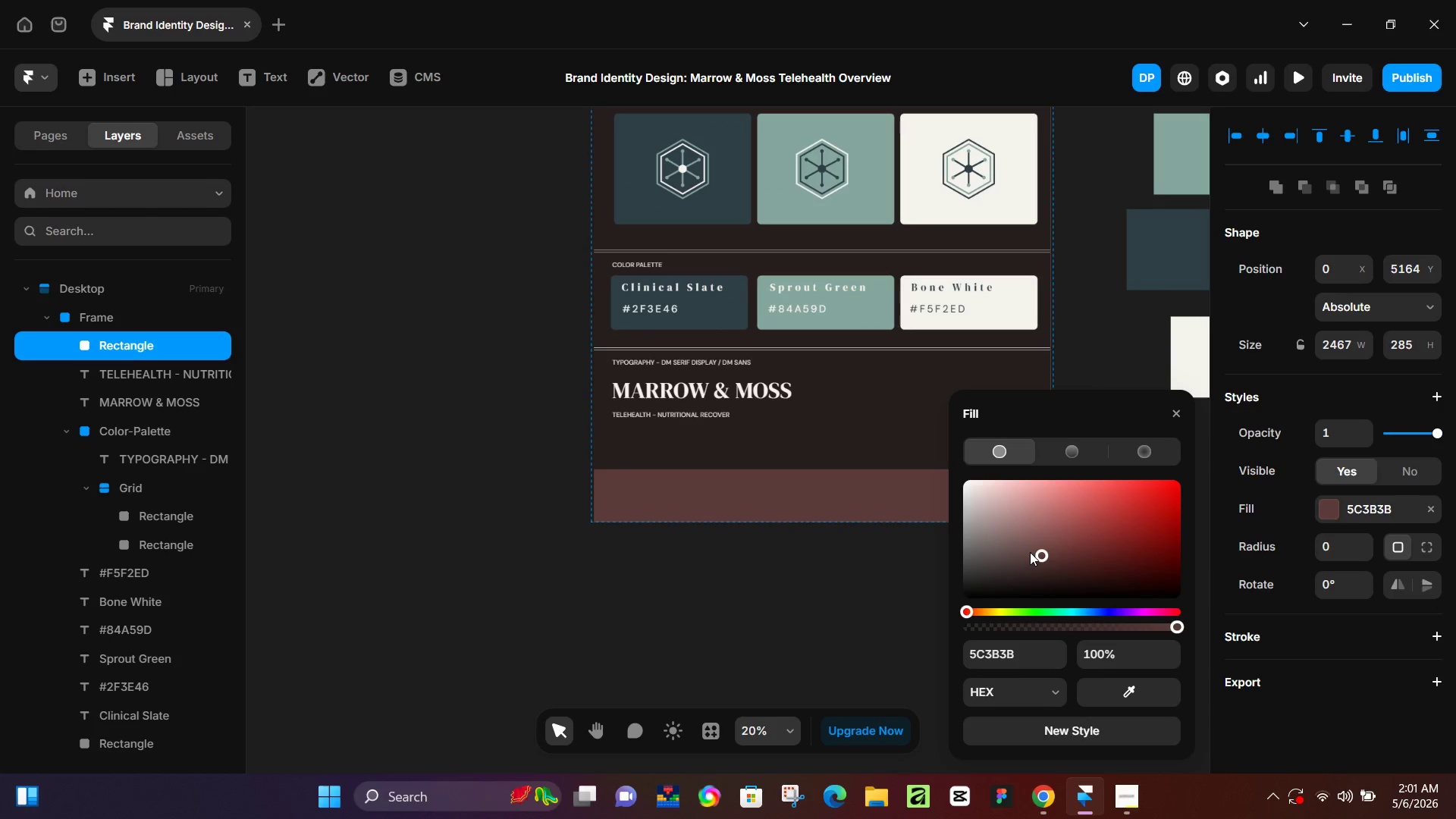 
left_click_drag(start_coordinate=[1030, 552], to_coordinate=[962, 579])
 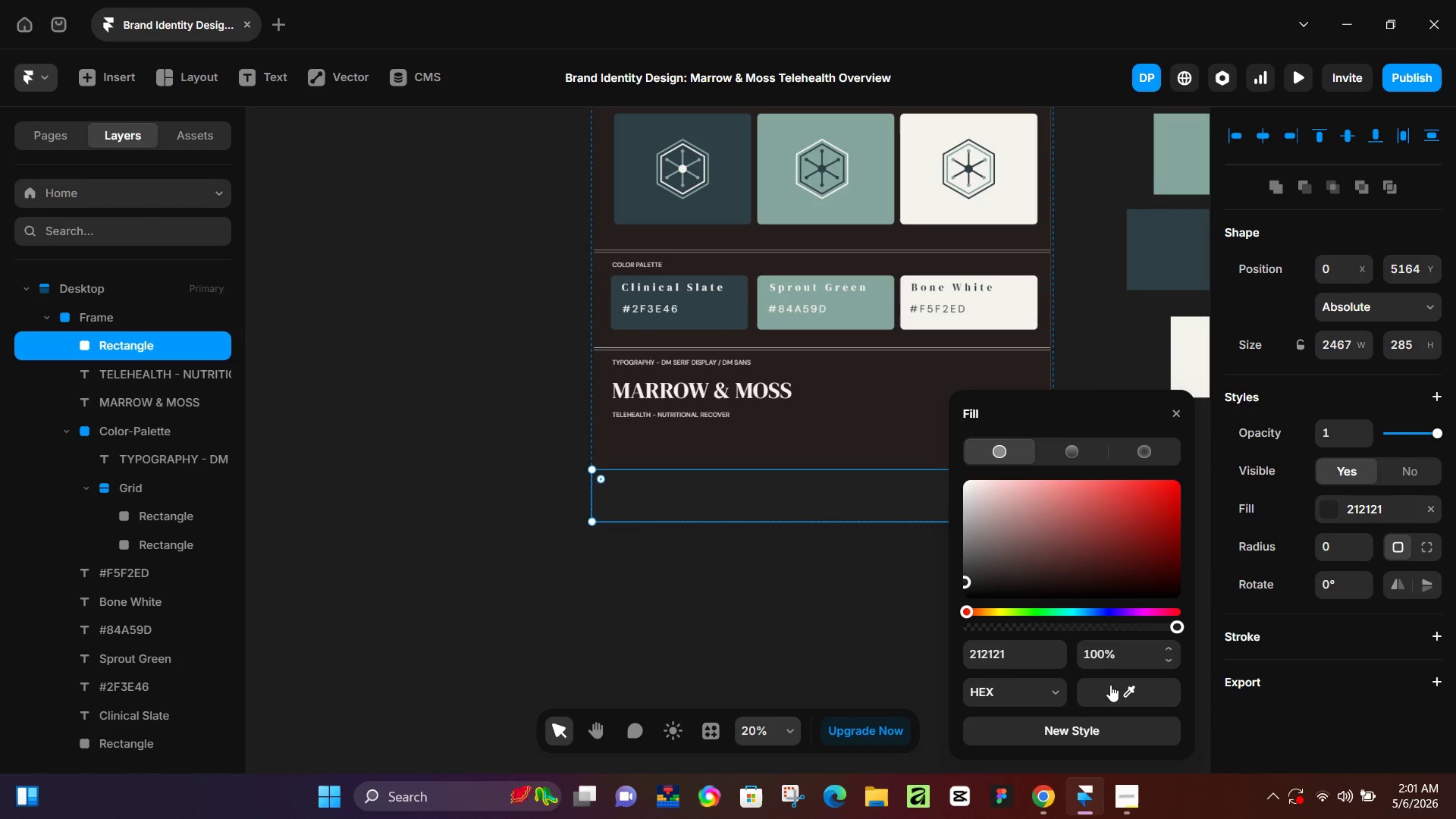 
left_click_drag(start_coordinate=[1112, 699], to_coordinate=[629, 180])
 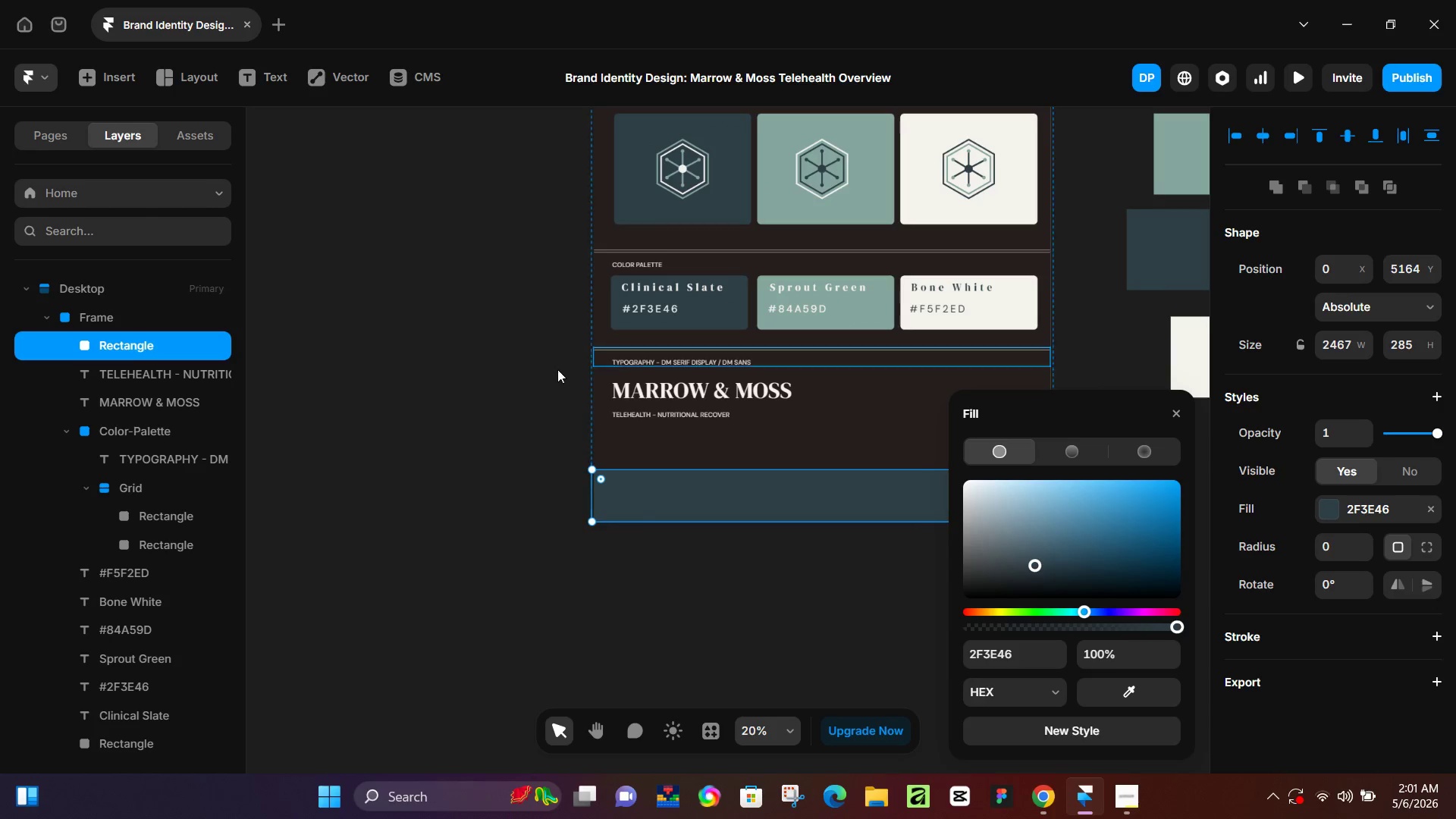 
left_click([502, 377])
 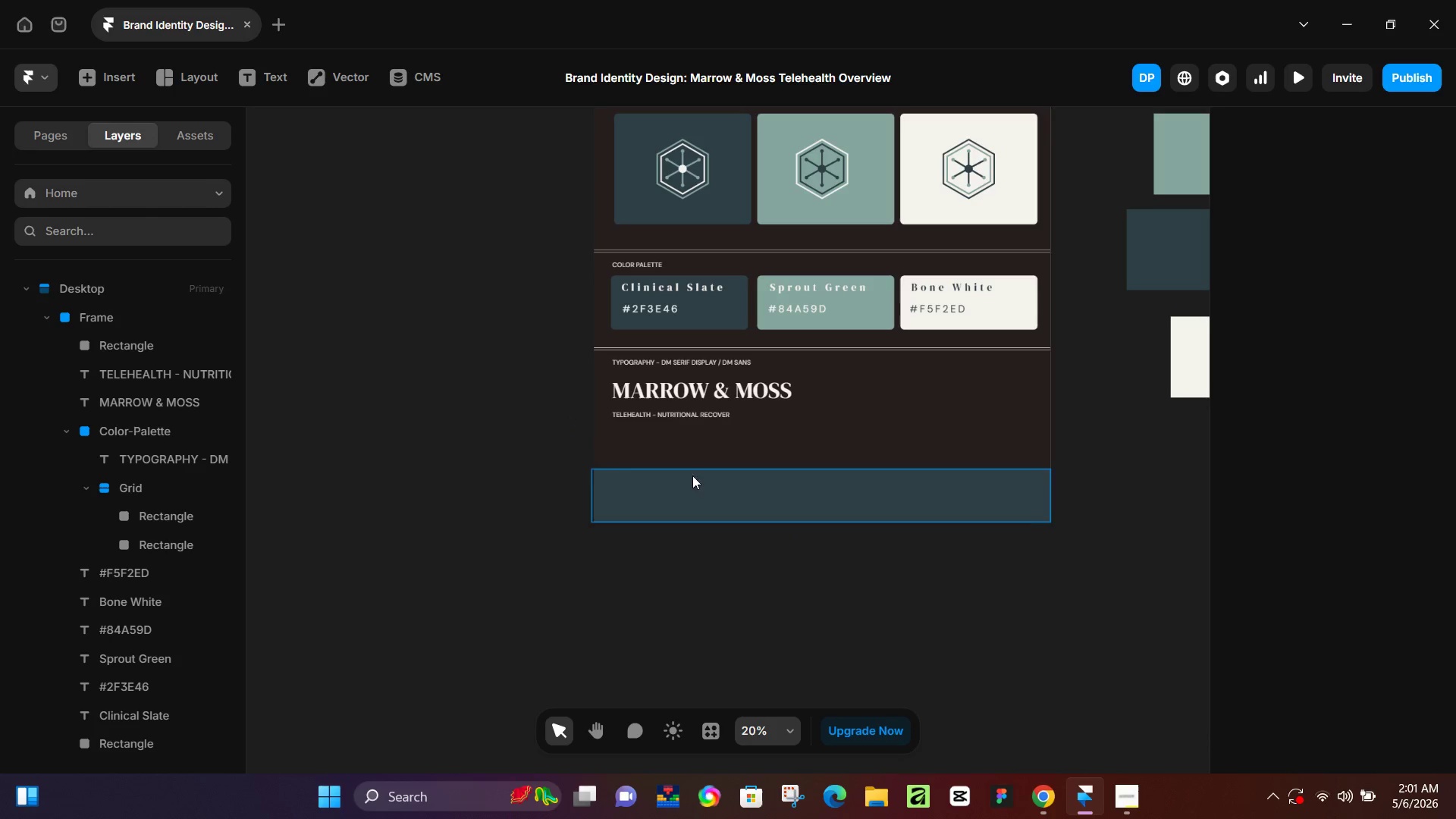 
wait(6.84)
 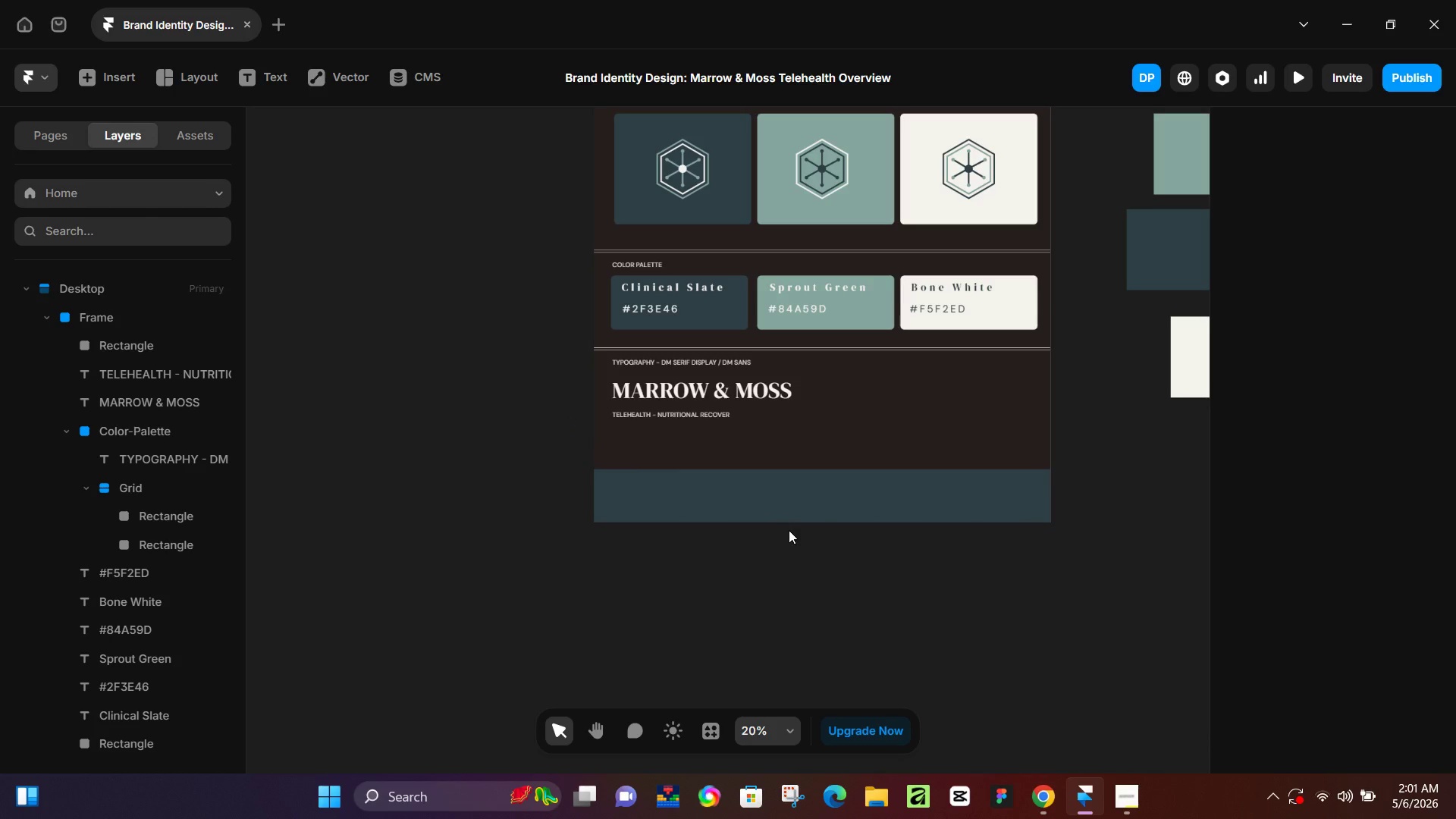 
left_click([663, 416])
 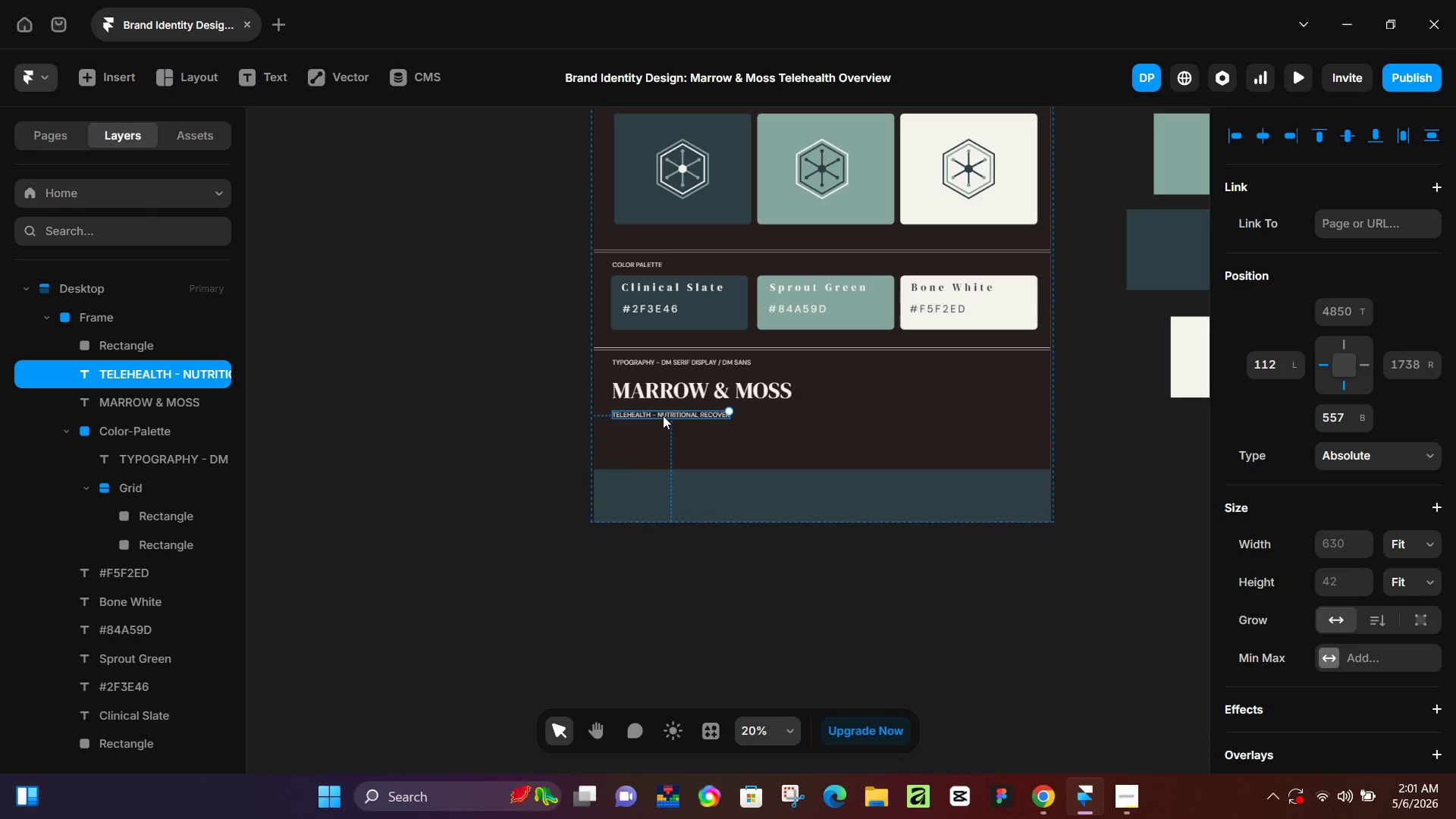 
hold_key(key=AltLeft, duration=1.41)
left_click_drag(start_coordinate=[663, 416], to_coordinate=[787, 498])
 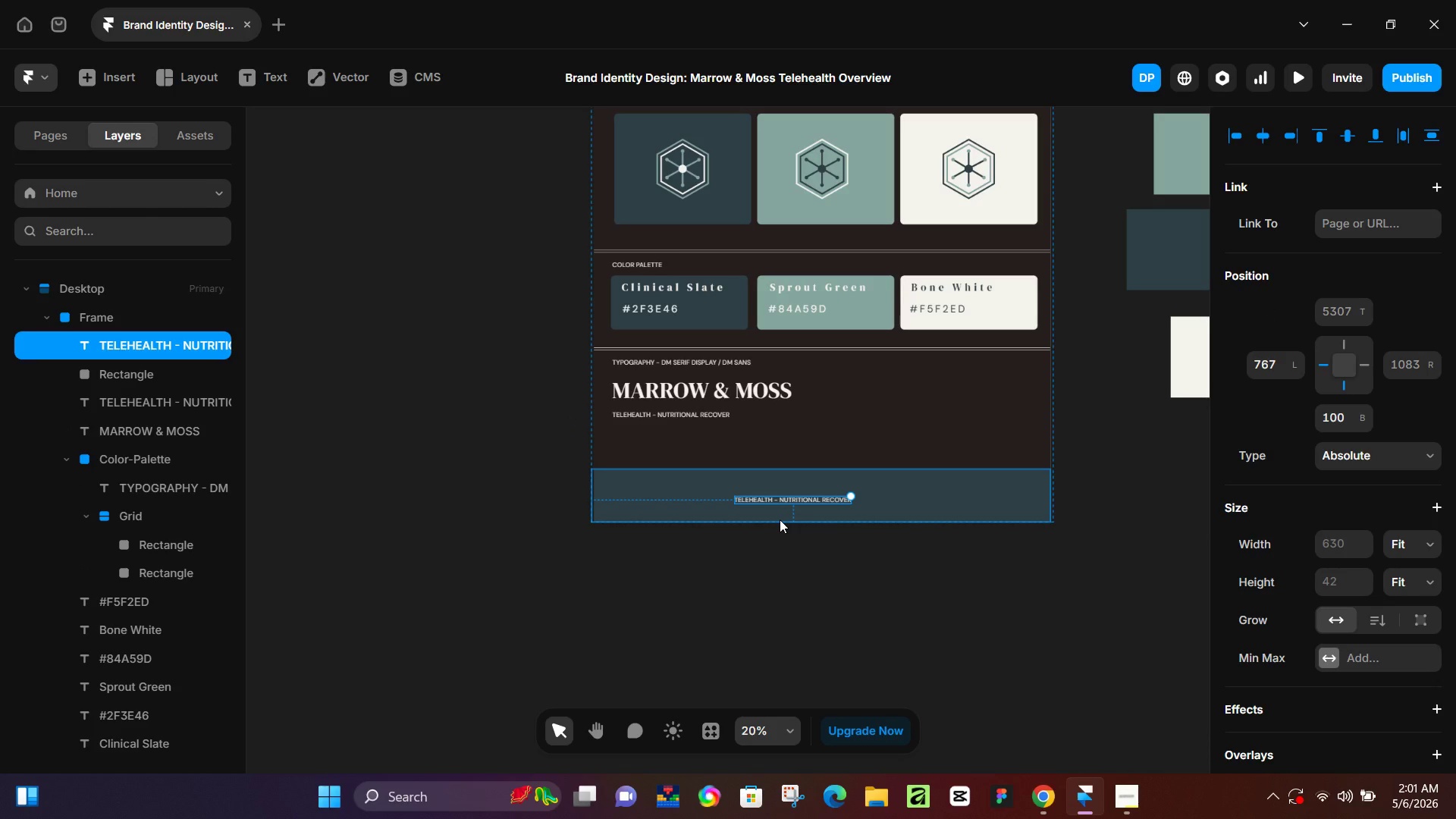 
left_click([791, 495])
 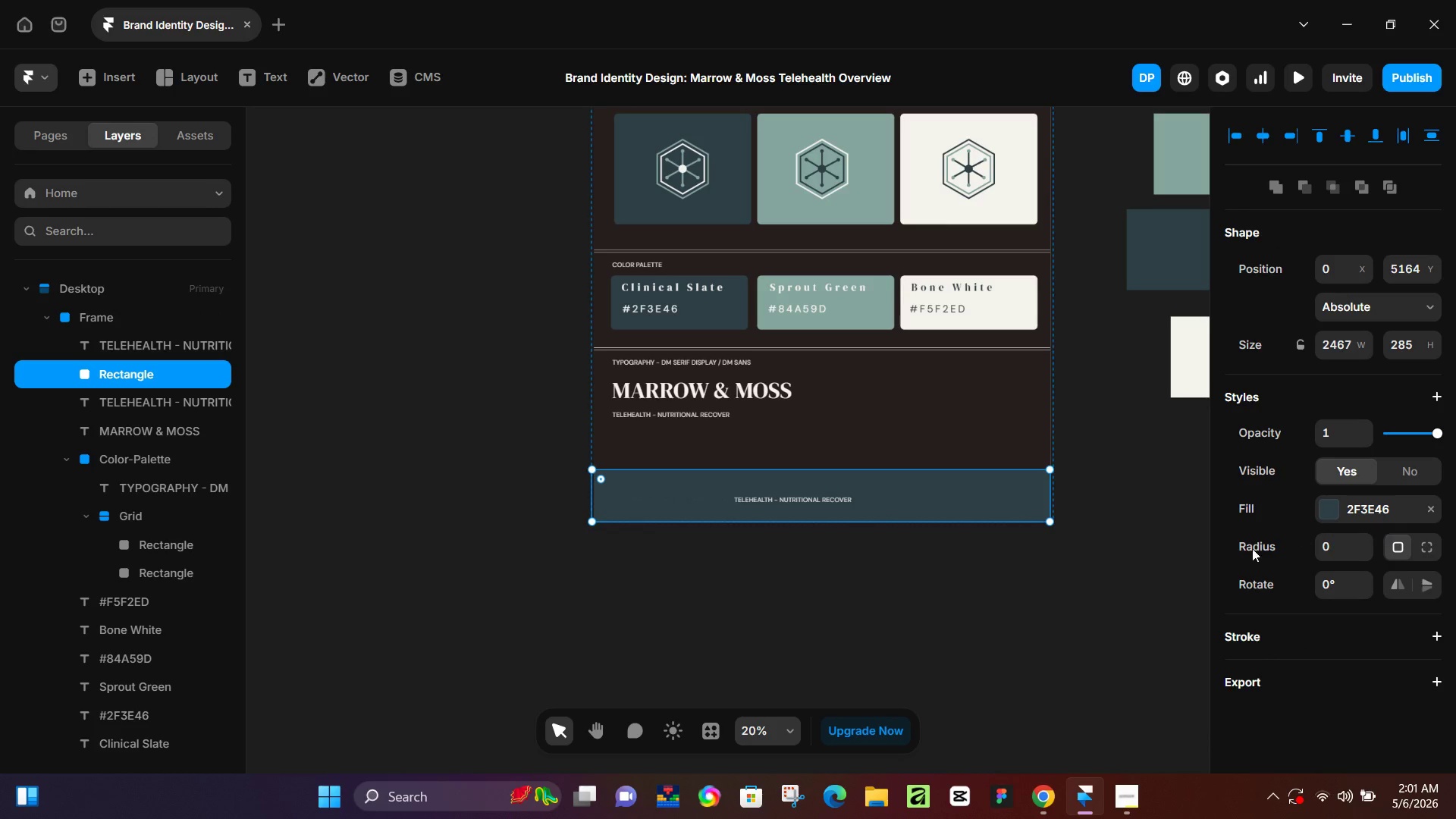 
scroll: coordinate [1273, 549], scroll_direction: down, amount: 5.0
 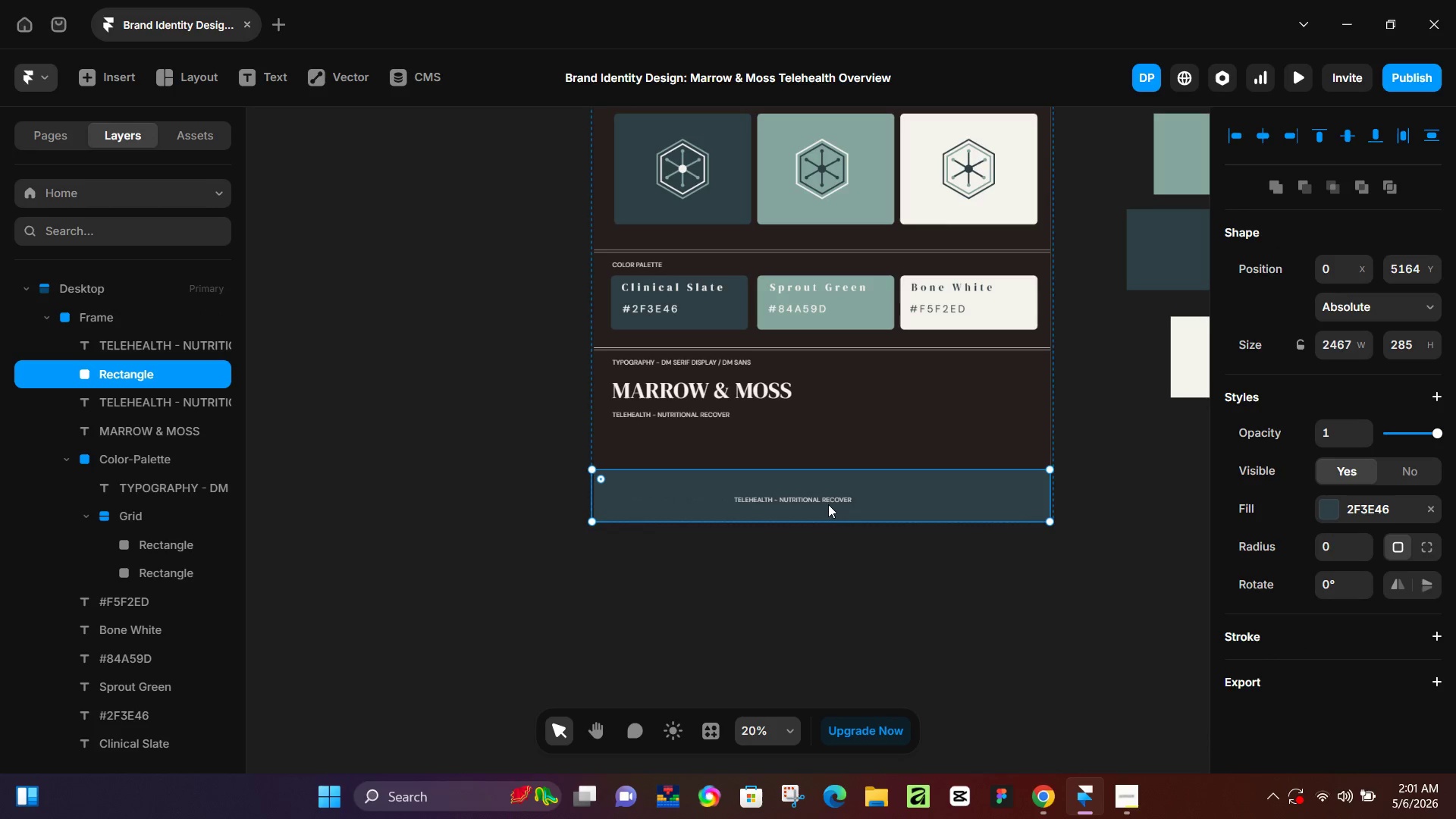 
left_click([836, 500])
 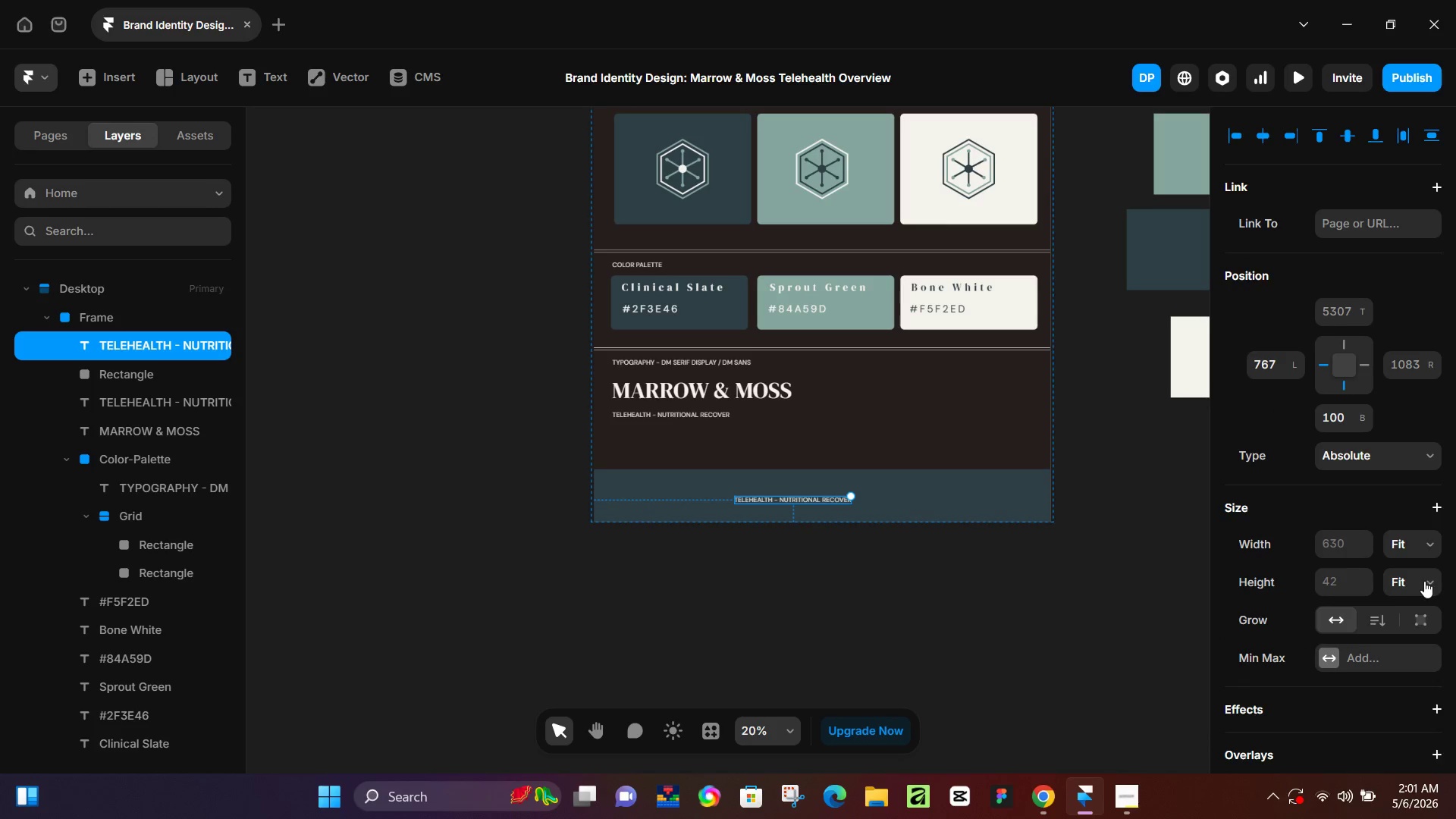 
scroll: coordinate [1417, 588], scroll_direction: down, amount: 4.0
 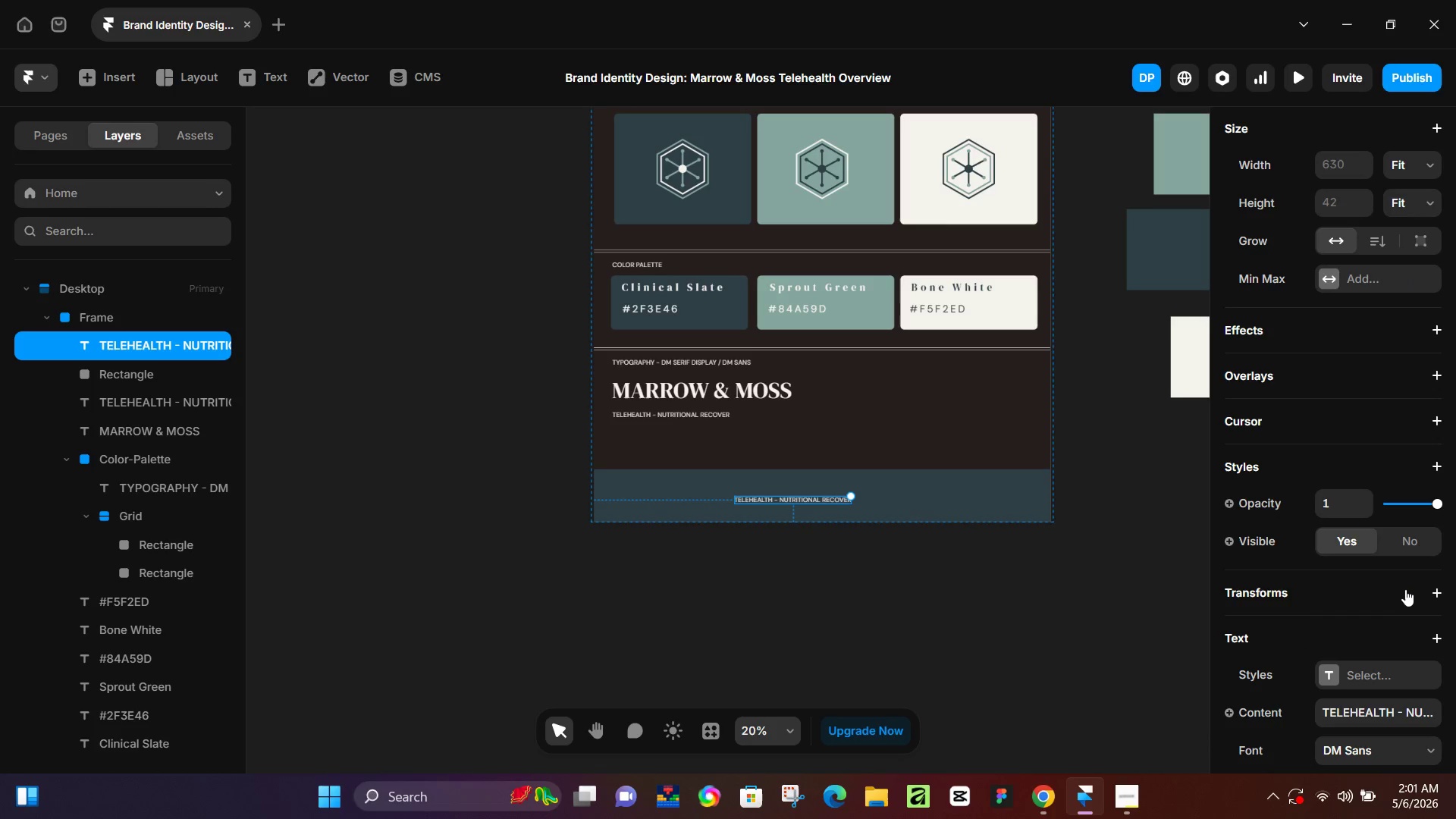 
mouse_move([1389, 588])
 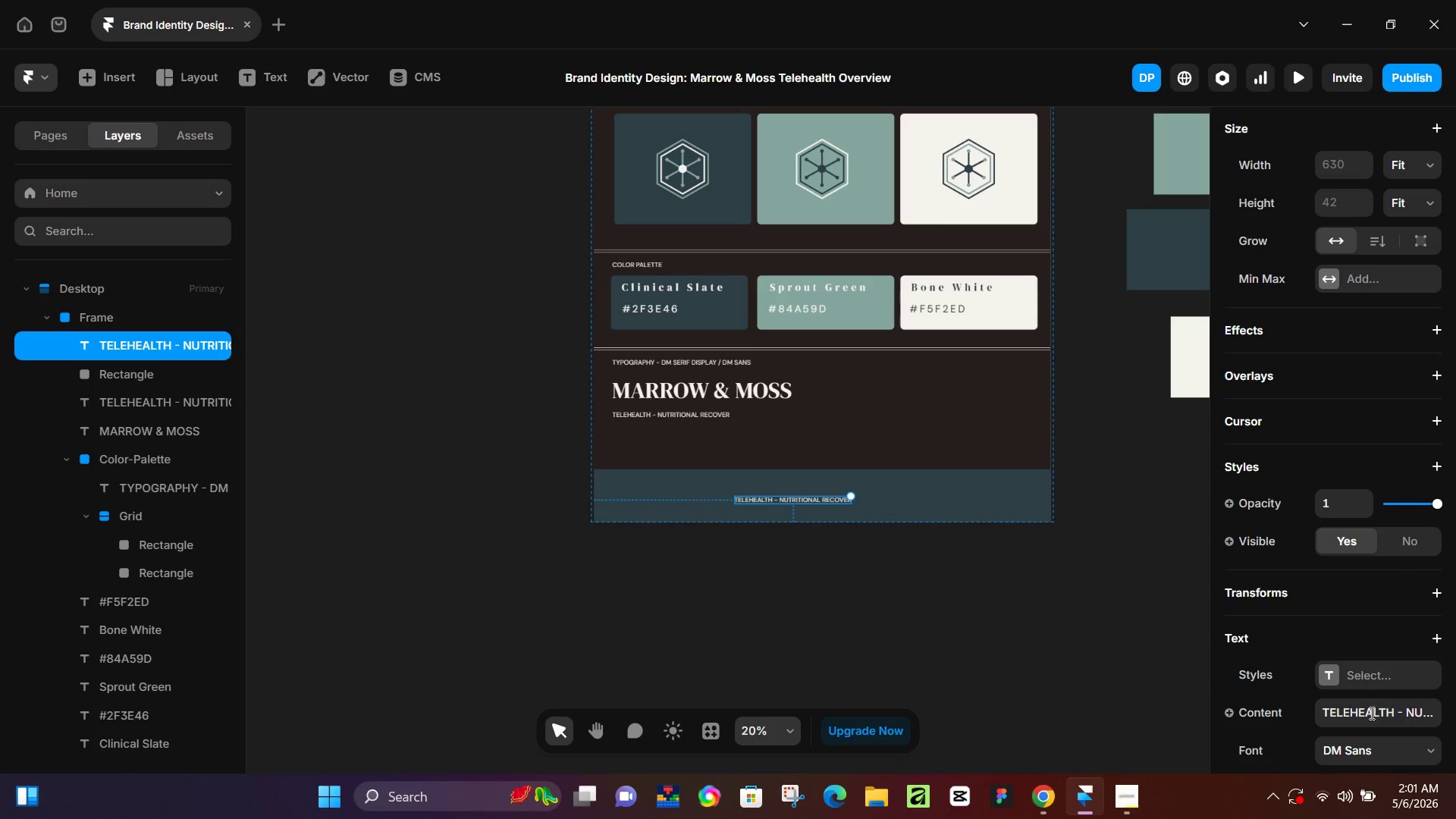 
left_click([1370, 714])
 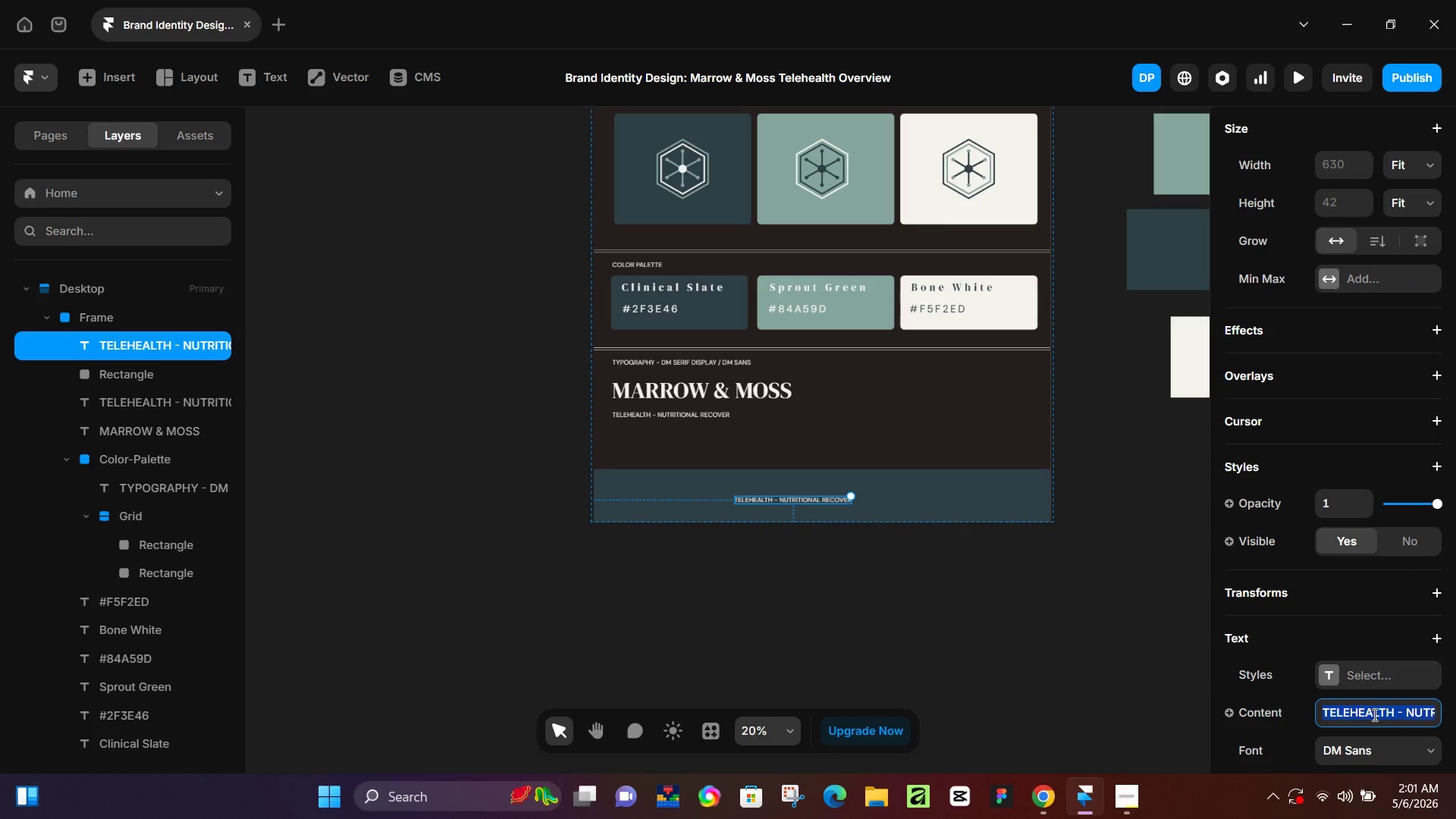 
key(Control+A)
 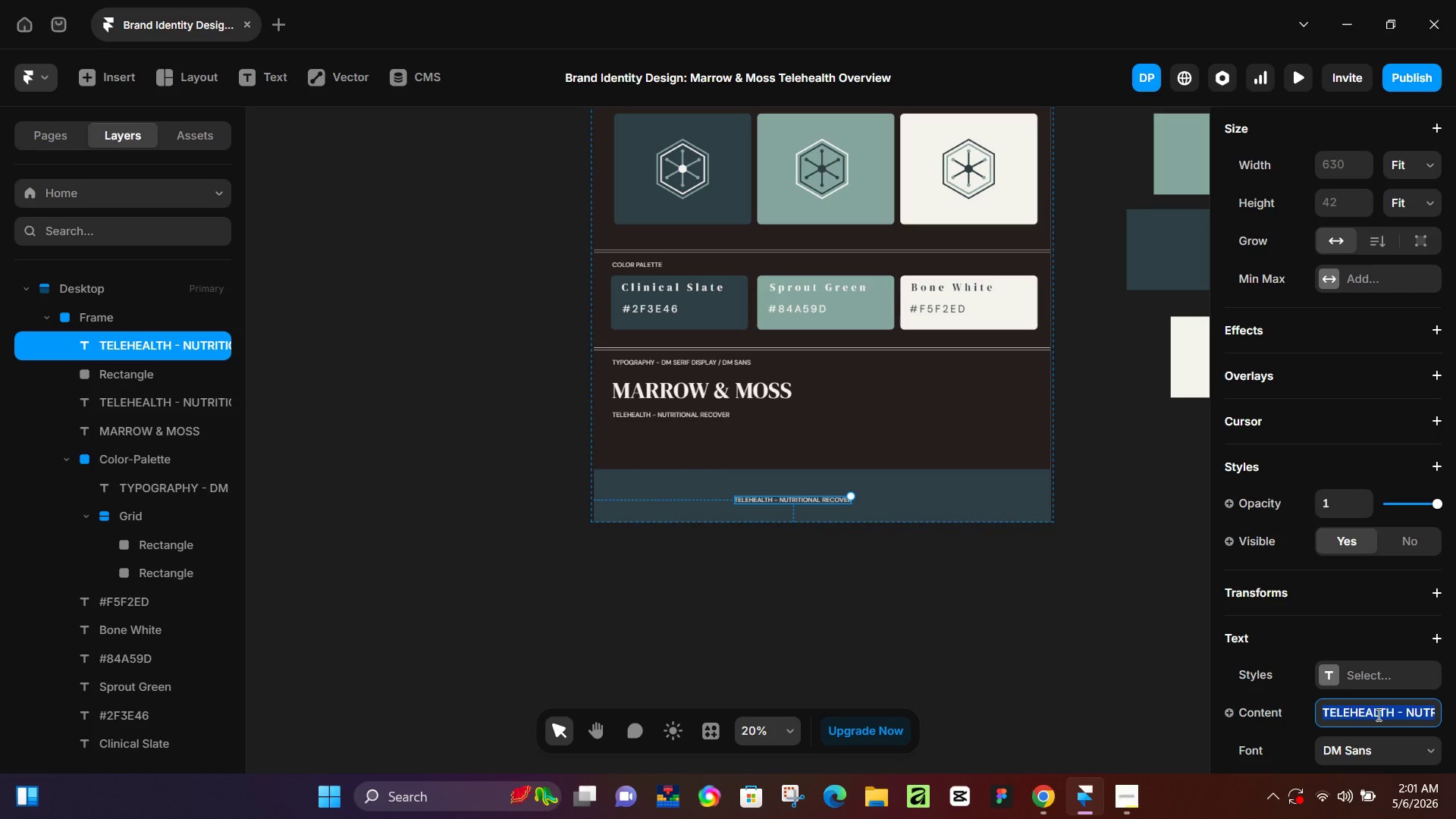 
type(MARROW & MOSS)
 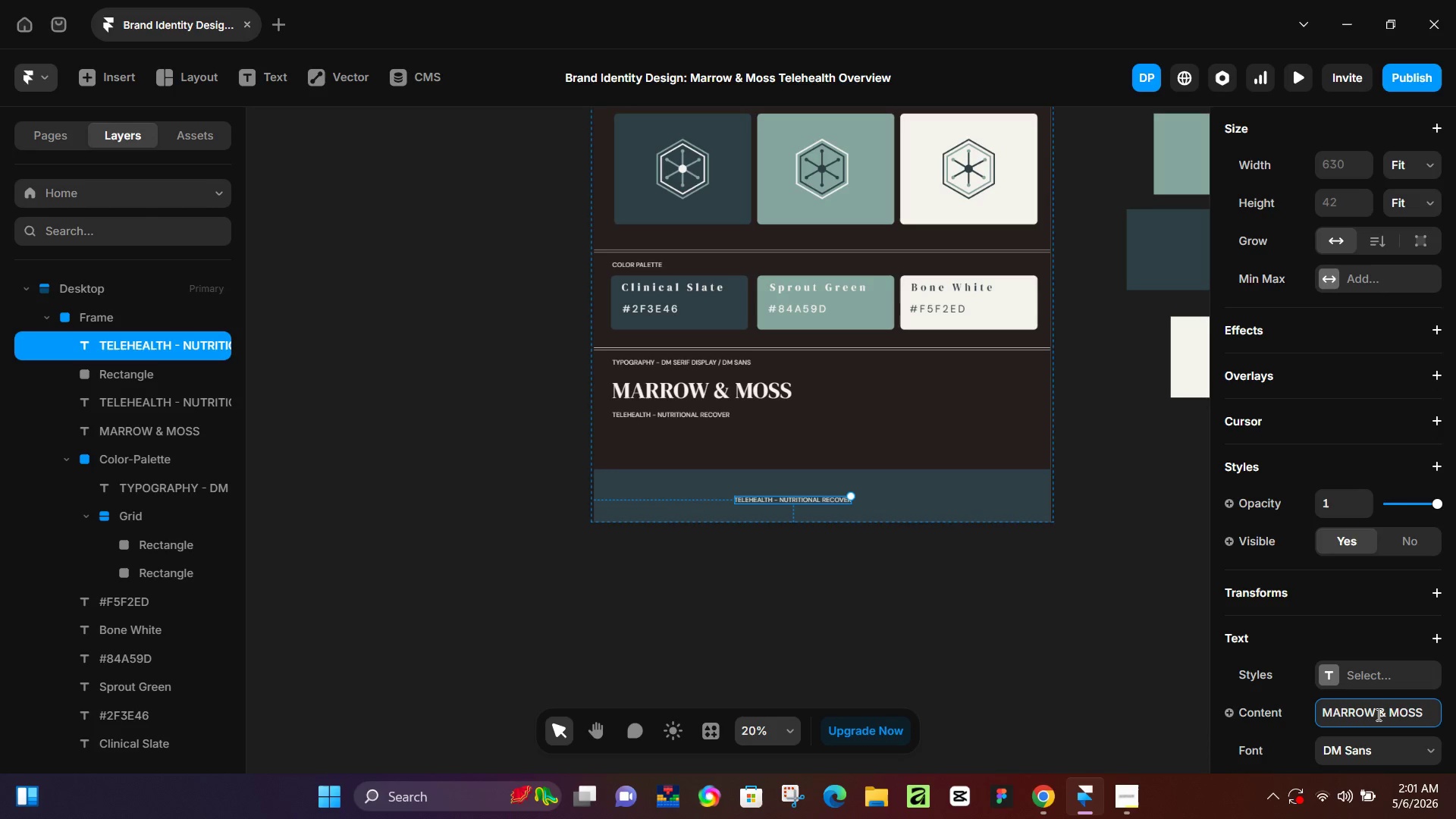 
type( - BRAND IN)
key(Backspace)
type(DENTITY STYLEGUIDE)
 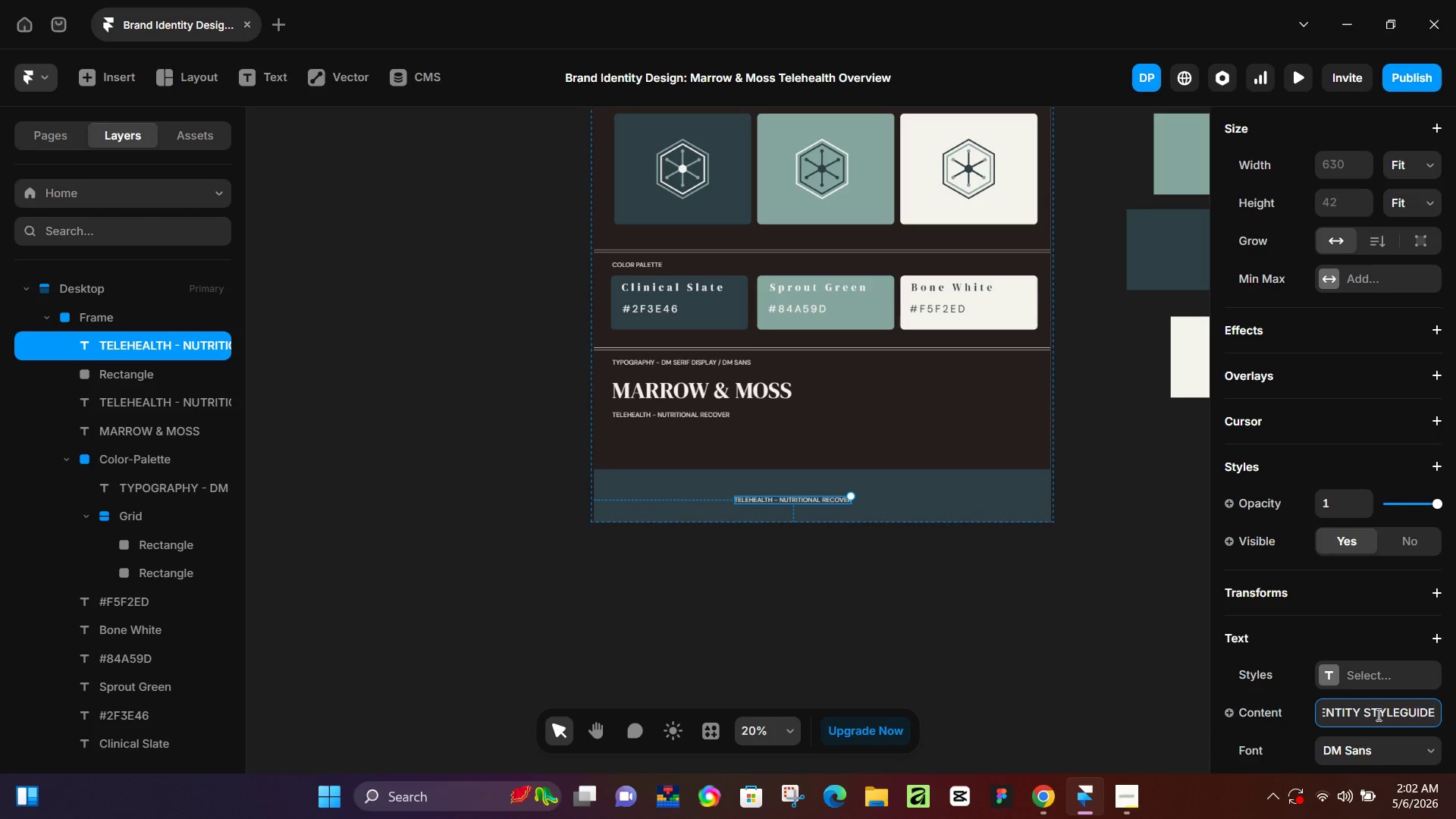 
left_click([1398, 713])
 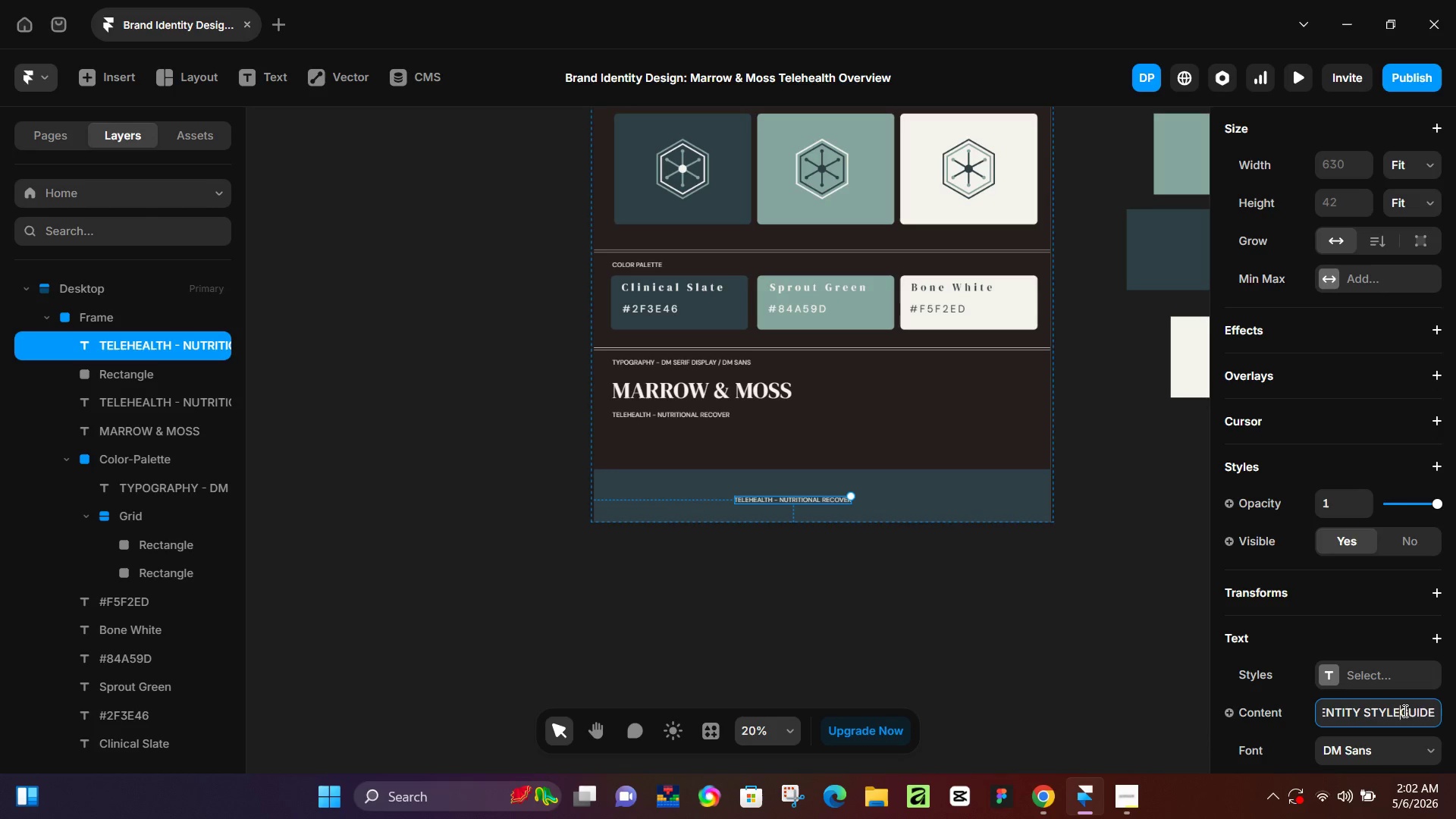 
key(Space)
 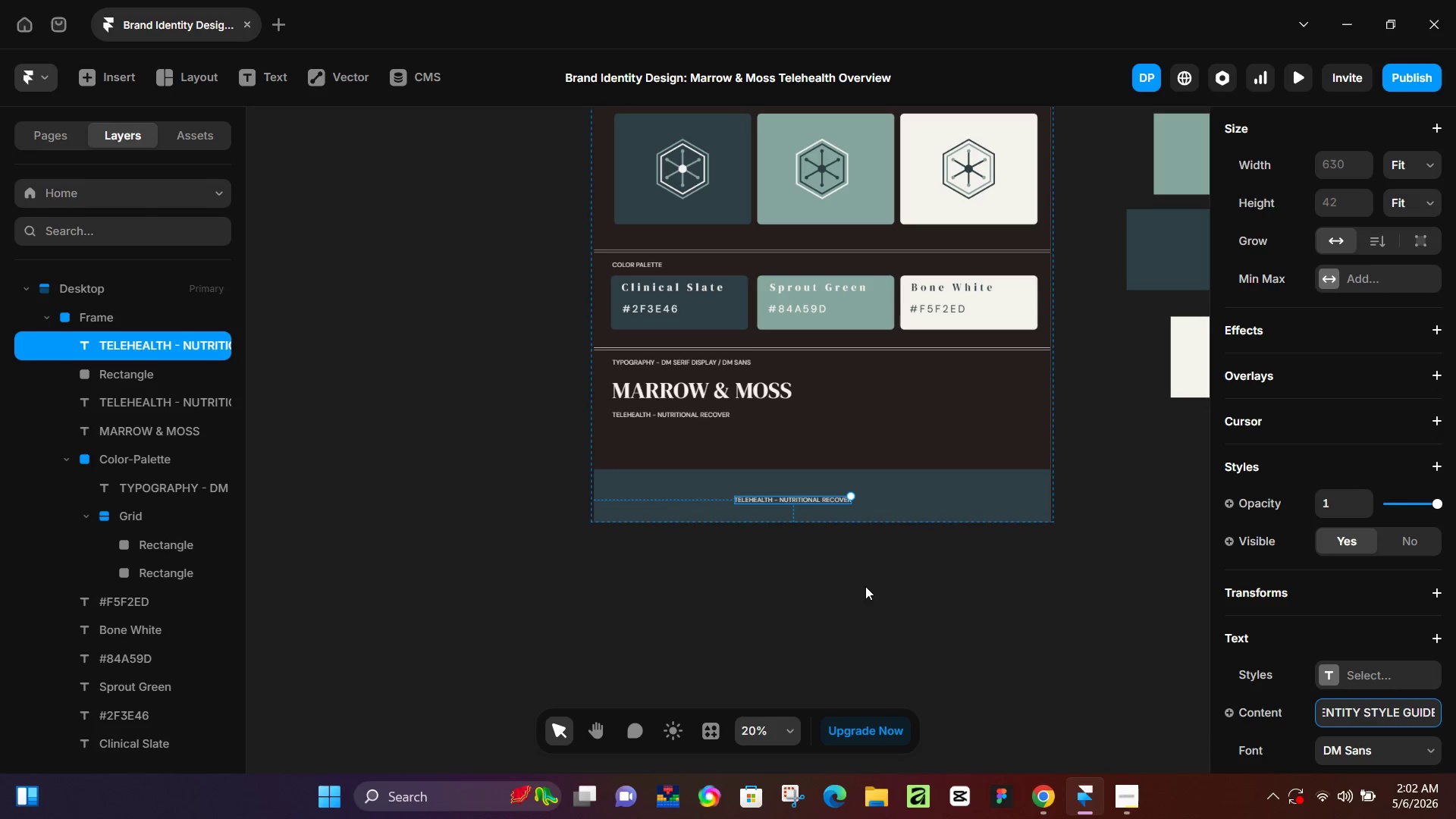 
wait(7.97)
 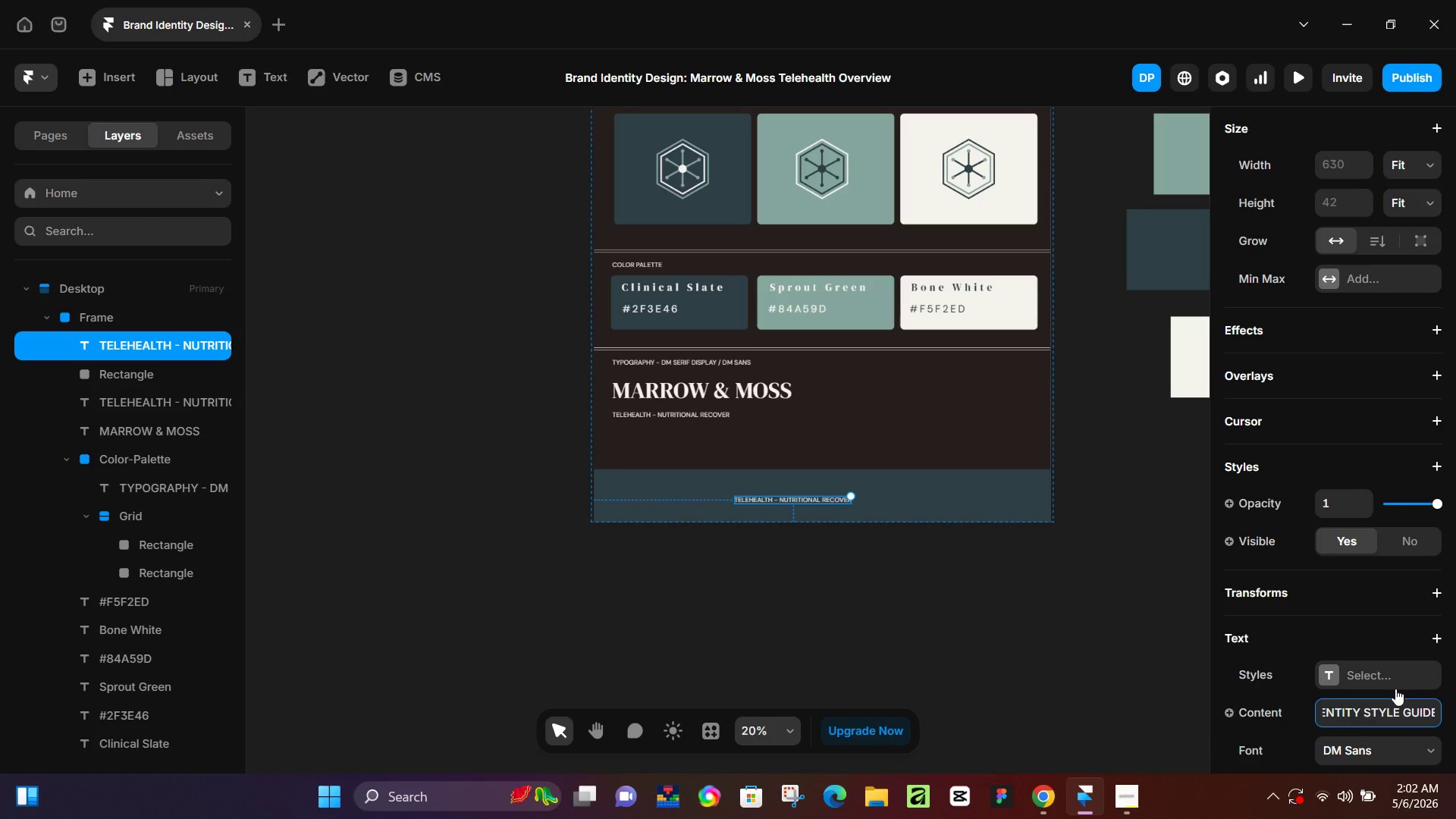 
left_click([828, 582])
 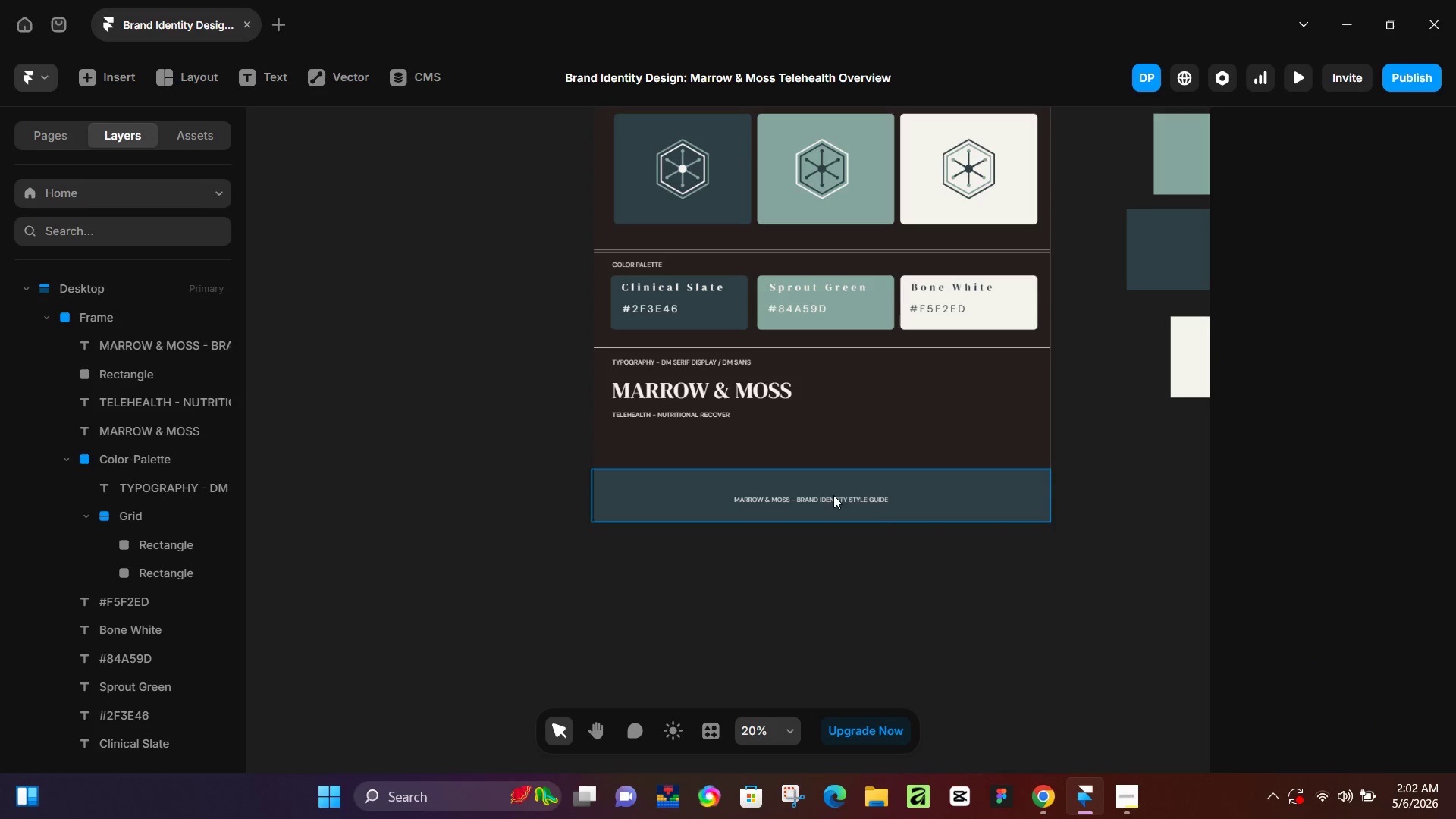 
left_click([833, 497])
 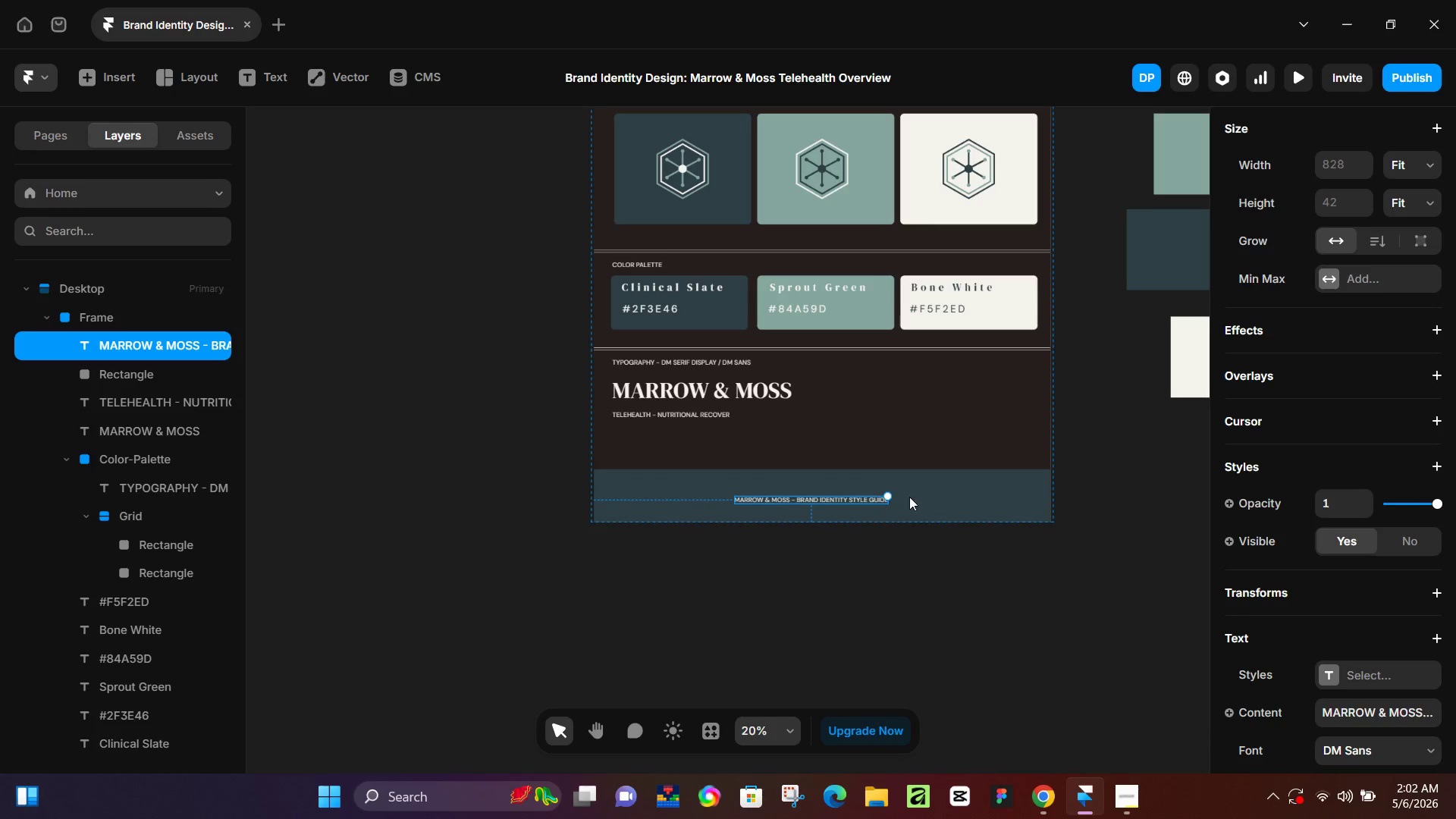 
hold_key(key=ShiftLeft, duration=0.5)
 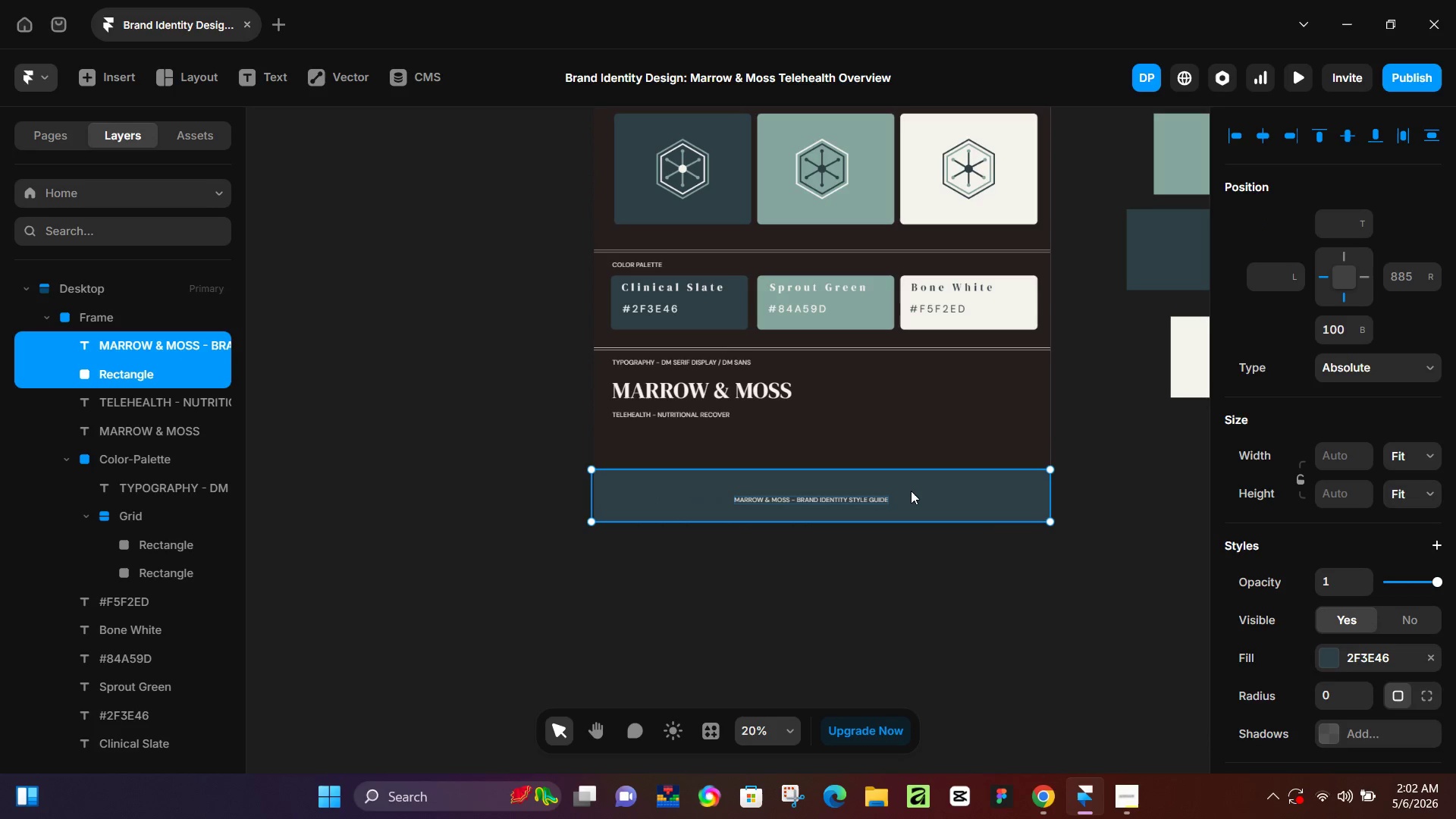 
hold_key(key=ShiftLeft, duration=1.12)
left_click([911, 491])
 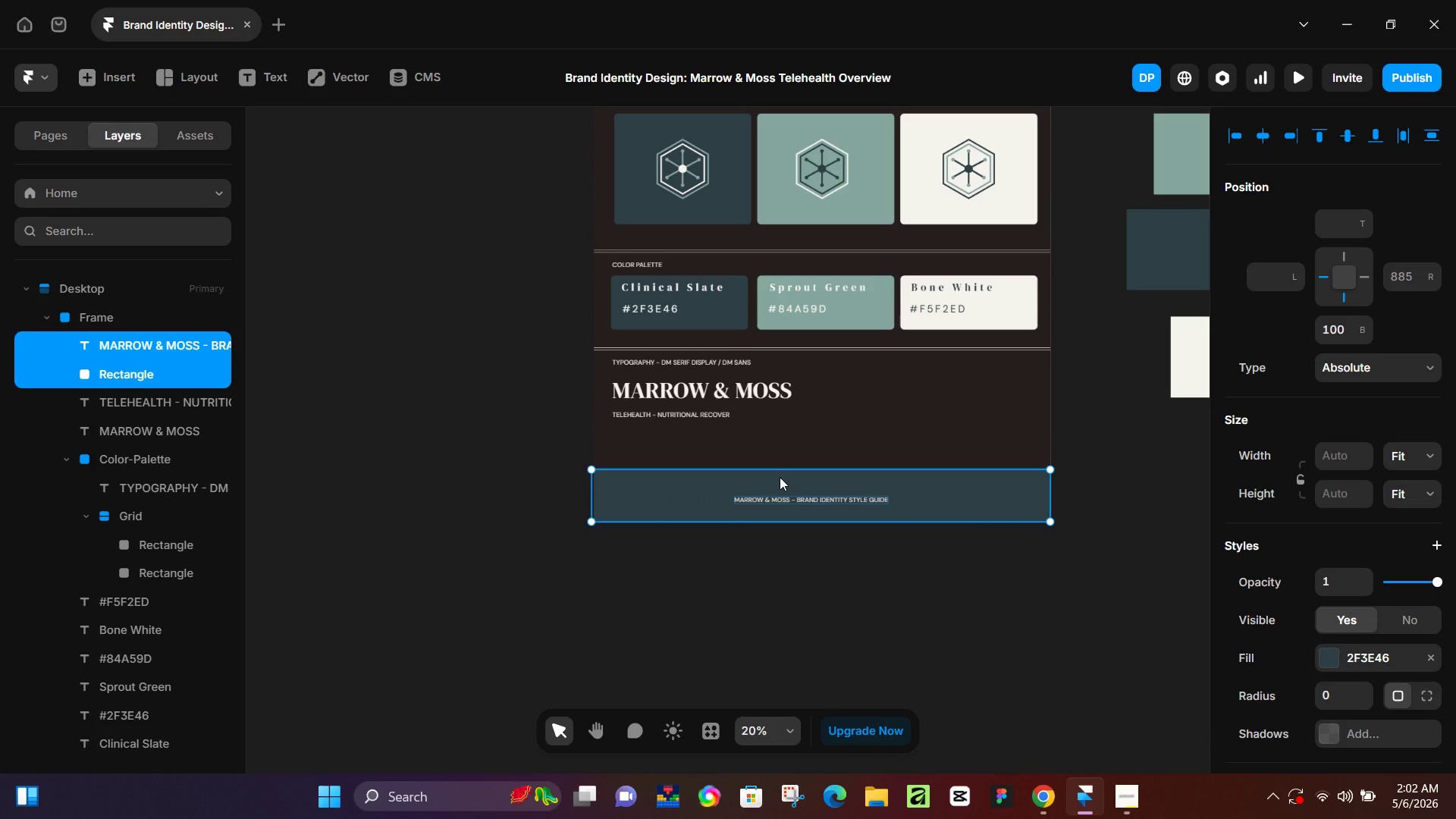 
key(Control+Enter)
 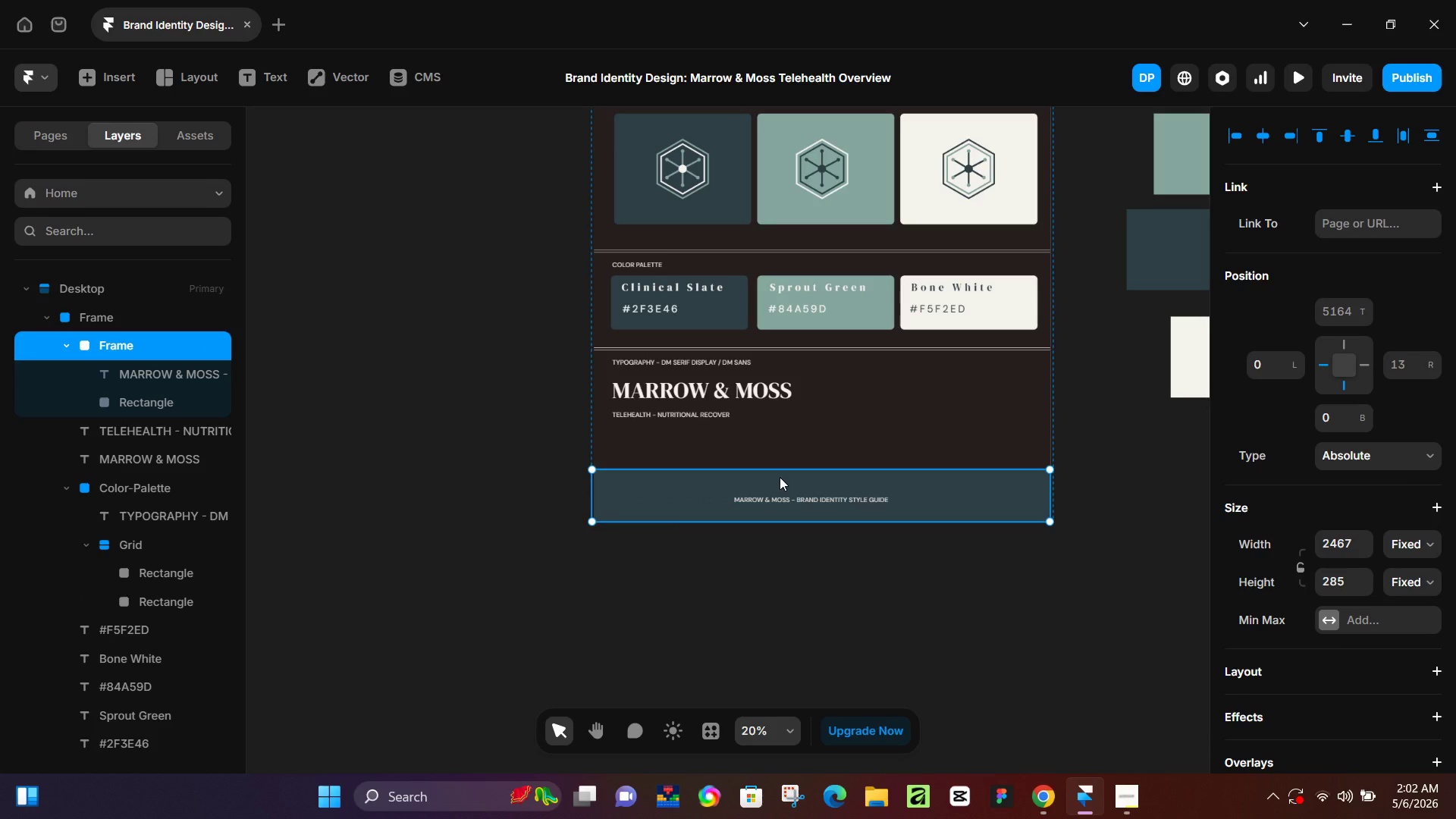 
key(Alt+Control+Enter)
 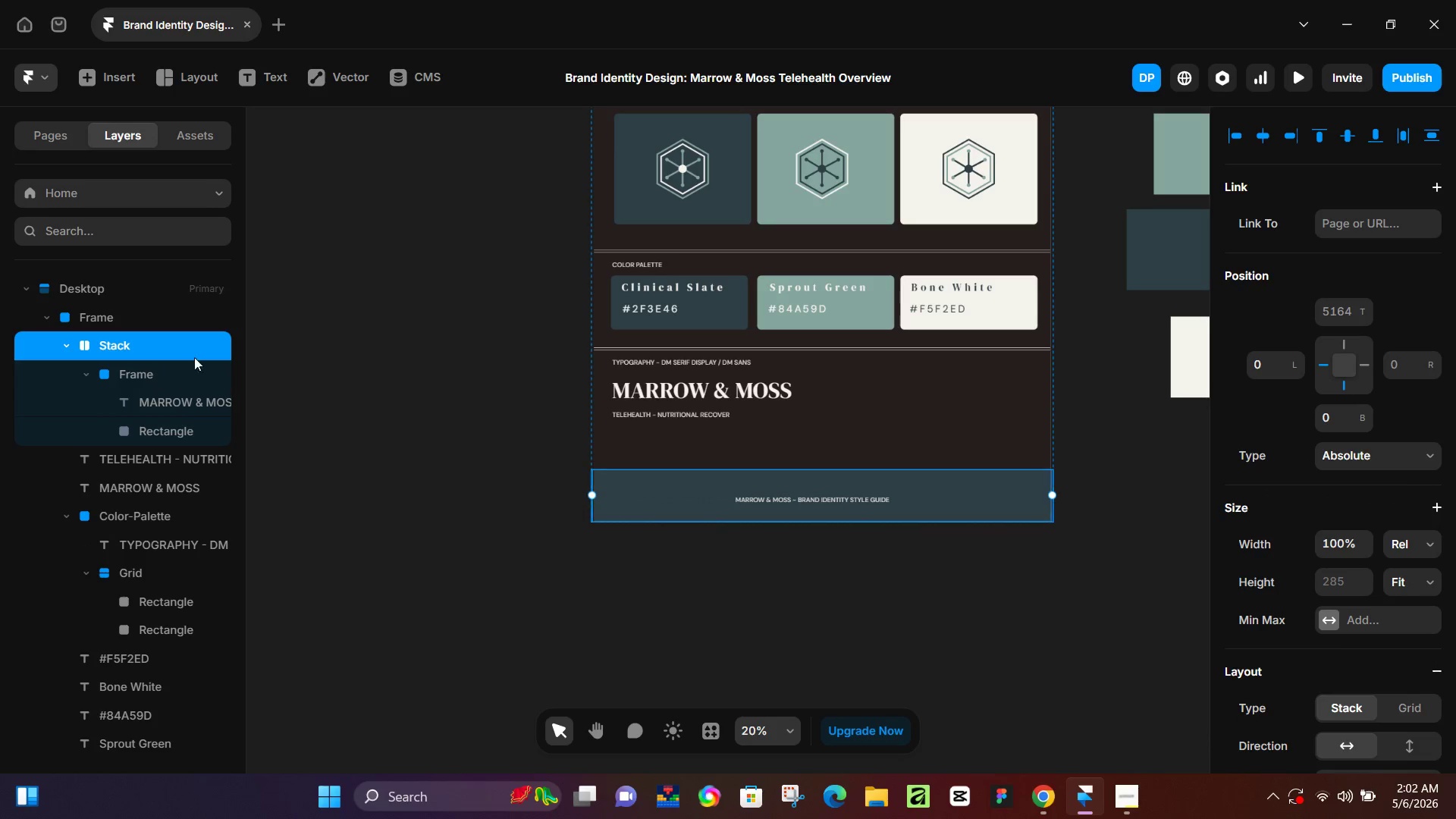 
double_click([158, 350])
 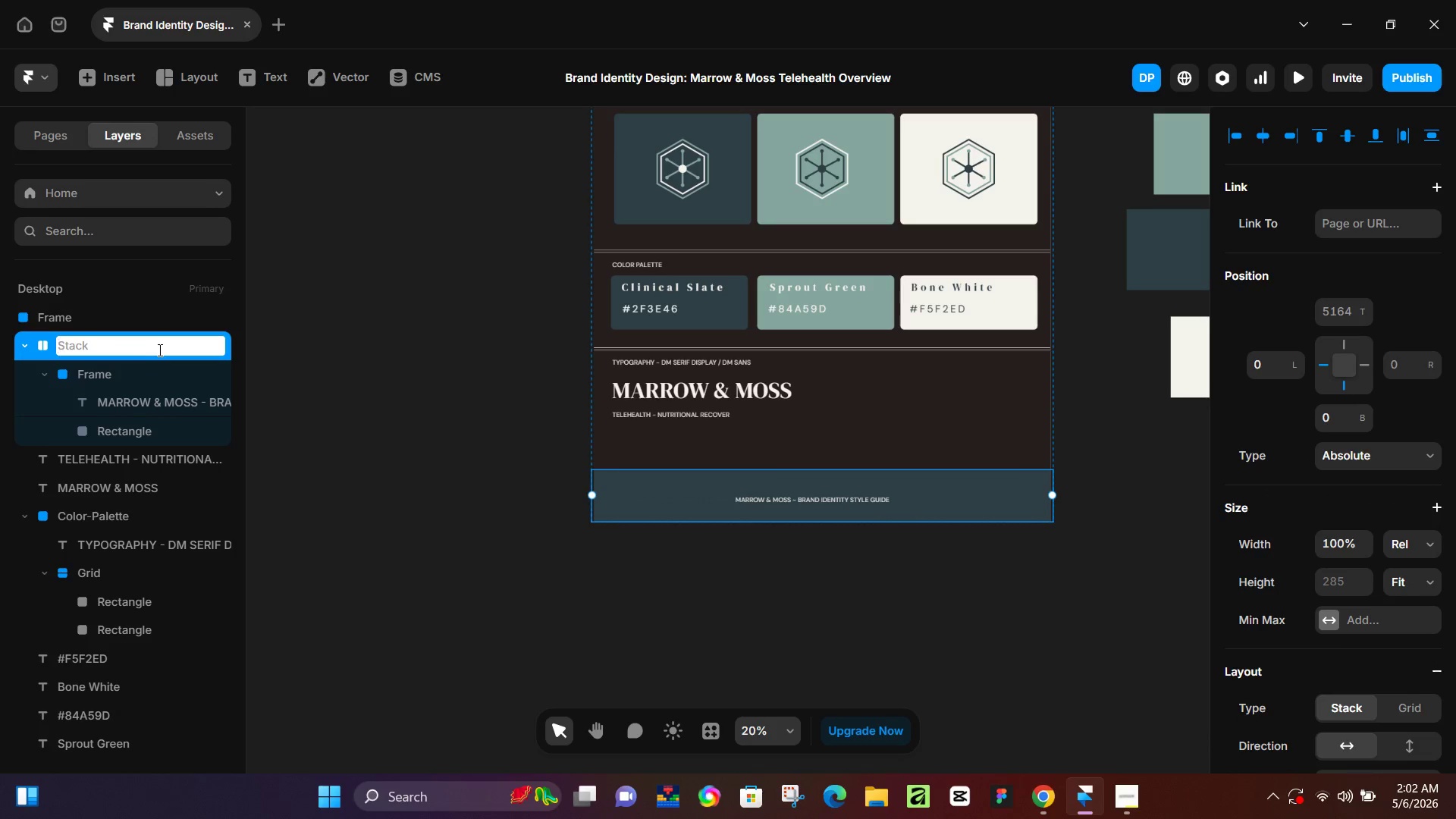 
type(Footer)
 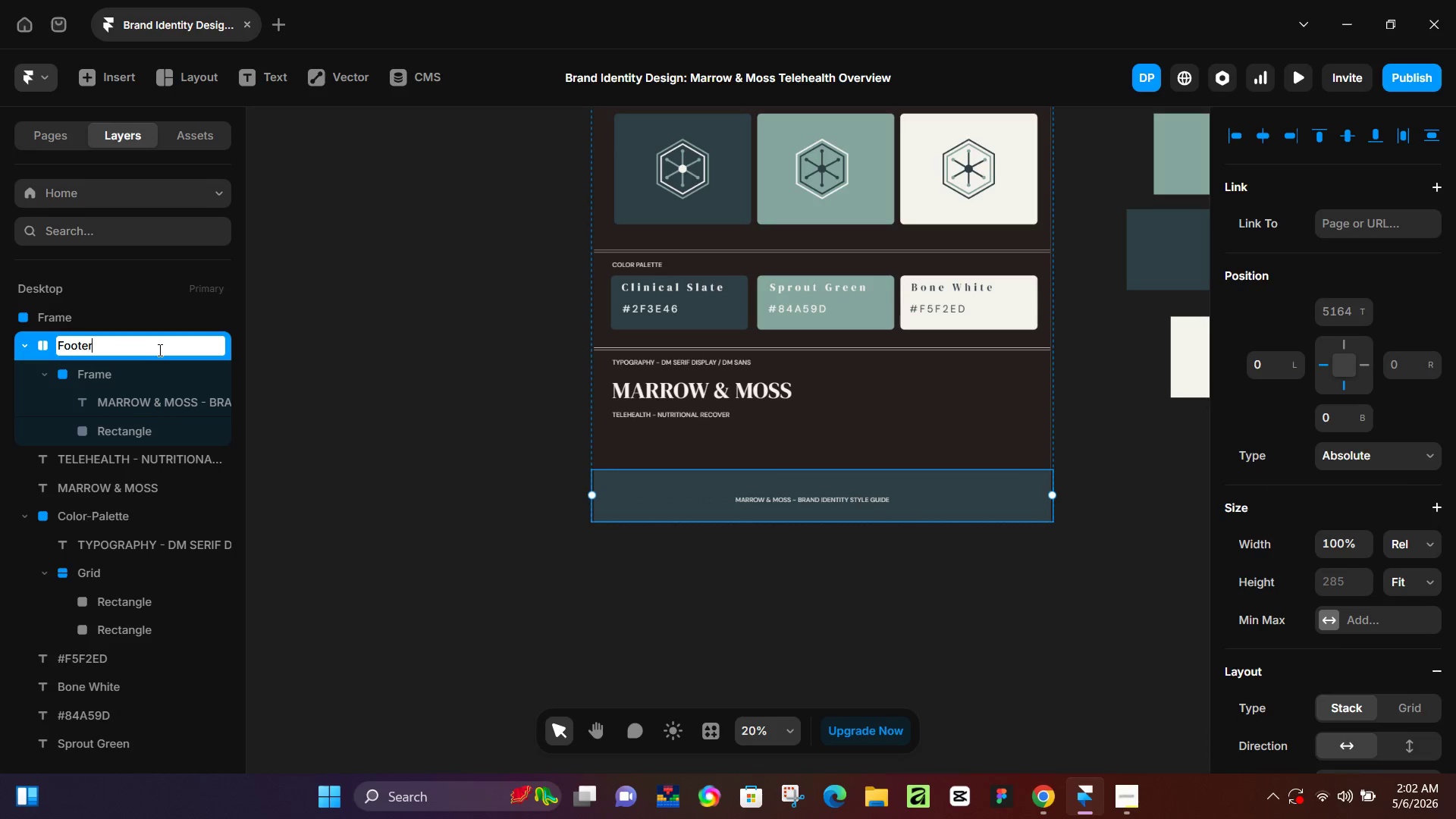 
key(Enter)
 